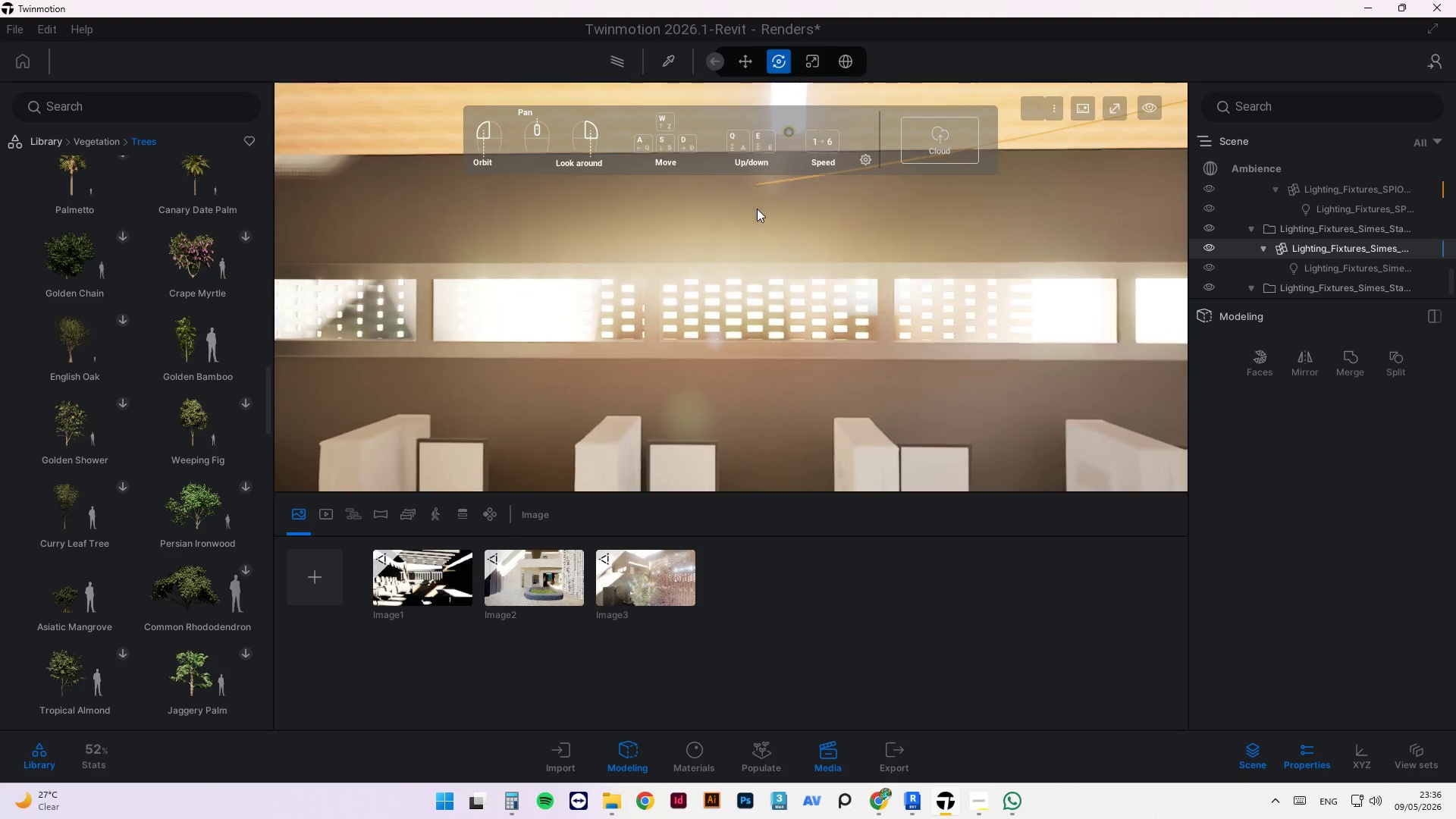 
scroll: coordinate [744, 285], scroll_direction: down, amount: 15.0
 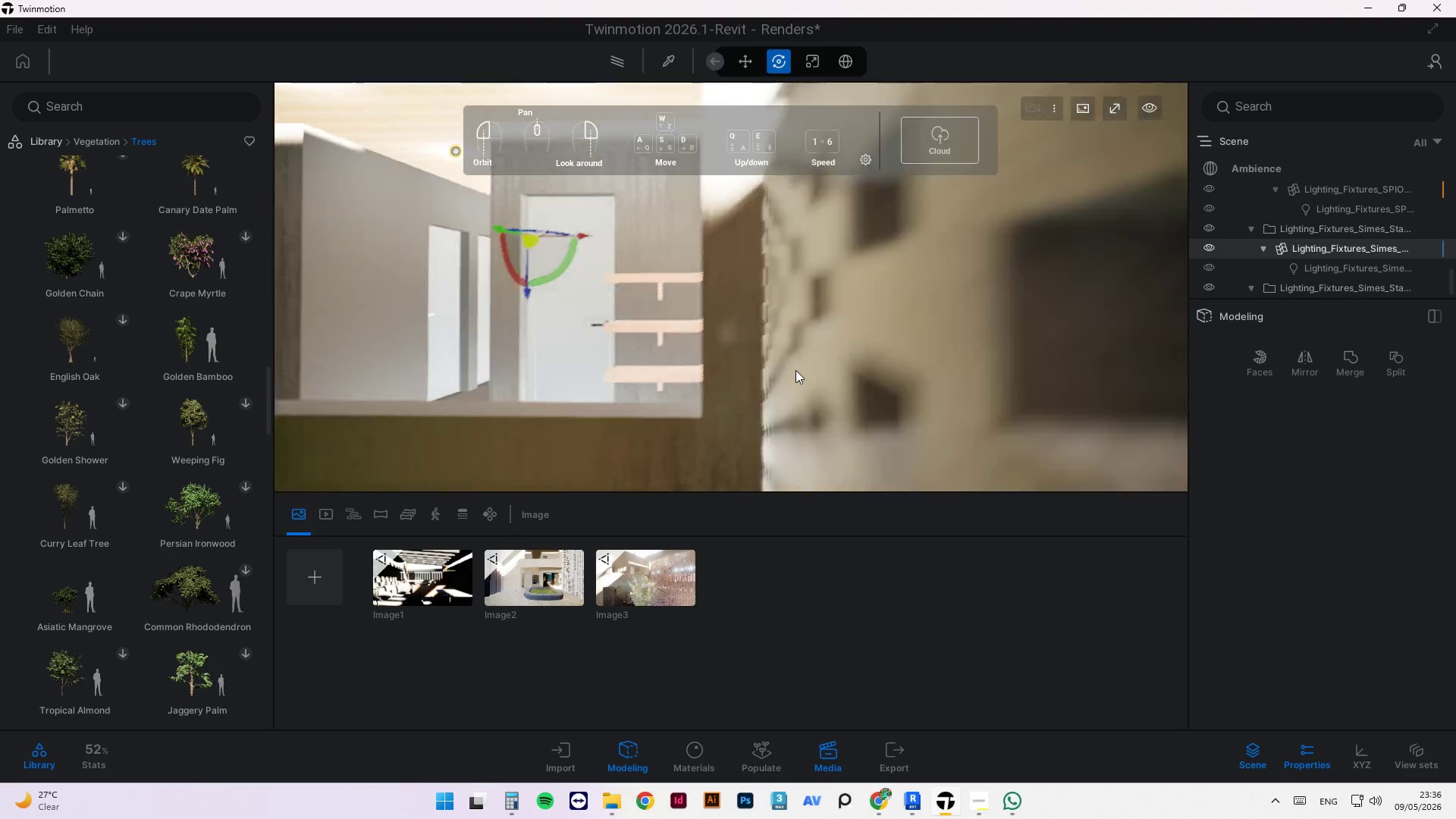 
scroll: coordinate [743, 293], scroll_direction: up, amount: 5.0
 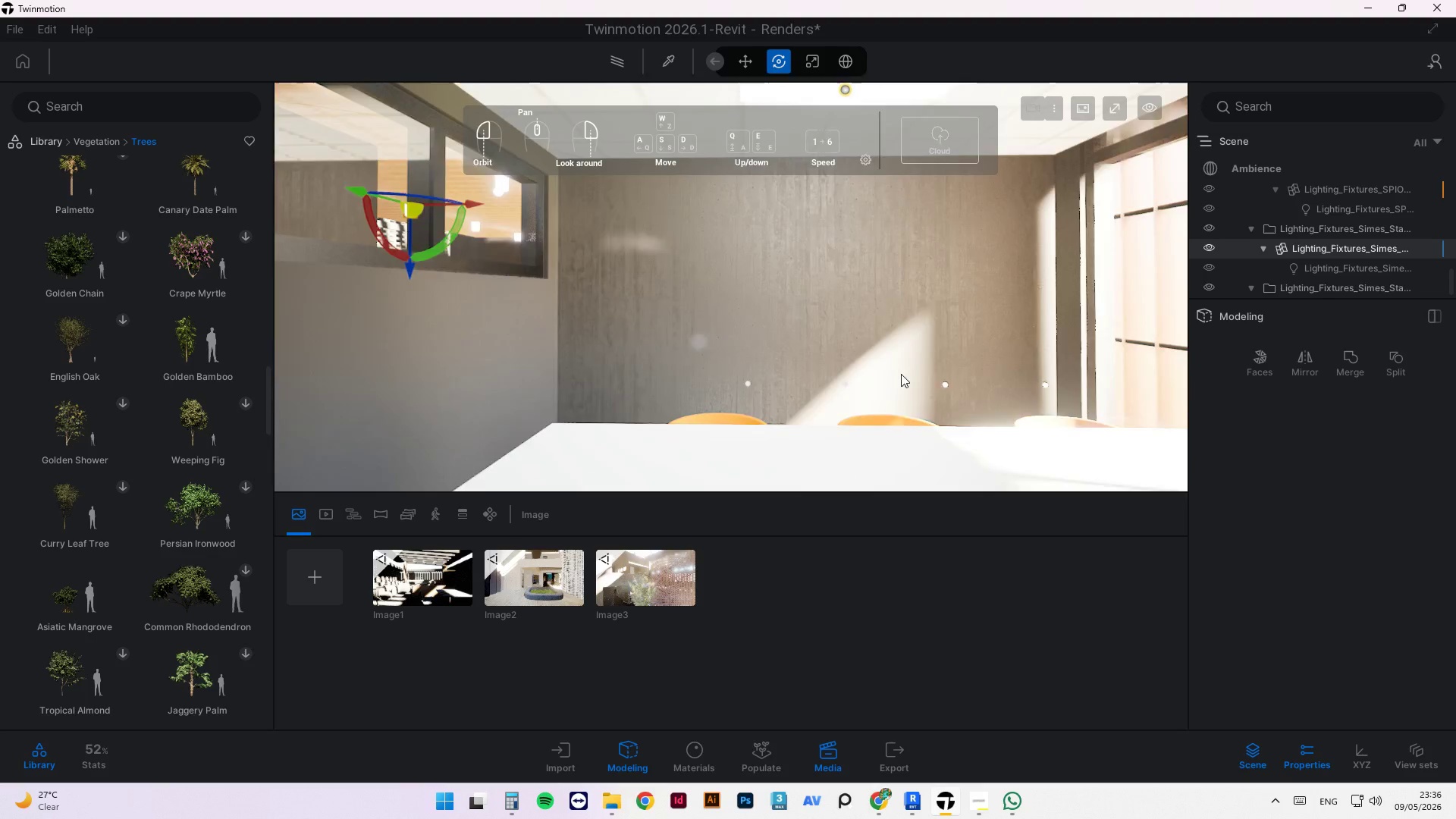 
wait(7.56)
 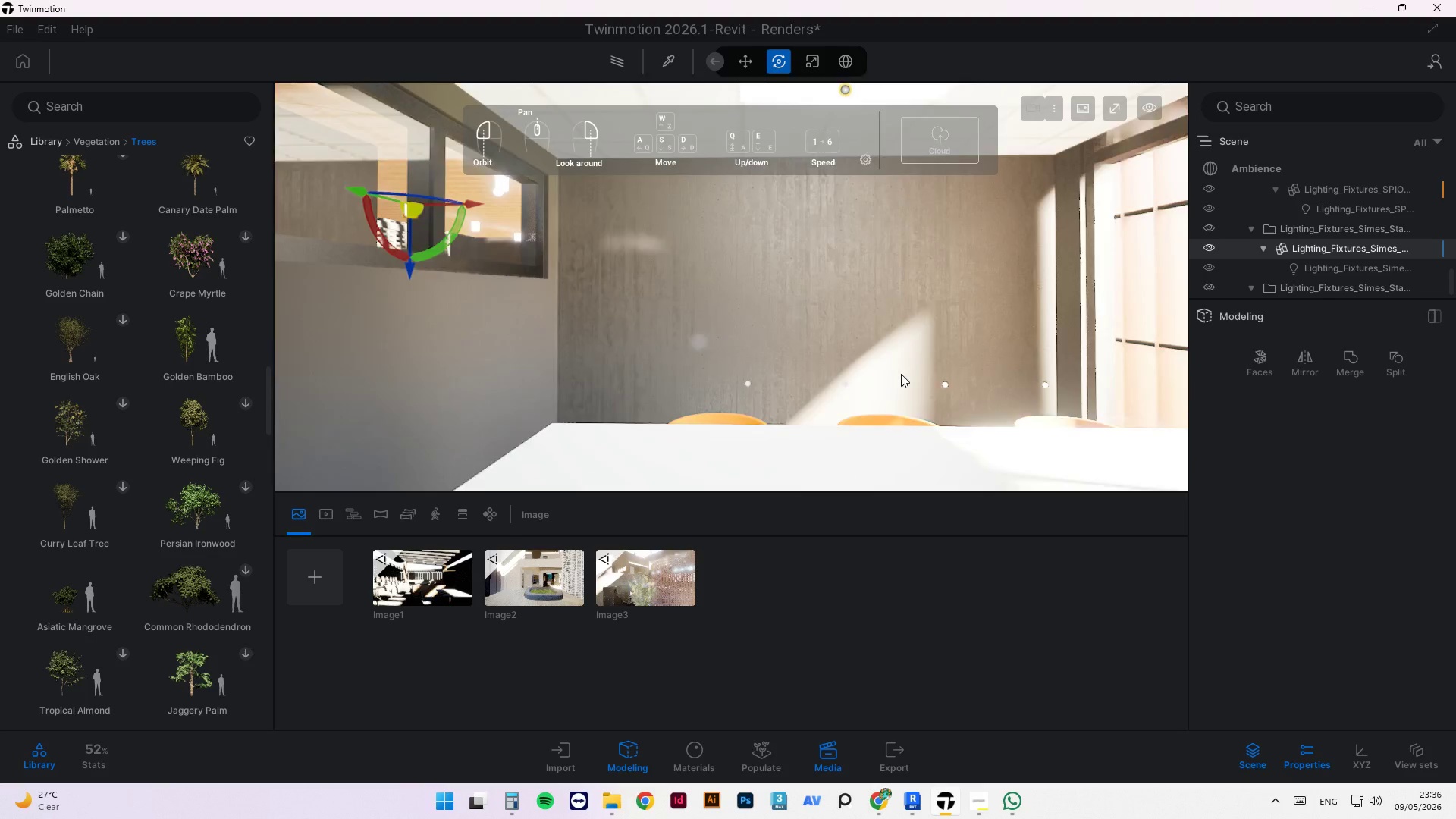 
scroll: coordinate [670, 206], scroll_direction: up, amount: 8.0
 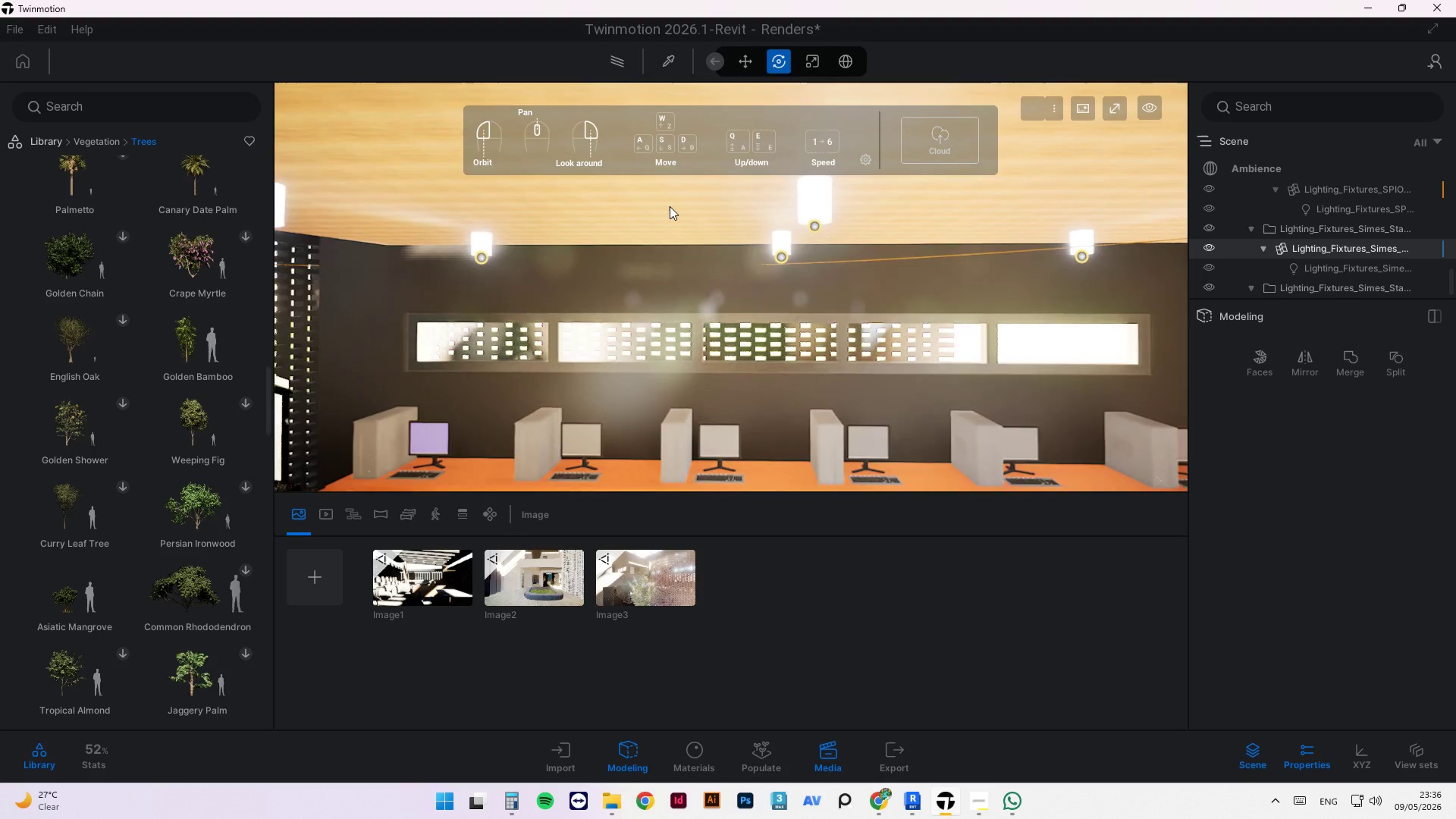 
scroll: coordinate [670, 206], scroll_direction: down, amount: 10.0
 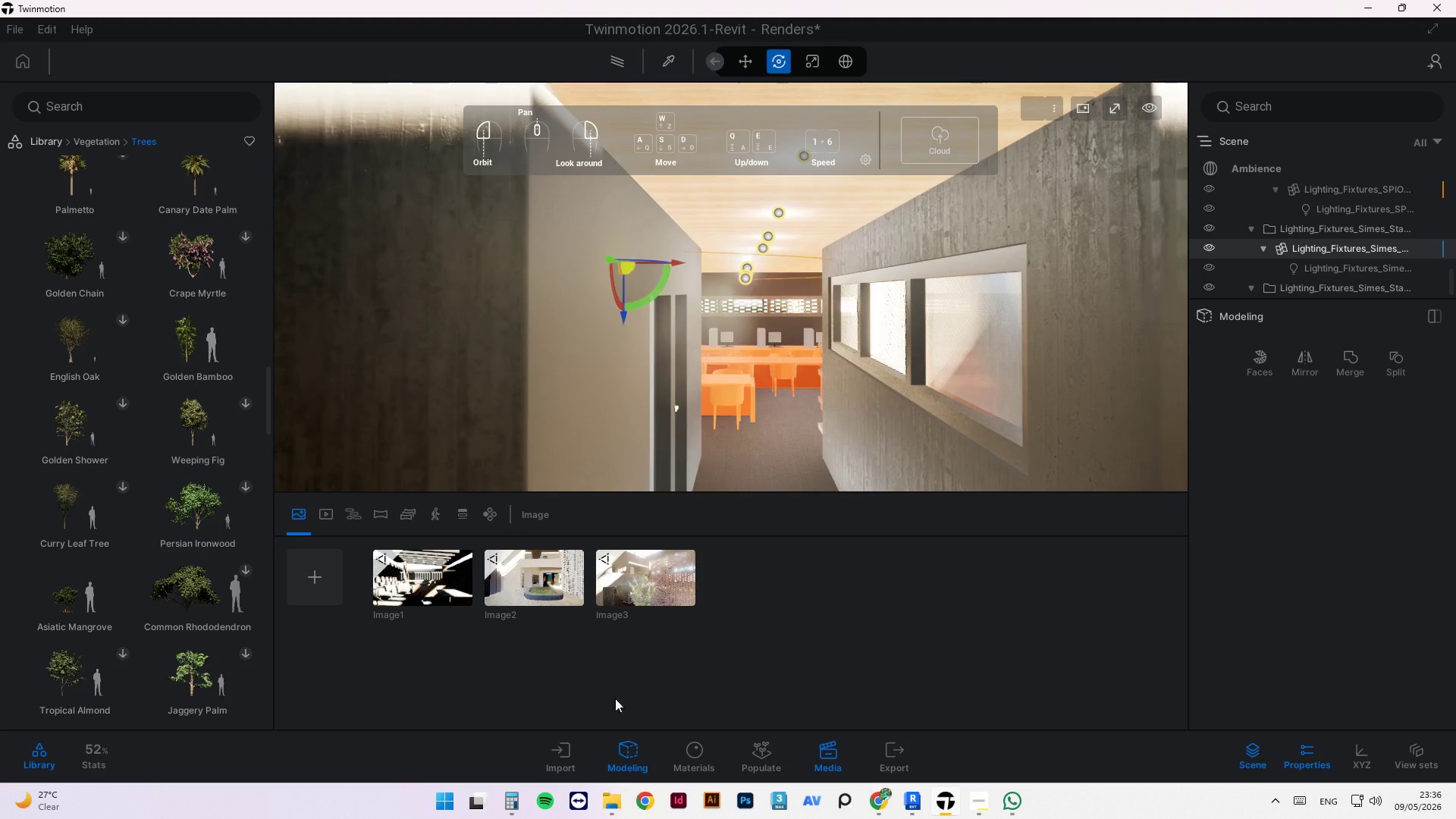 
left_click([679, 758])
 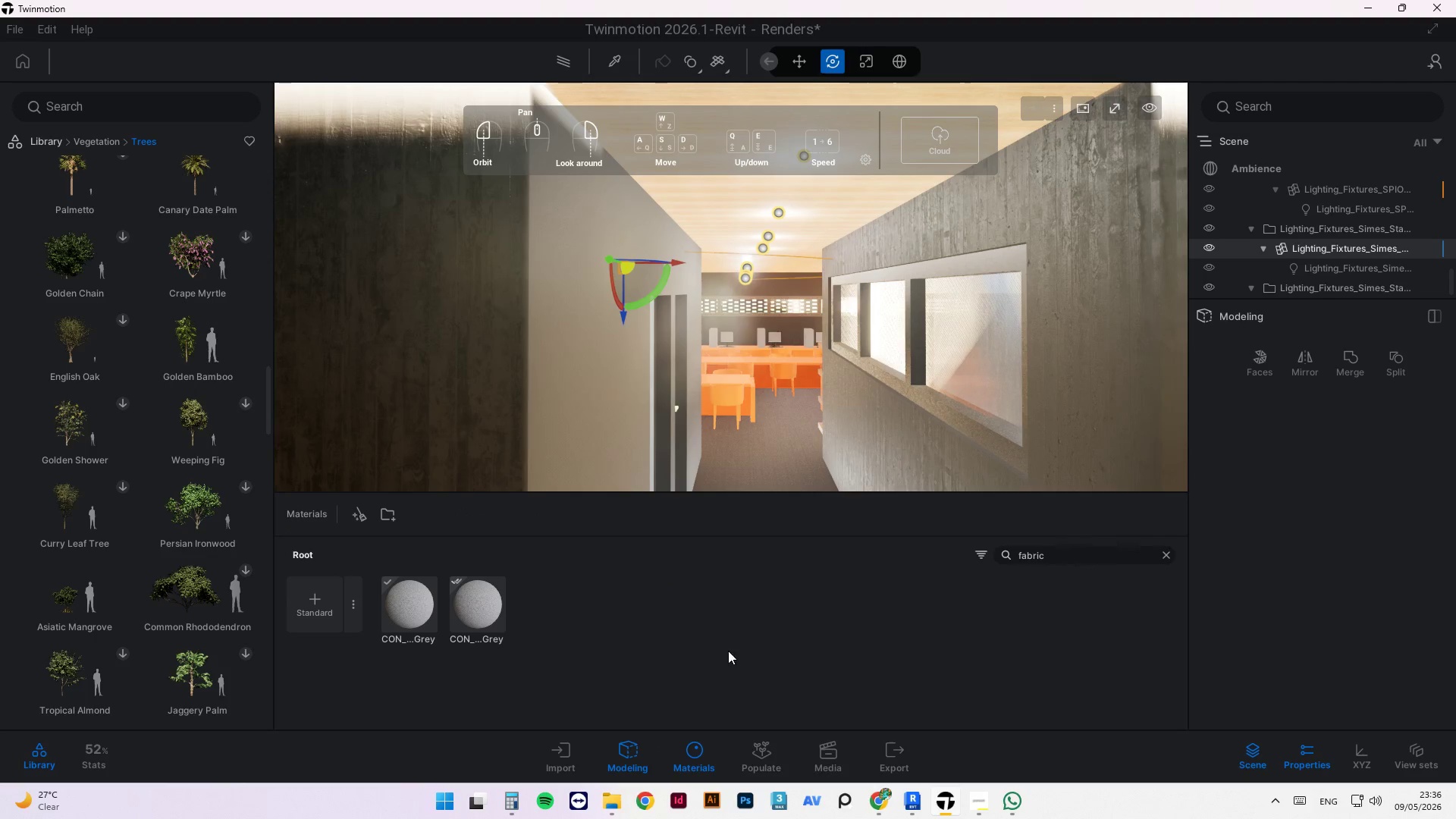 
scroll: coordinate [755, 441], scroll_direction: up, amount: 2.0
 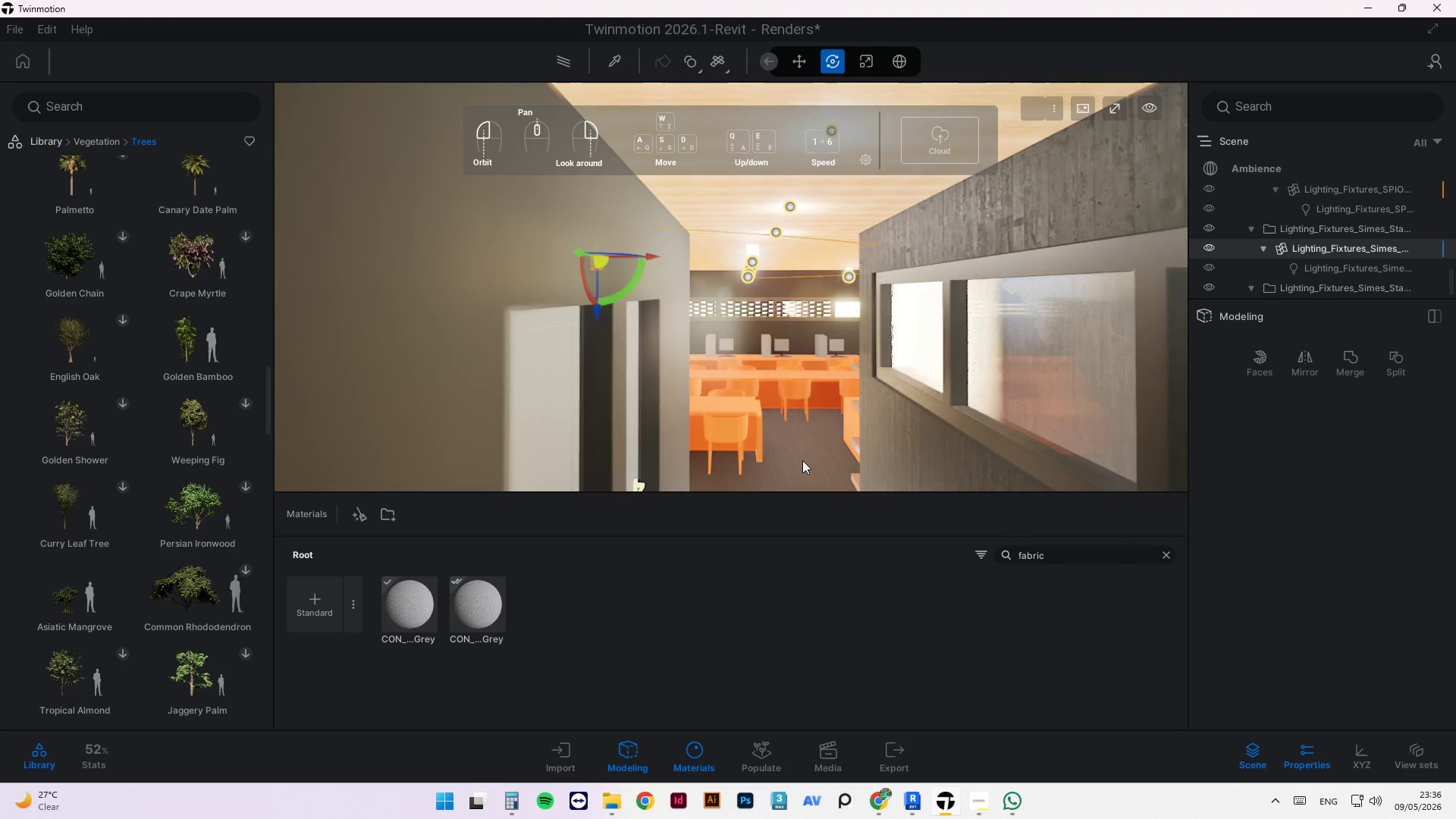 
left_click([803, 460])
 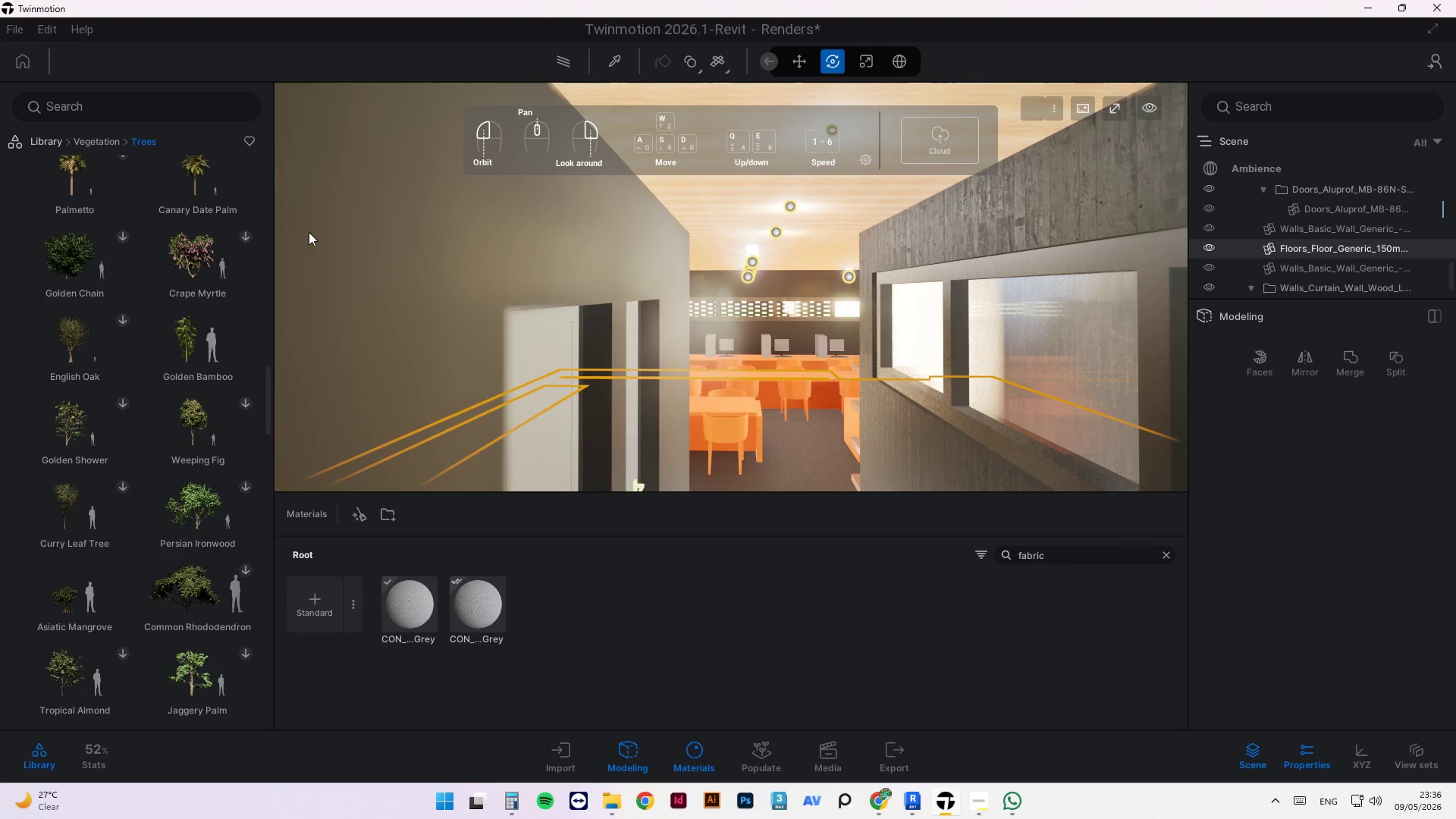 
left_click([34, 136])
 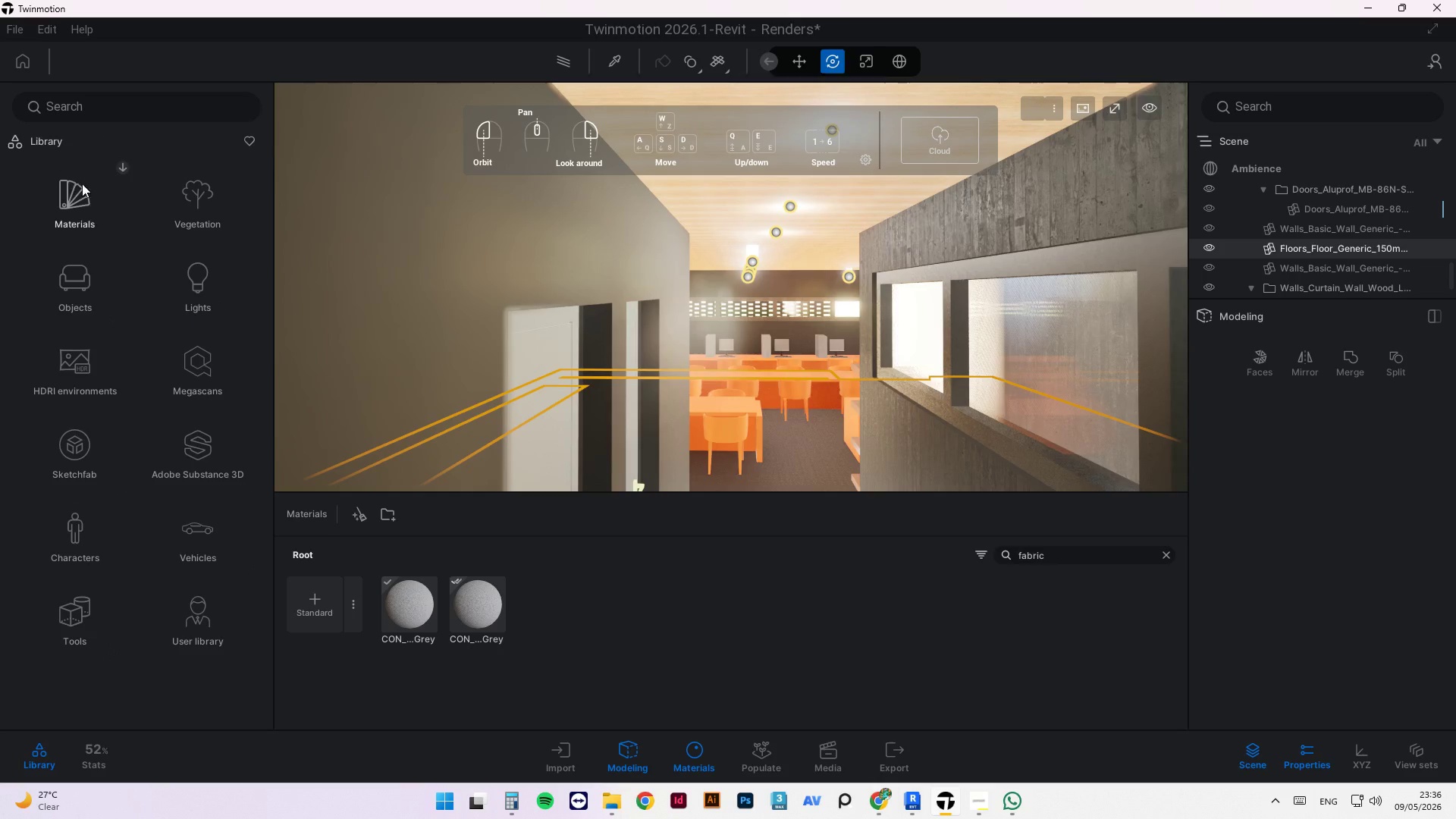 
left_click([82, 200])
 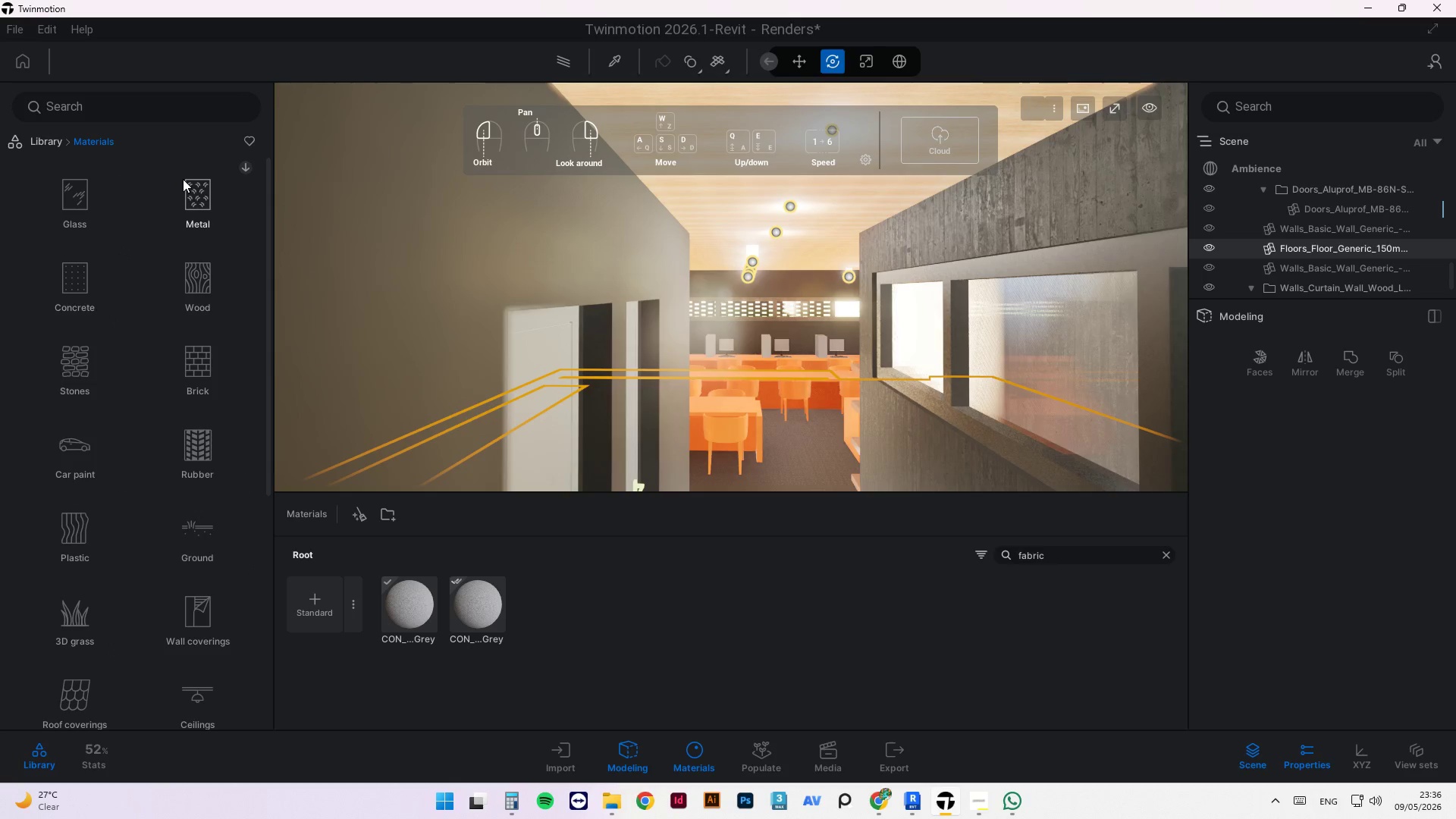 
left_click([212, 288])
 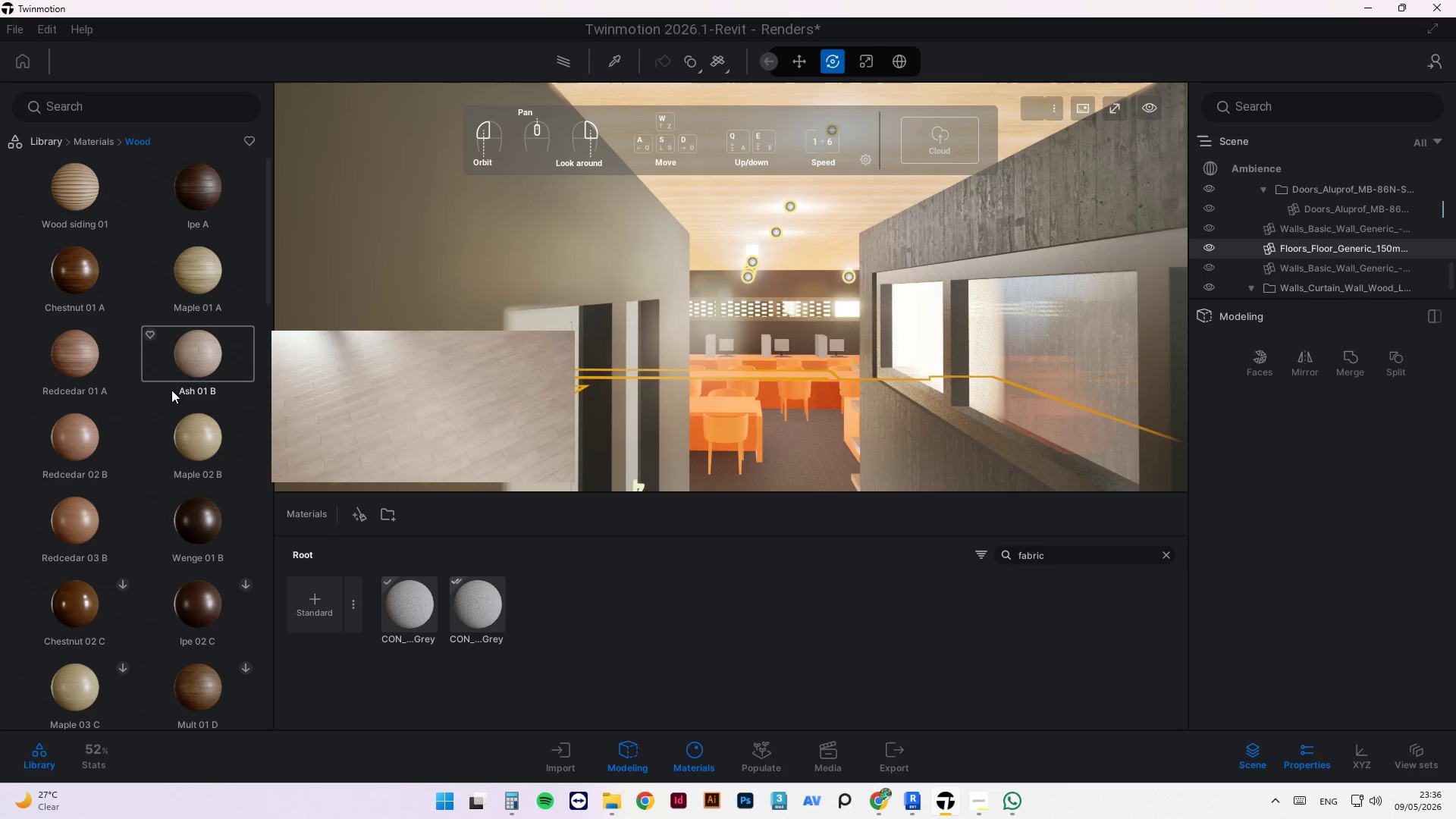 
scroll: coordinate [759, 413], scroll_direction: down, amount: 6.0
 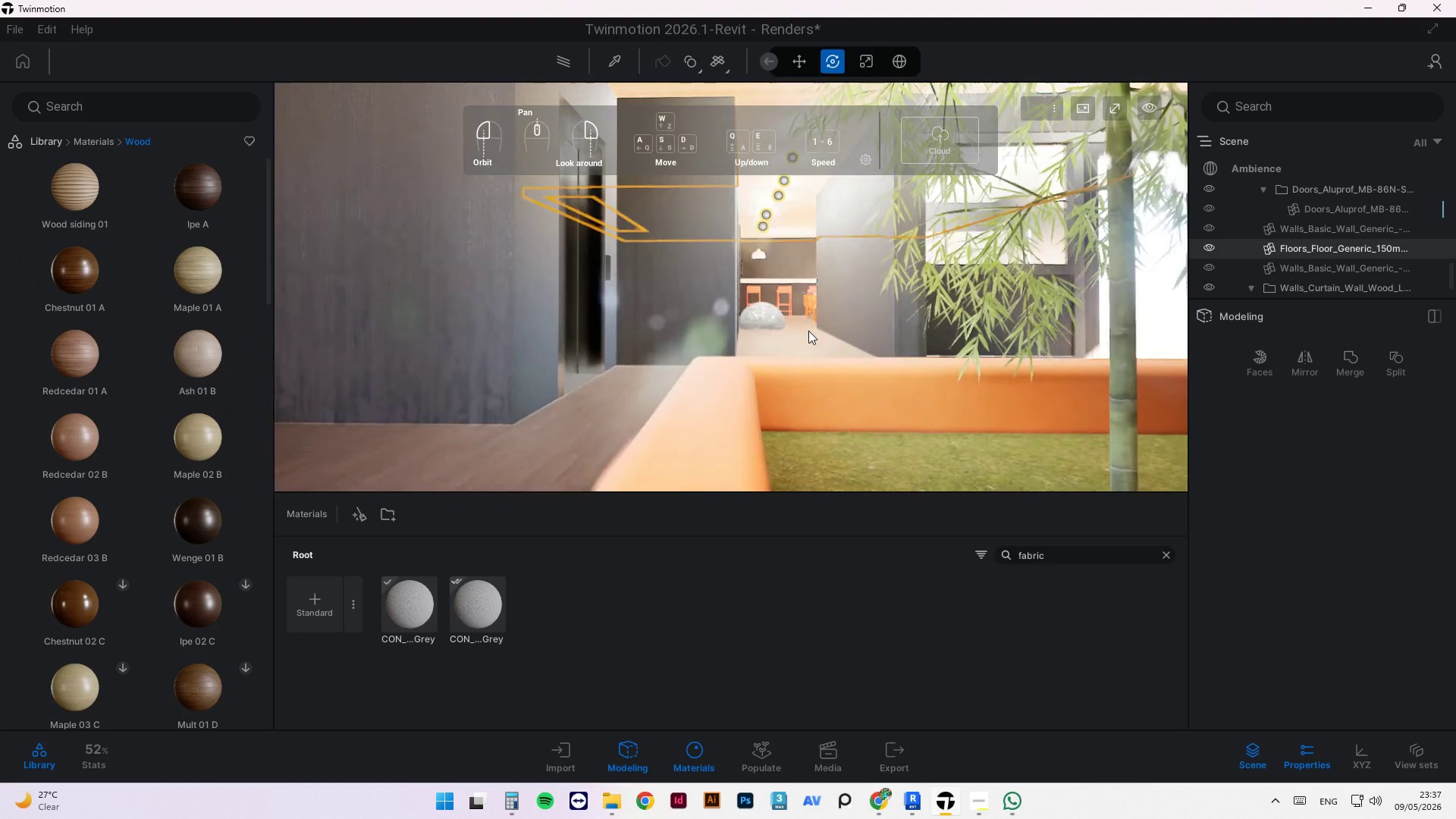 
scroll: coordinate [758, 328], scroll_direction: up, amount: 2.0
 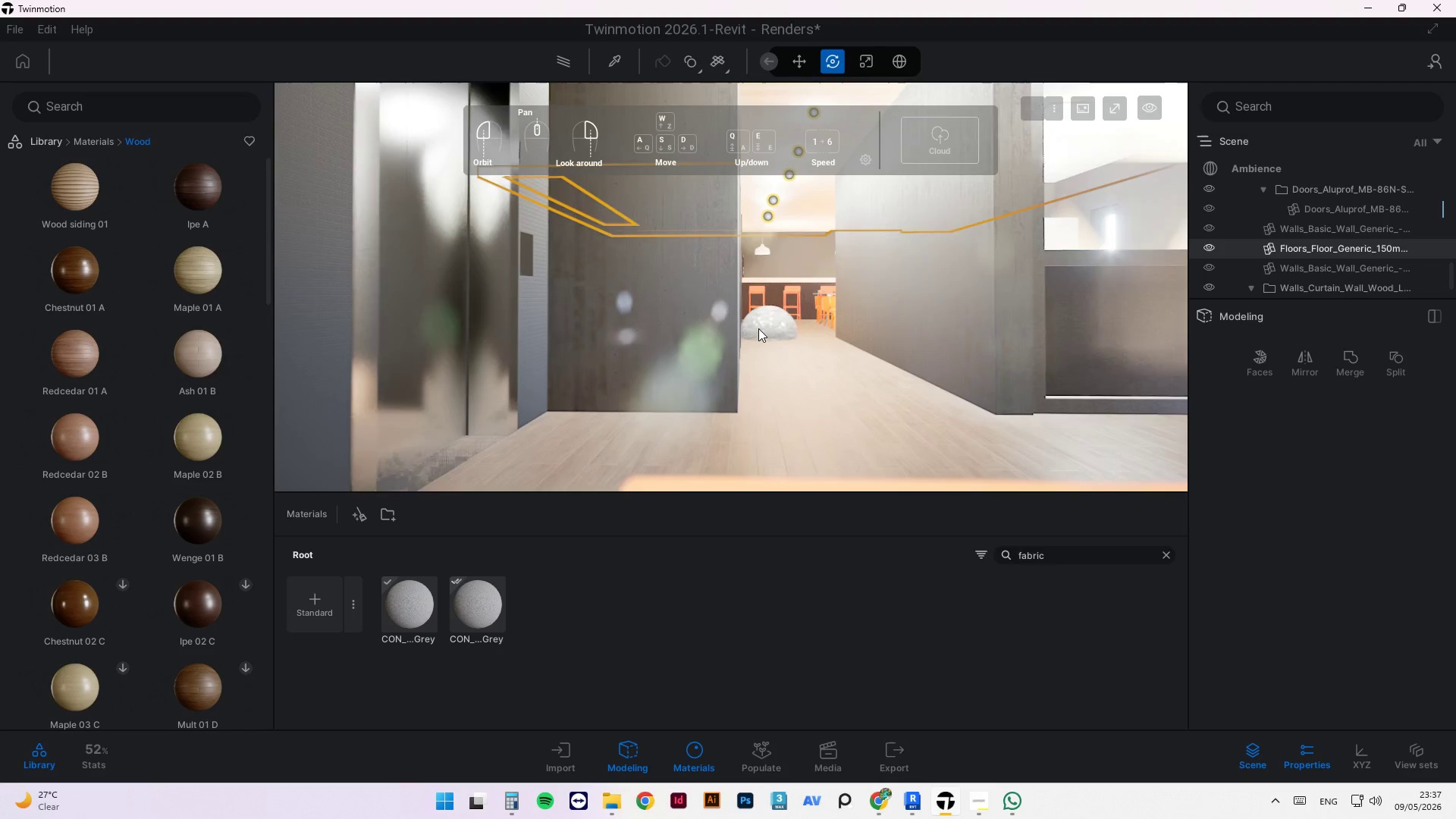 
scroll: coordinate [758, 328], scroll_direction: down, amount: 4.0
 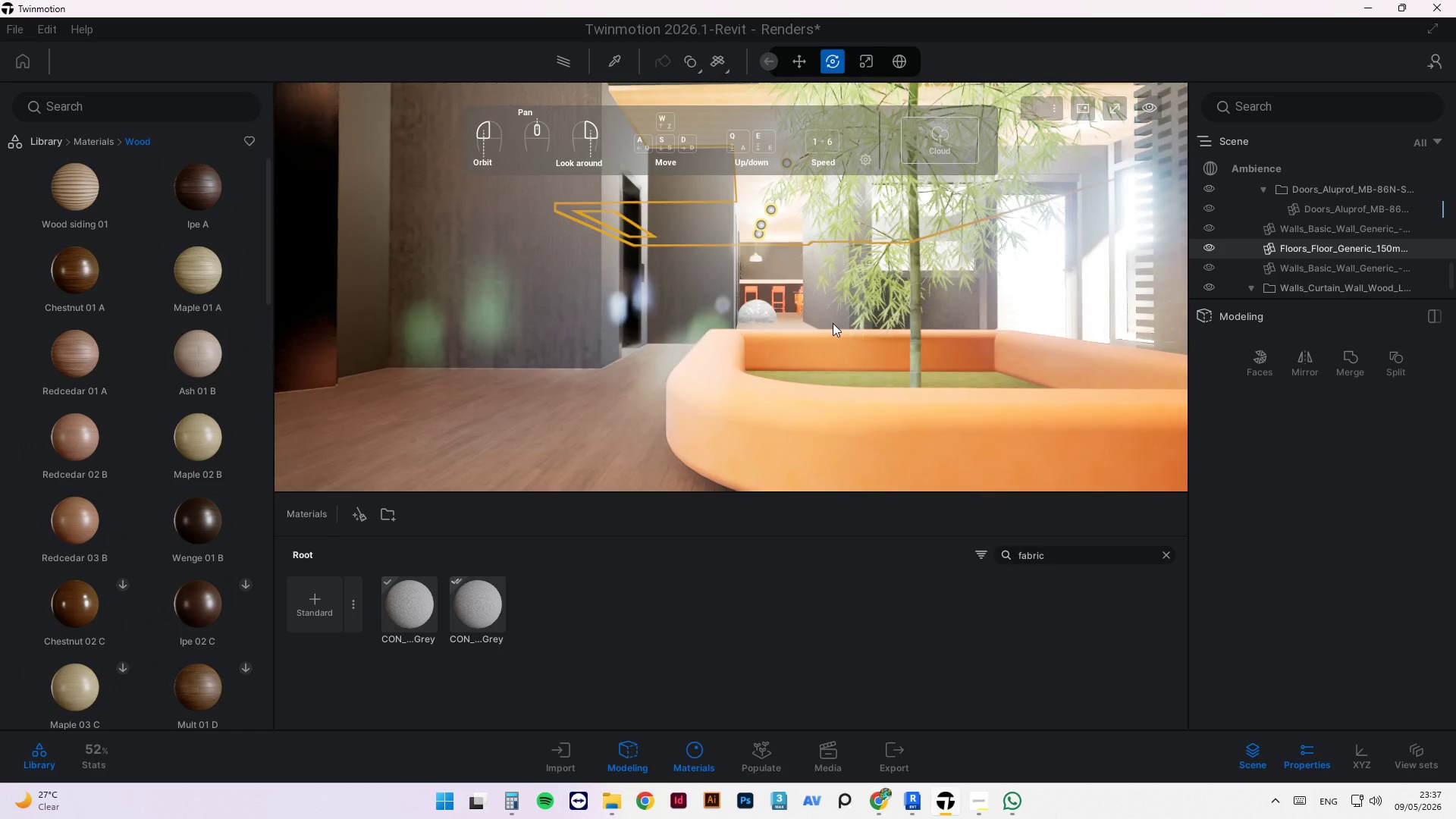 
scroll: coordinate [739, 455], scroll_direction: up, amount: 3.0
 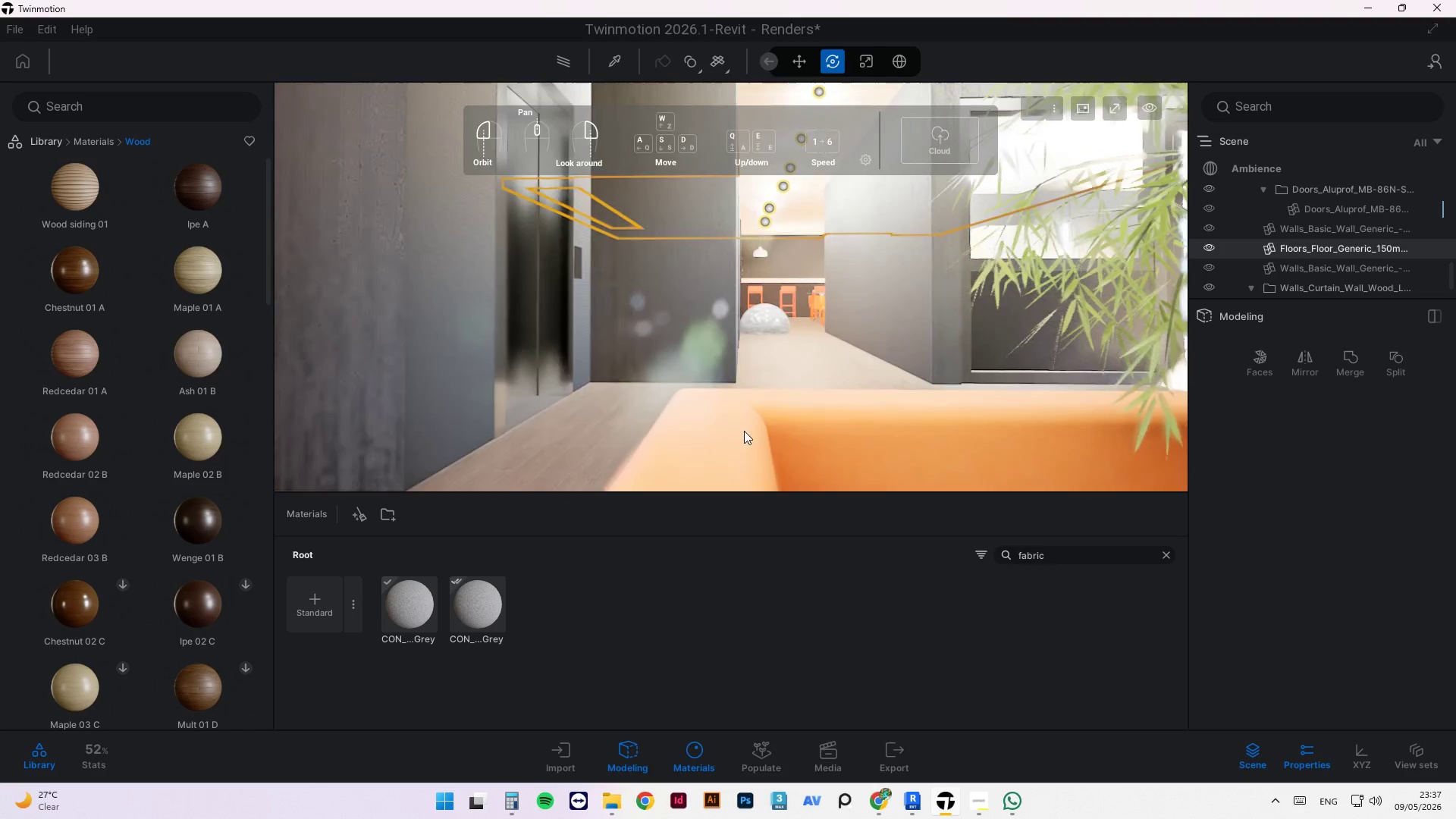 
scroll: coordinate [736, 390], scroll_direction: down, amount: 2.0
 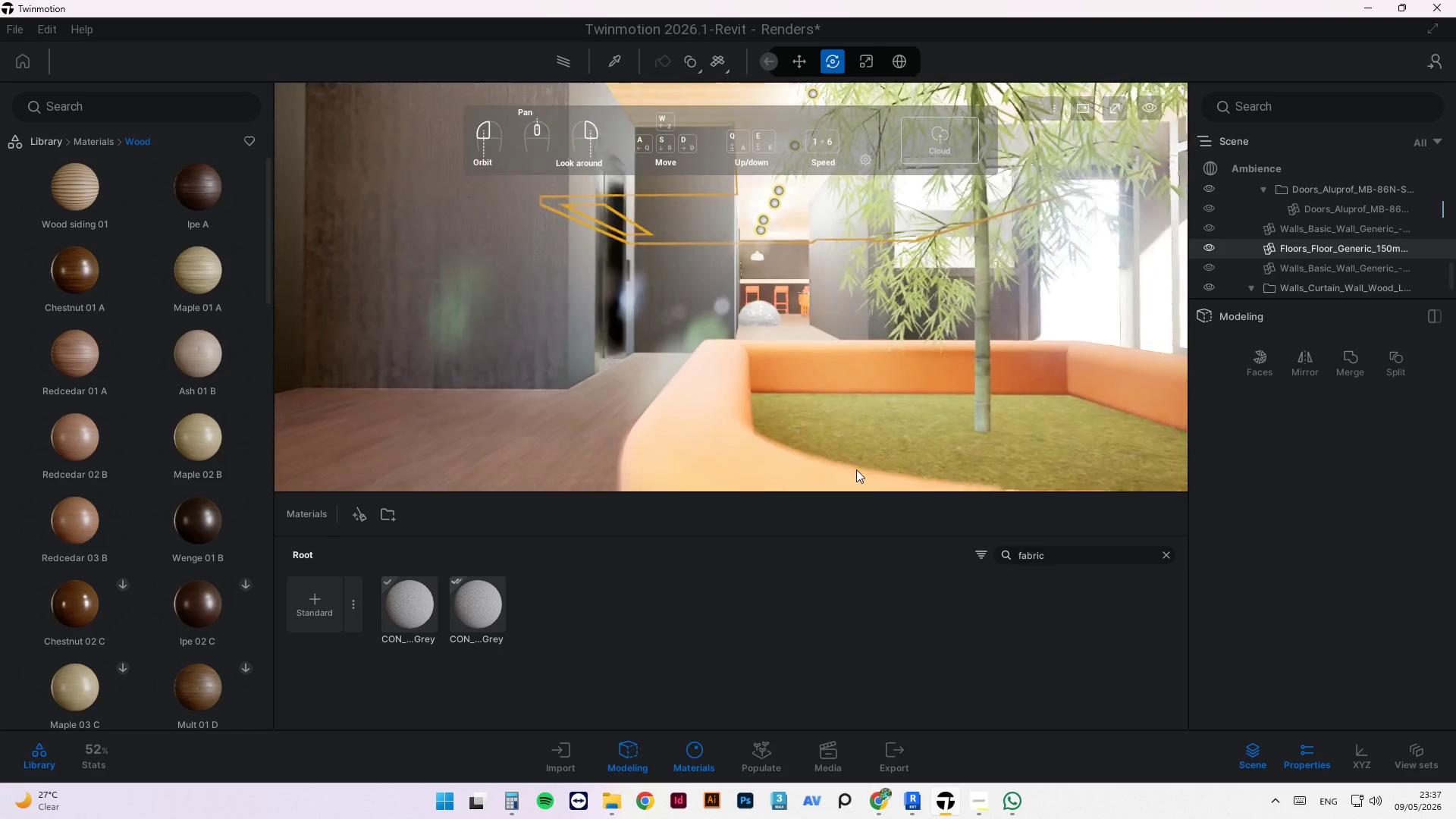 
scroll: coordinate [672, 353], scroll_direction: none, amount: 0.0
 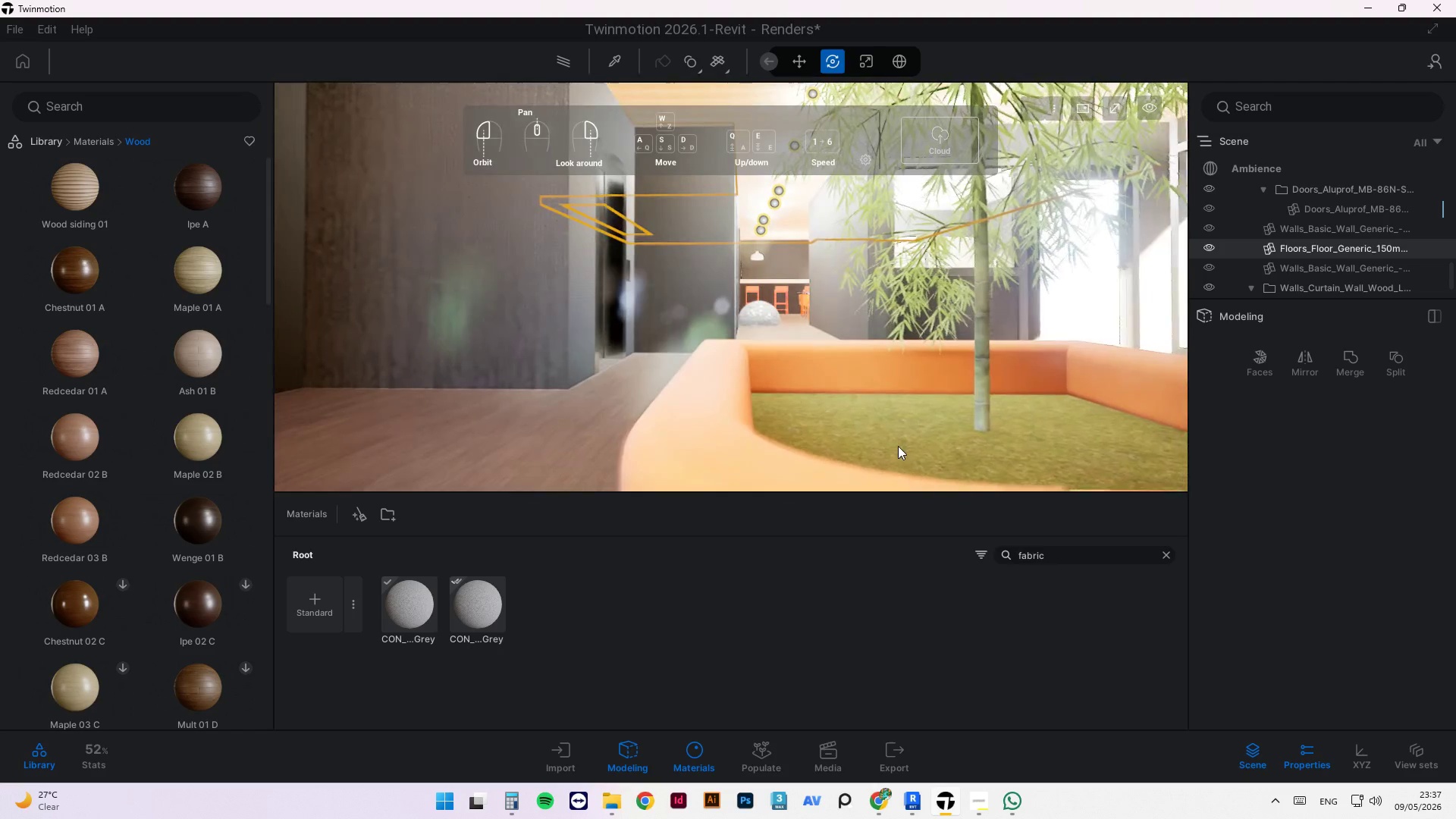 
left_click([890, 432])
 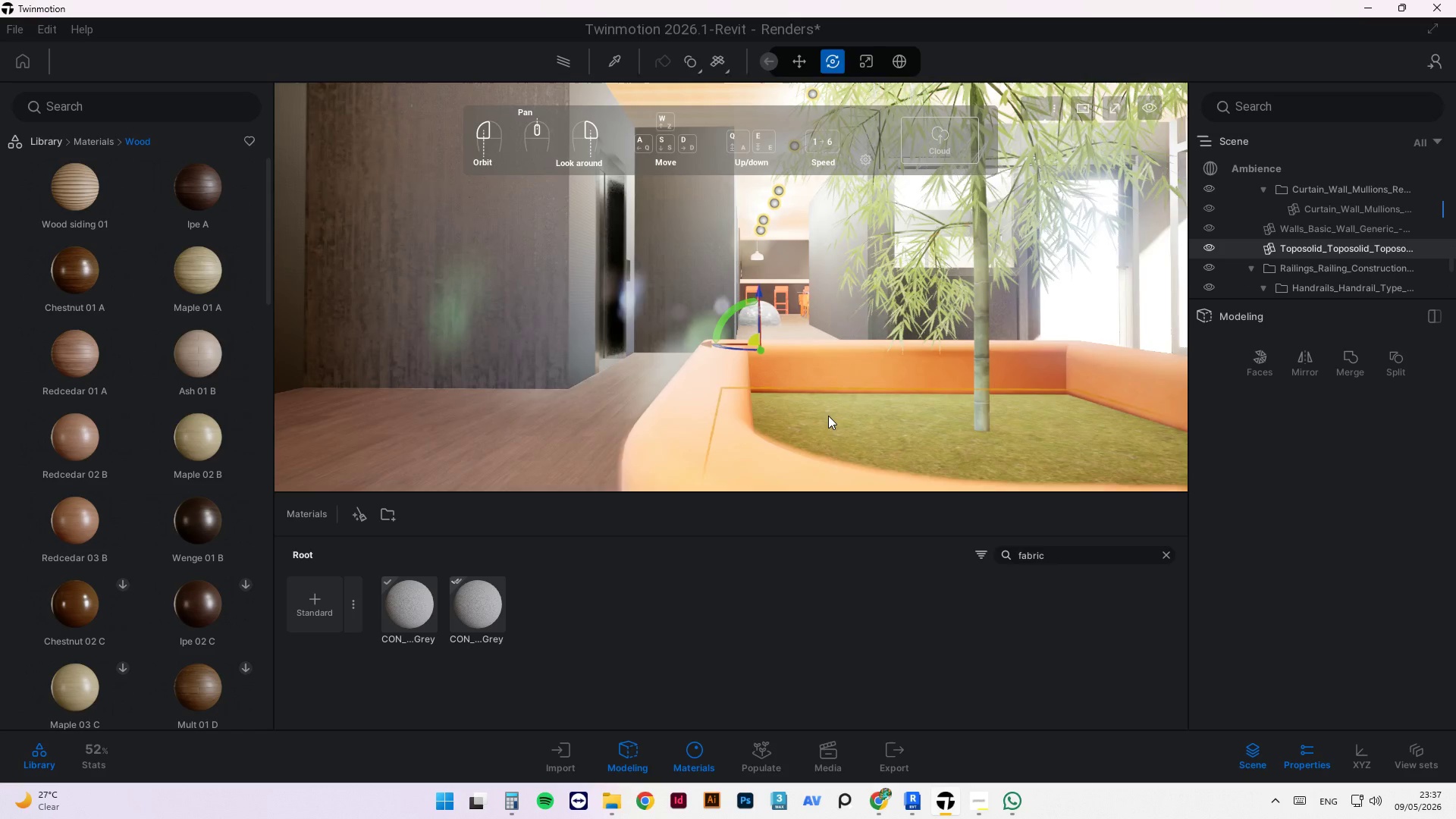 
scroll: coordinate [820, 412], scroll_direction: up, amount: 2.0
 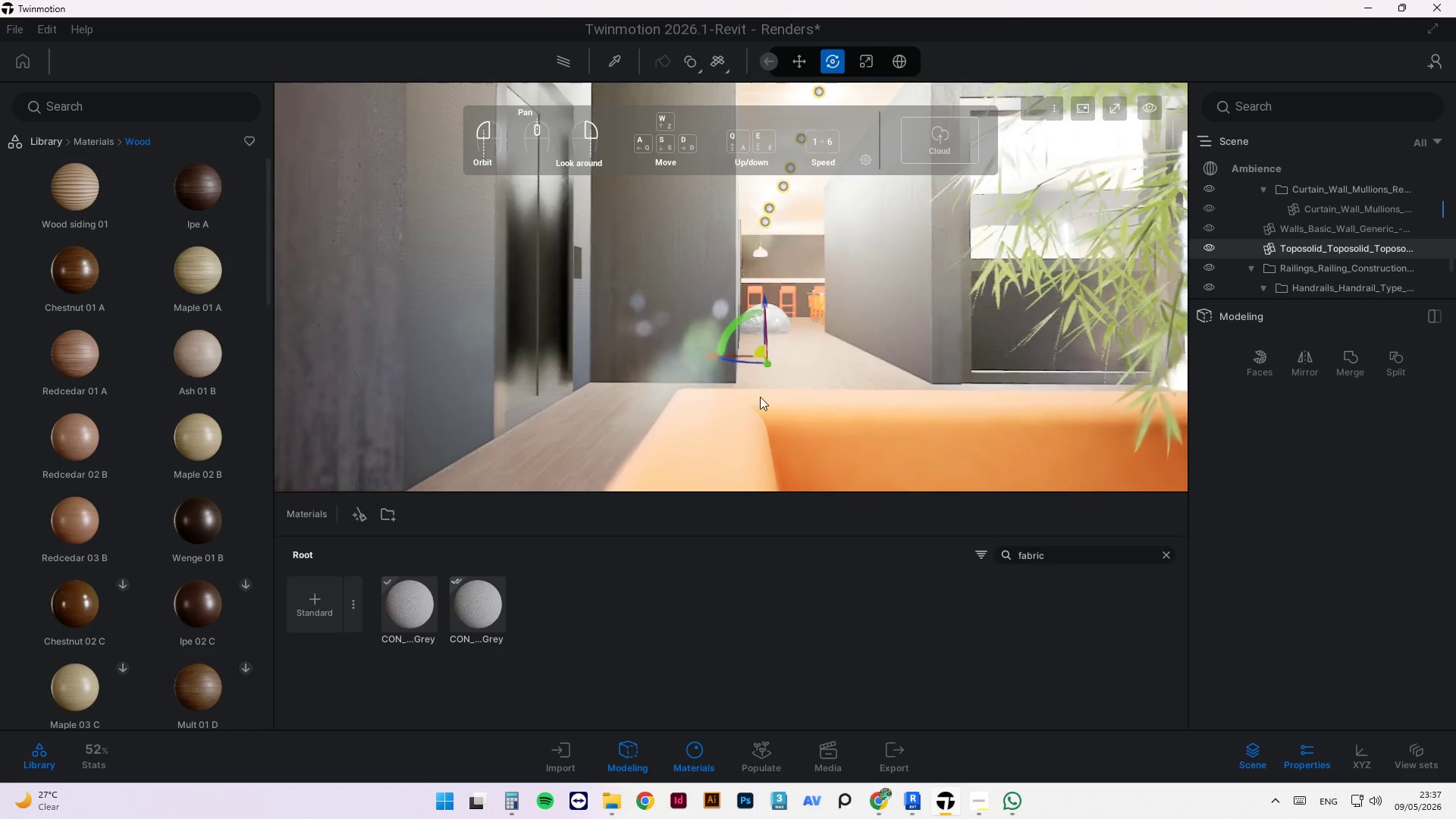 
scroll: coordinate [580, 323], scroll_direction: down, amount: 3.0
 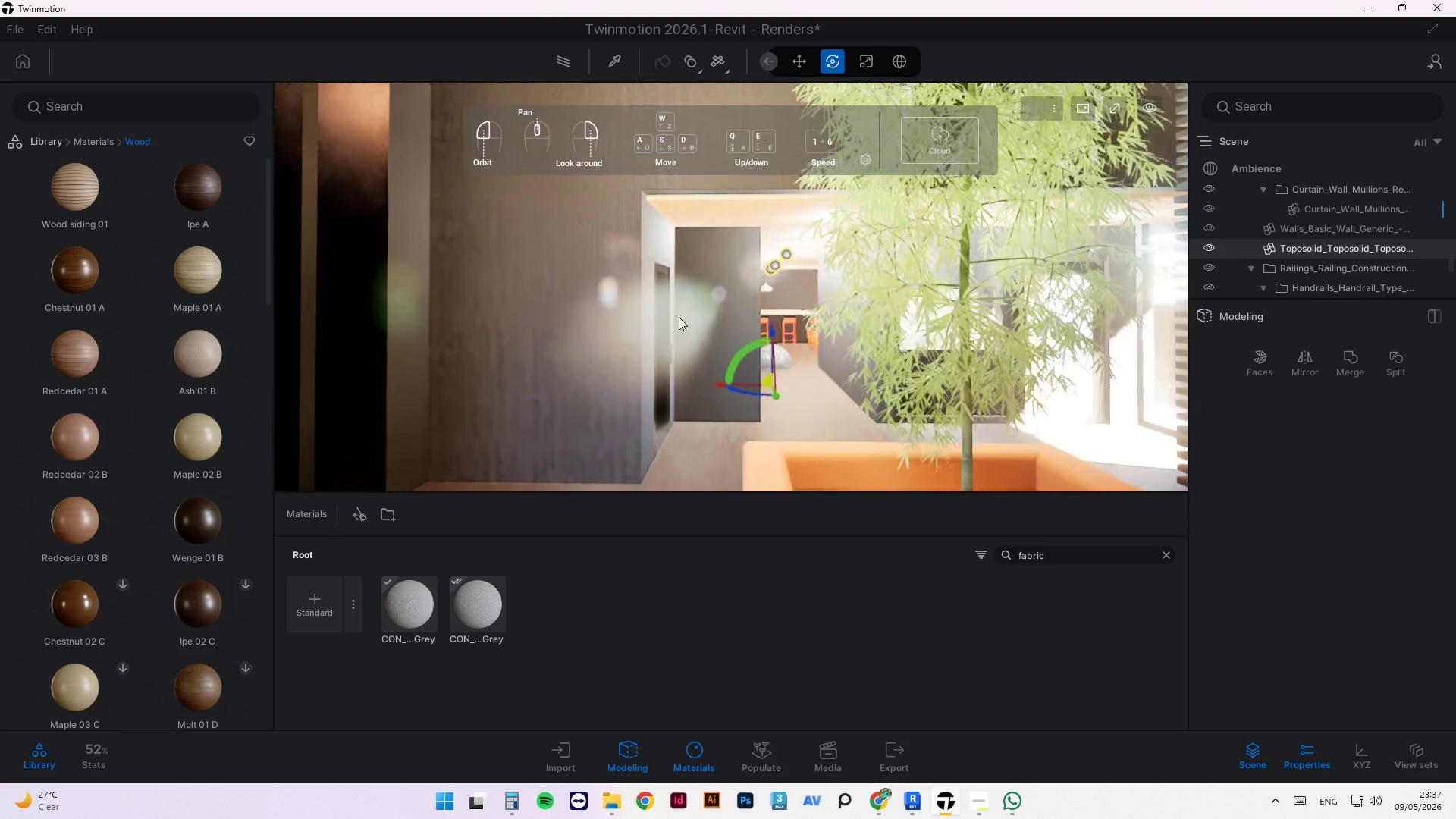 
scroll: coordinate [733, 201], scroll_direction: up, amount: 2.0
 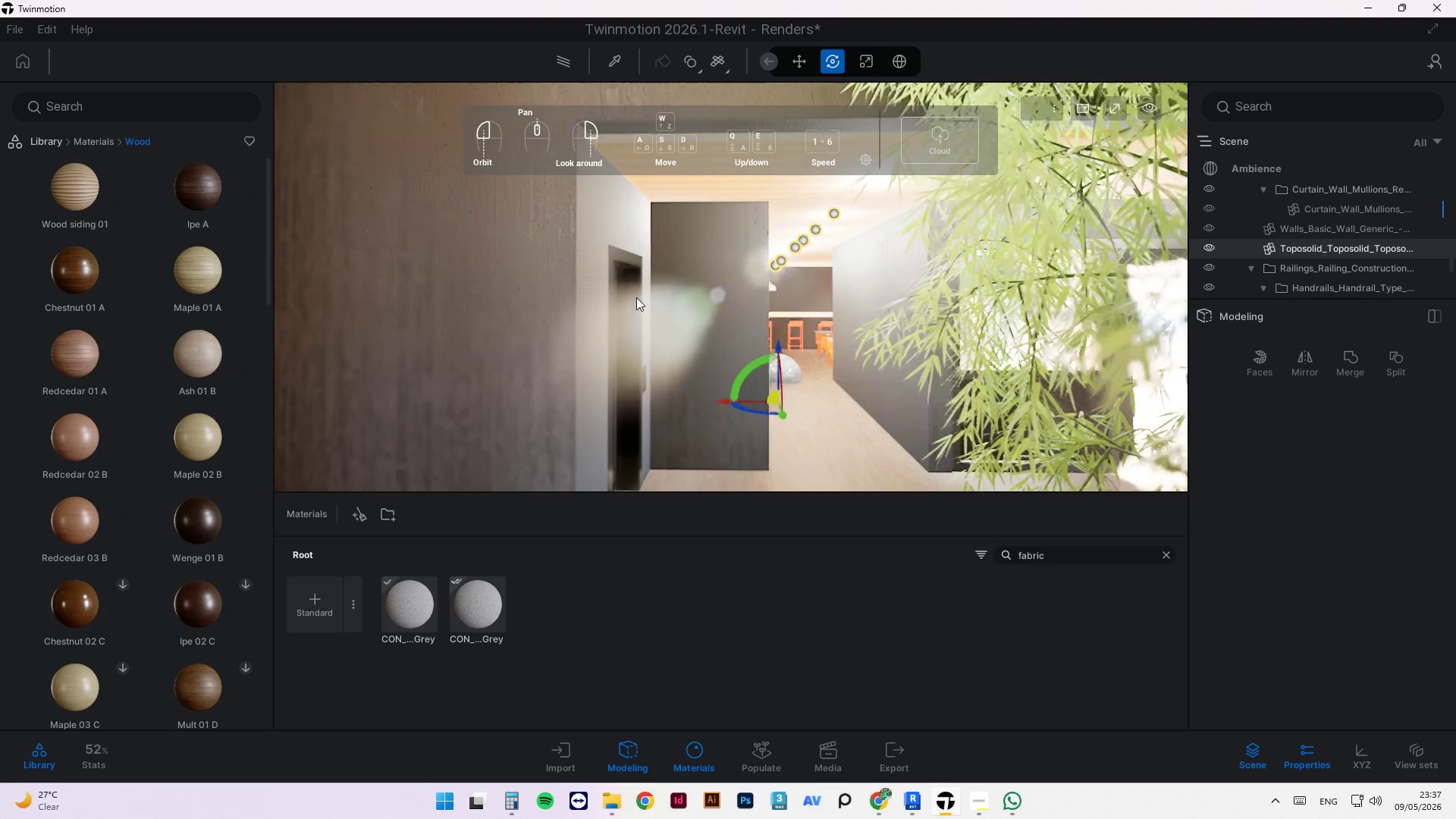 
scroll: coordinate [535, 468], scroll_direction: down, amount: 1.0
 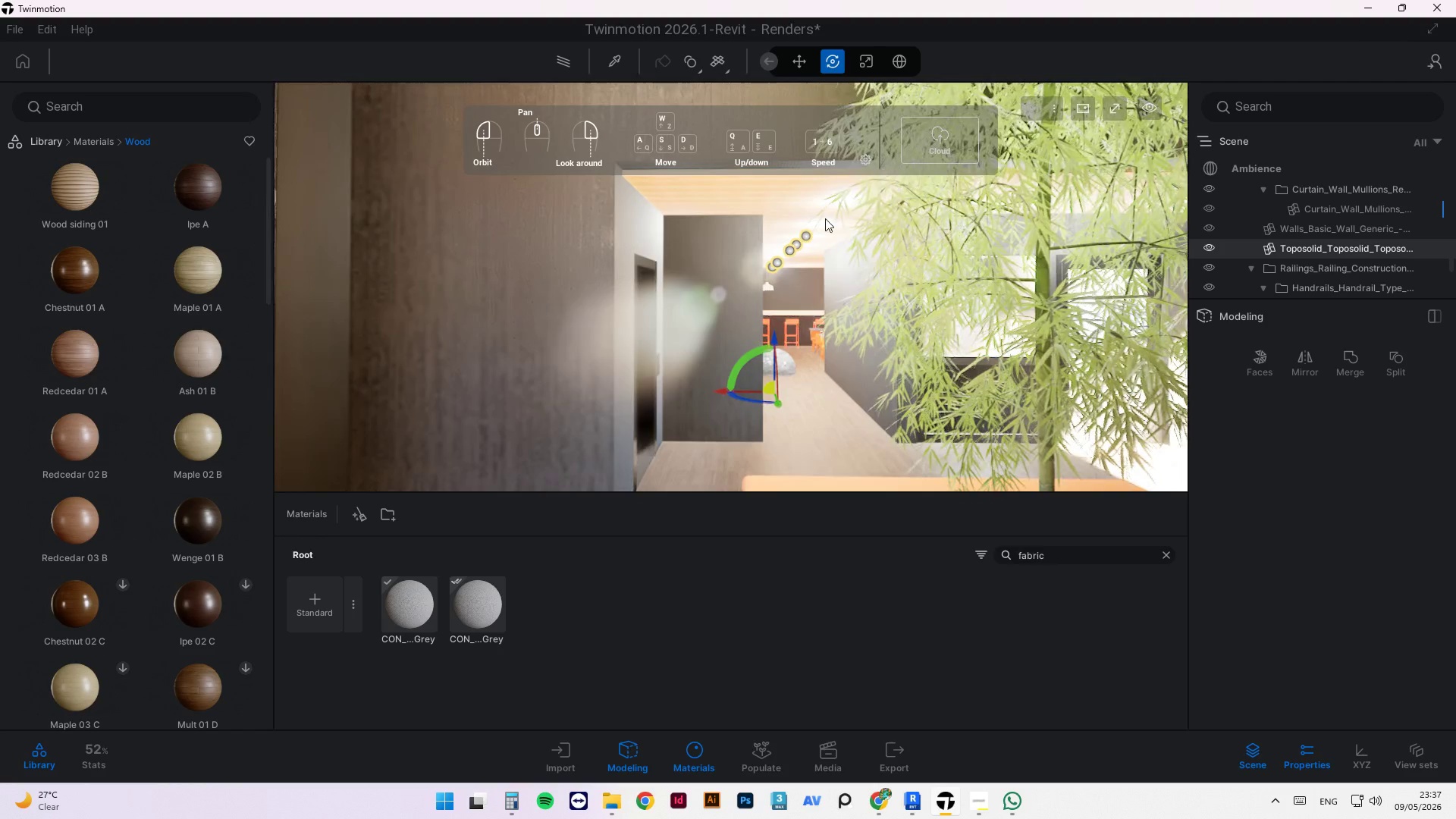 
scroll: coordinate [837, 224], scroll_direction: up, amount: 3.0
 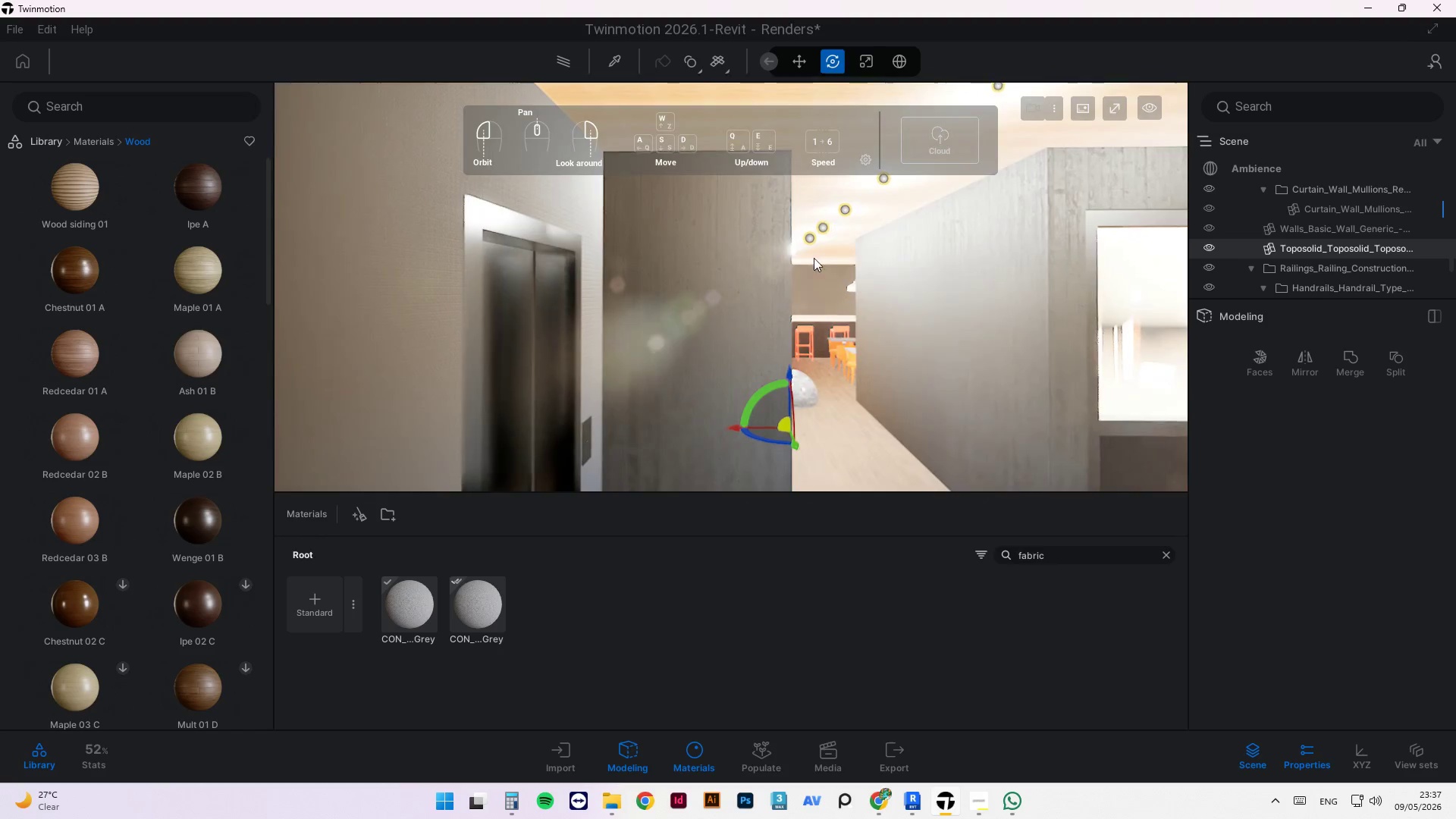 
scroll: coordinate [746, 282], scroll_direction: down, amount: 6.0
 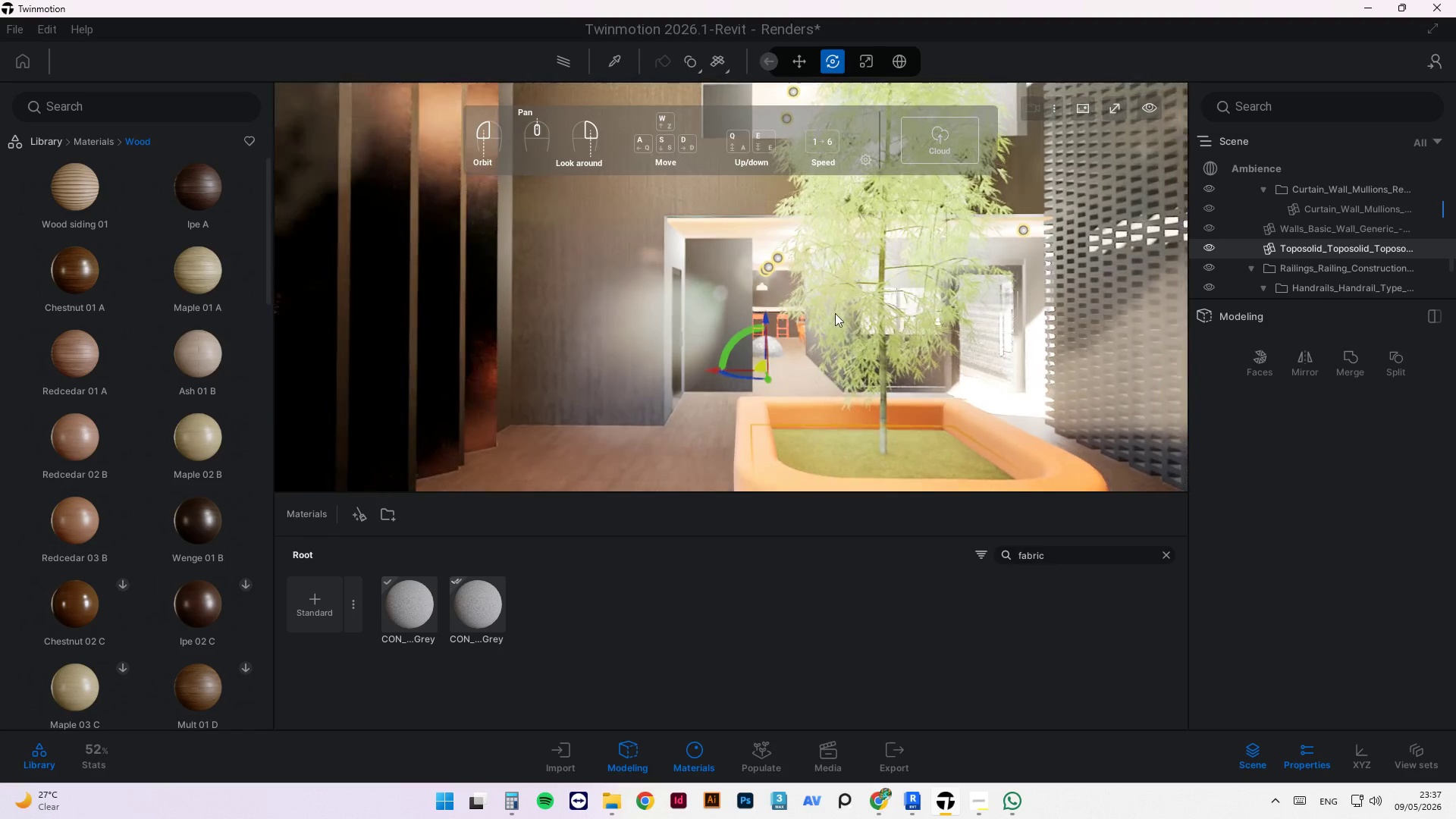 
scroll: coordinate [814, 293], scroll_direction: up, amount: 3.0
 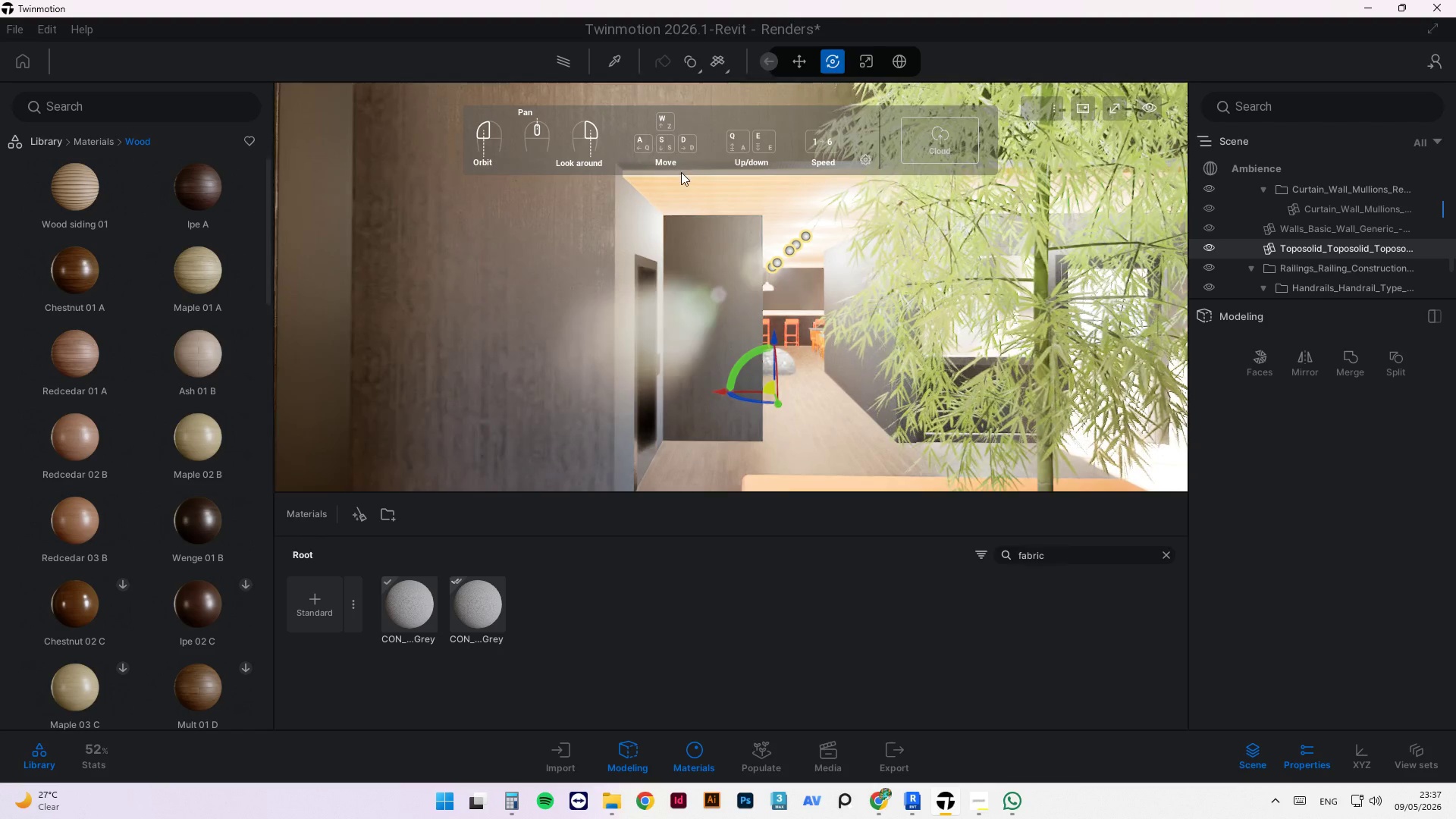 
left_click([678, 183])
 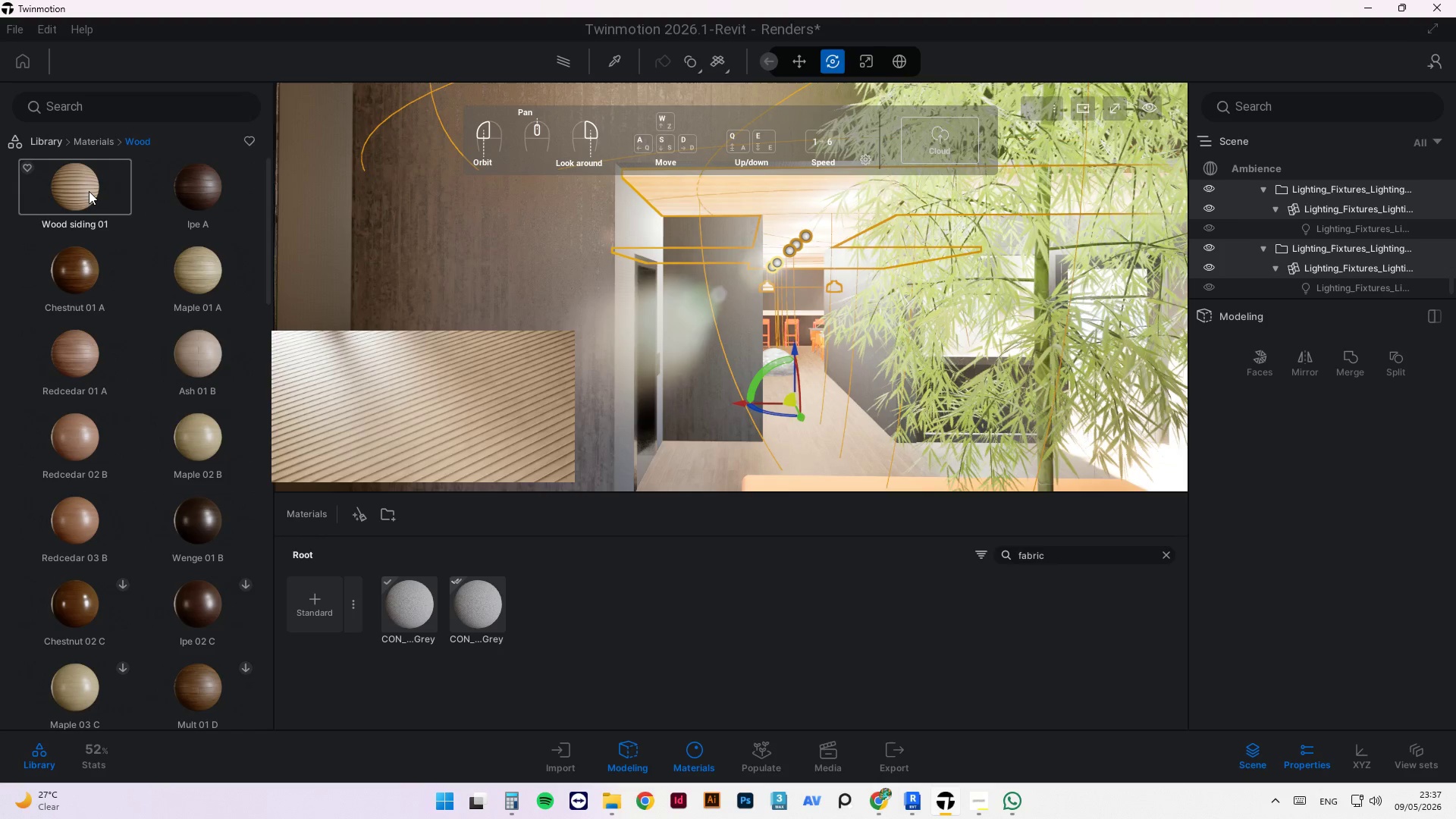 
wait(7.41)
 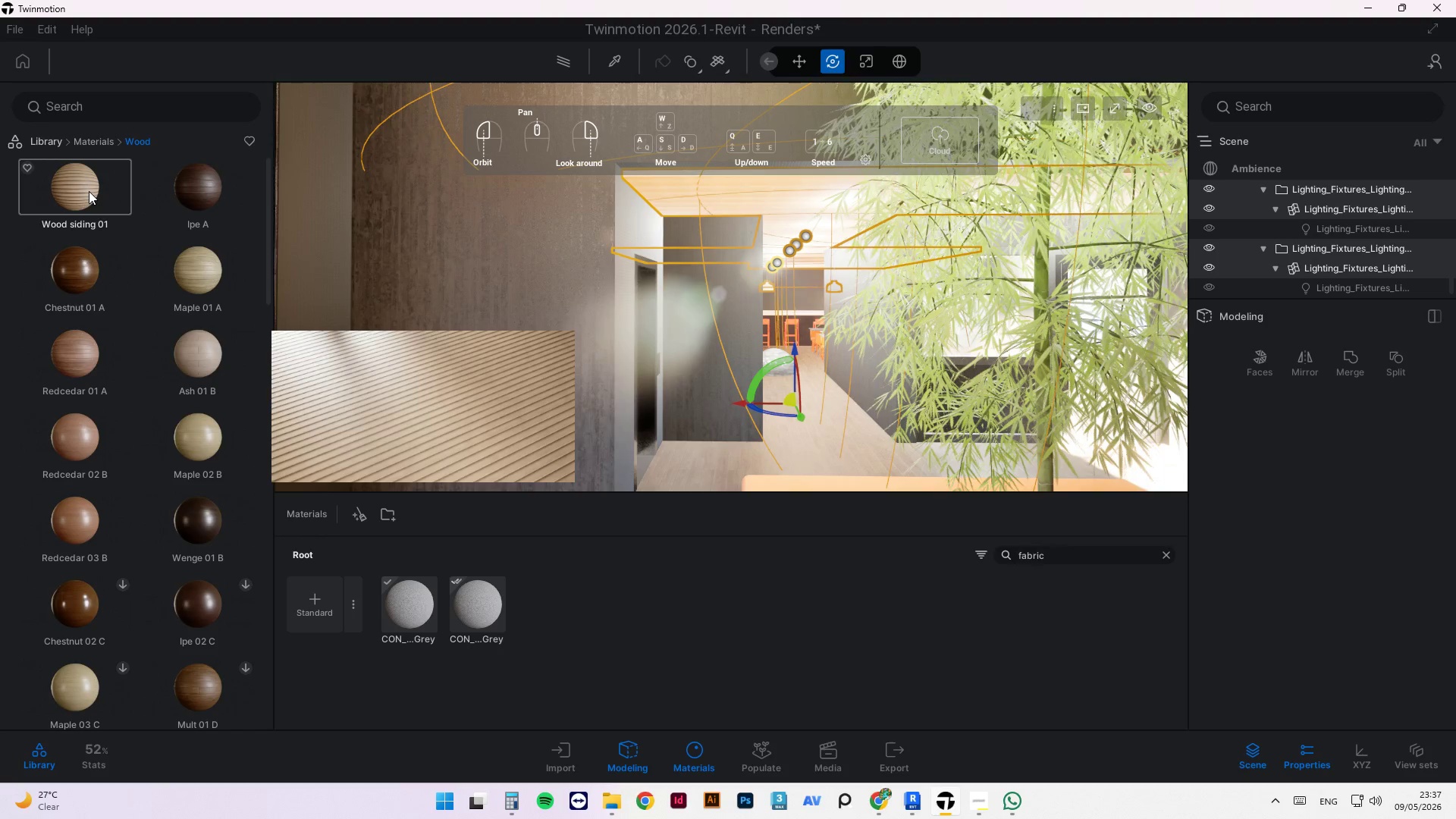 
left_click_drag(start_coordinate=[79, 193], to_coordinate=[671, 184])
 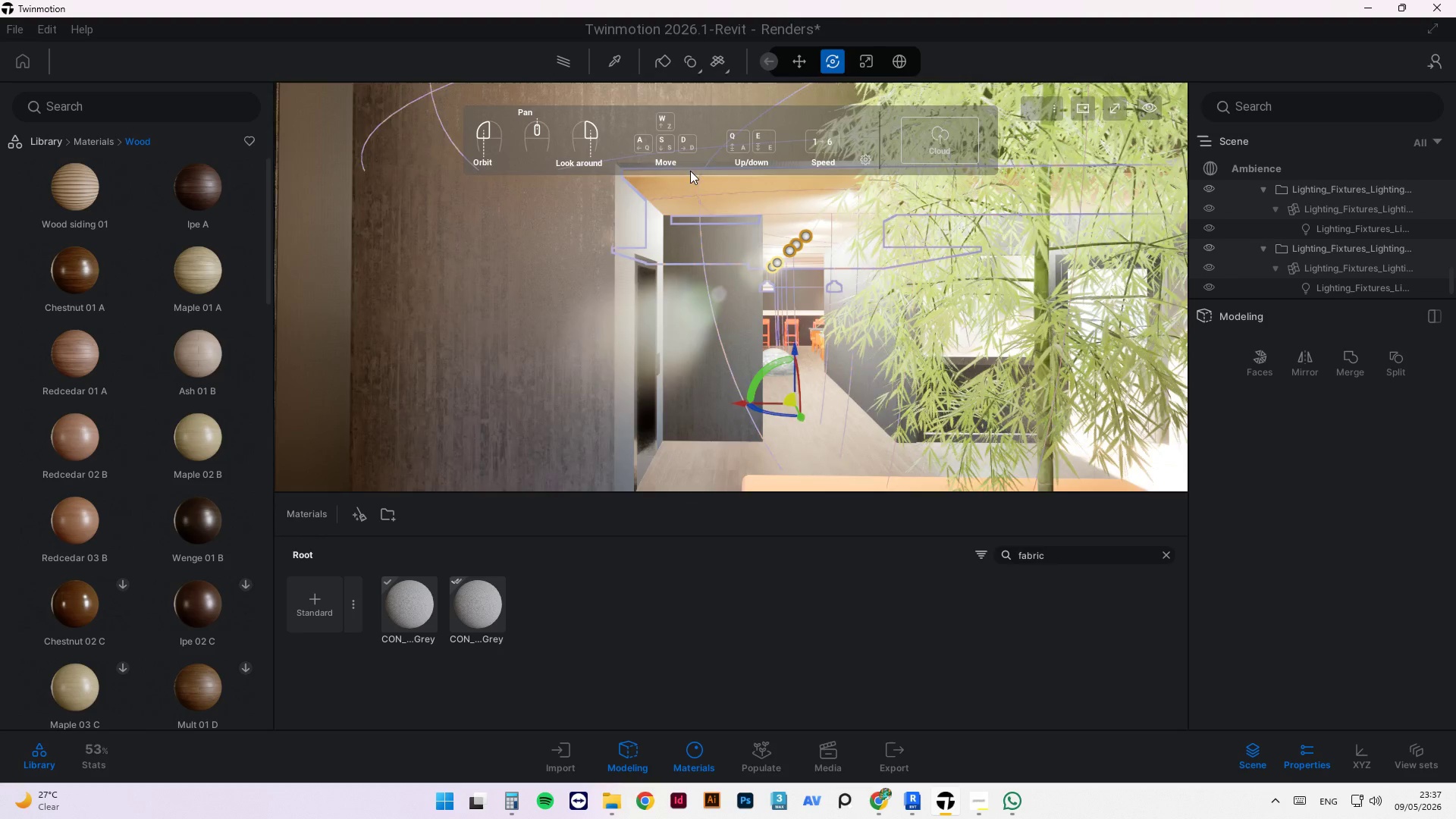 
scroll: coordinate [678, 382], scroll_direction: none, amount: 0.0
 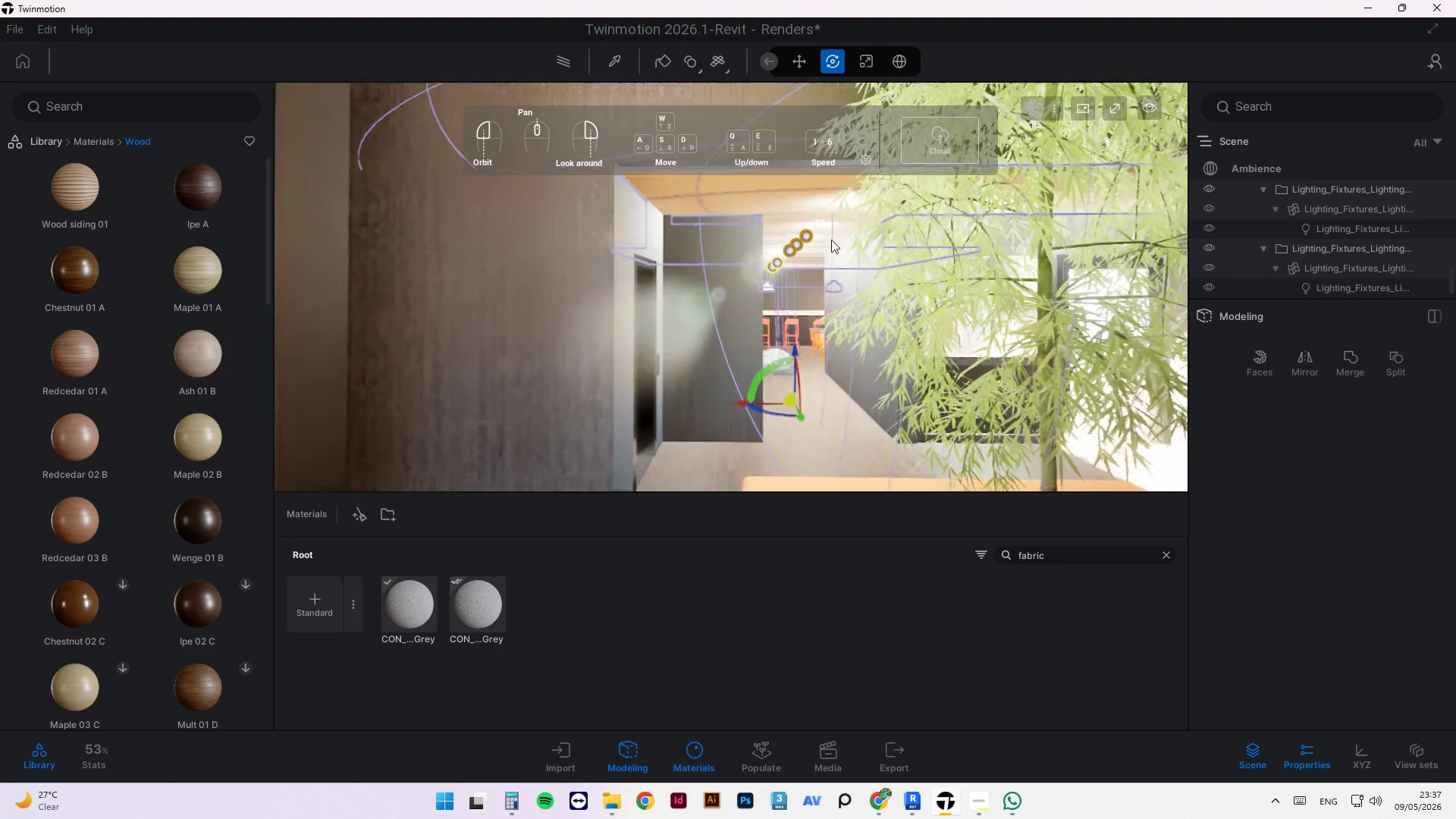 
scroll: coordinate [679, 262], scroll_direction: up, amount: 4.0
 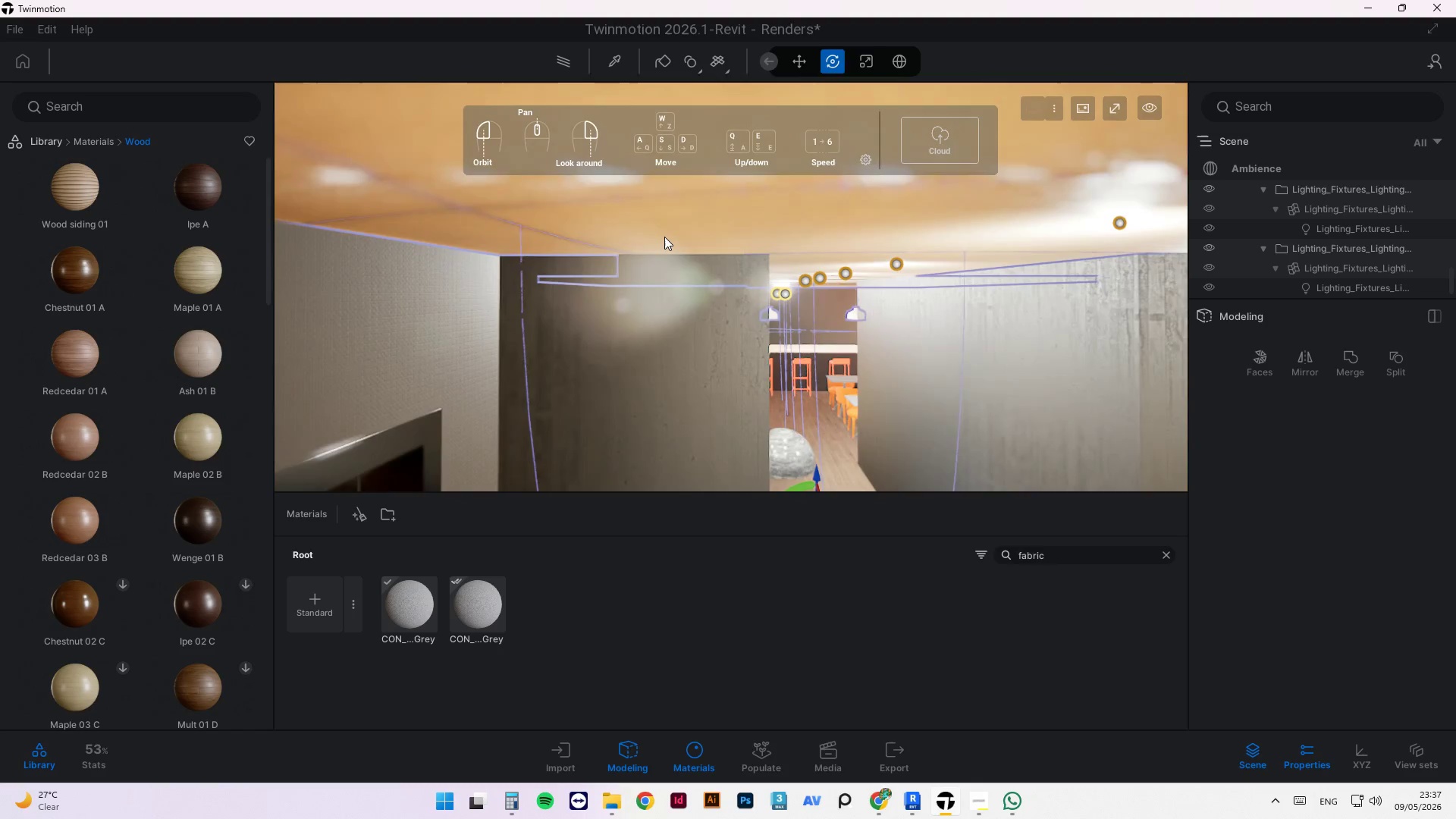 
left_click([664, 237])
 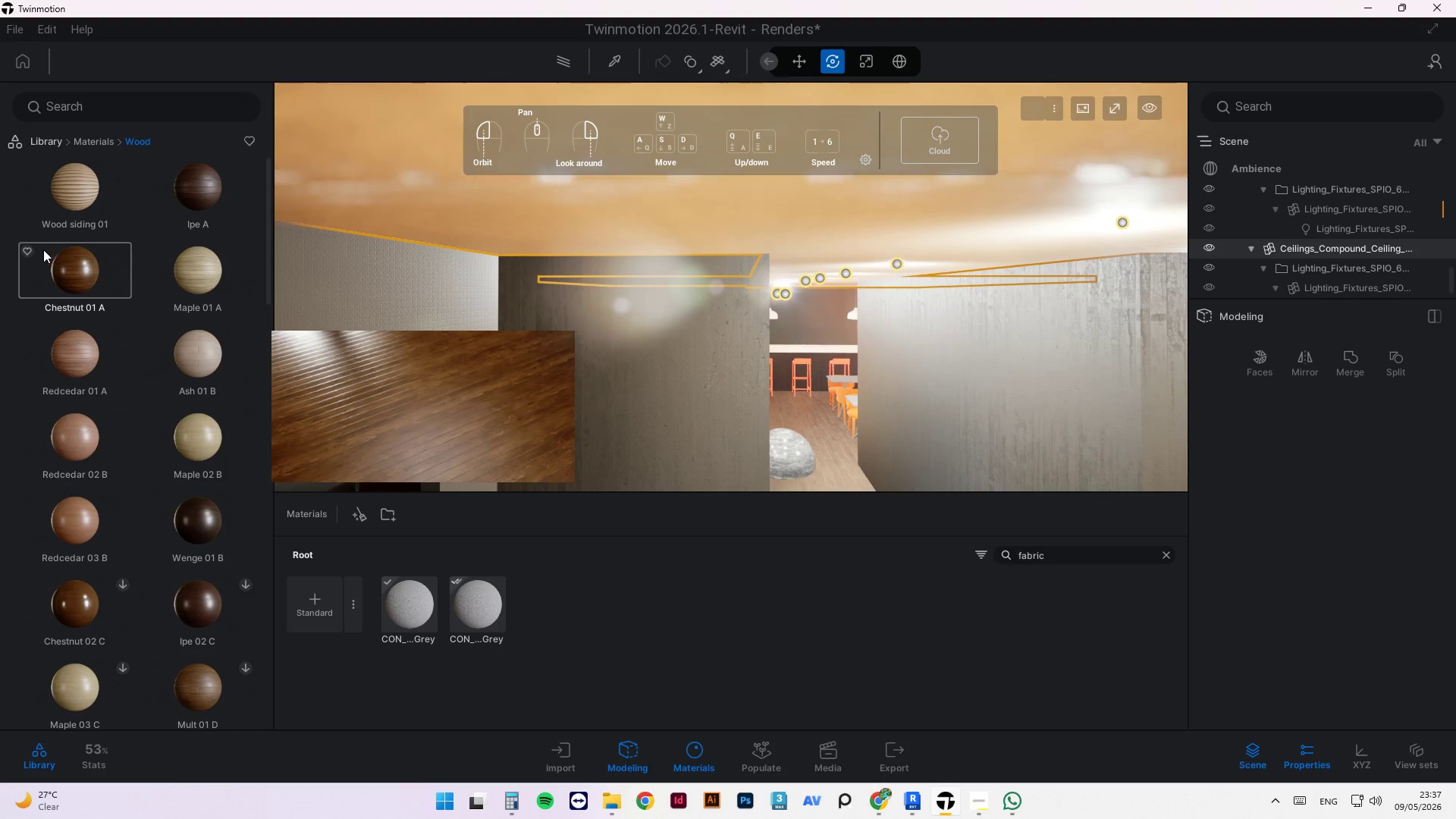 
scroll: coordinate [73, 534], scroll_direction: down, amount: 42.0
 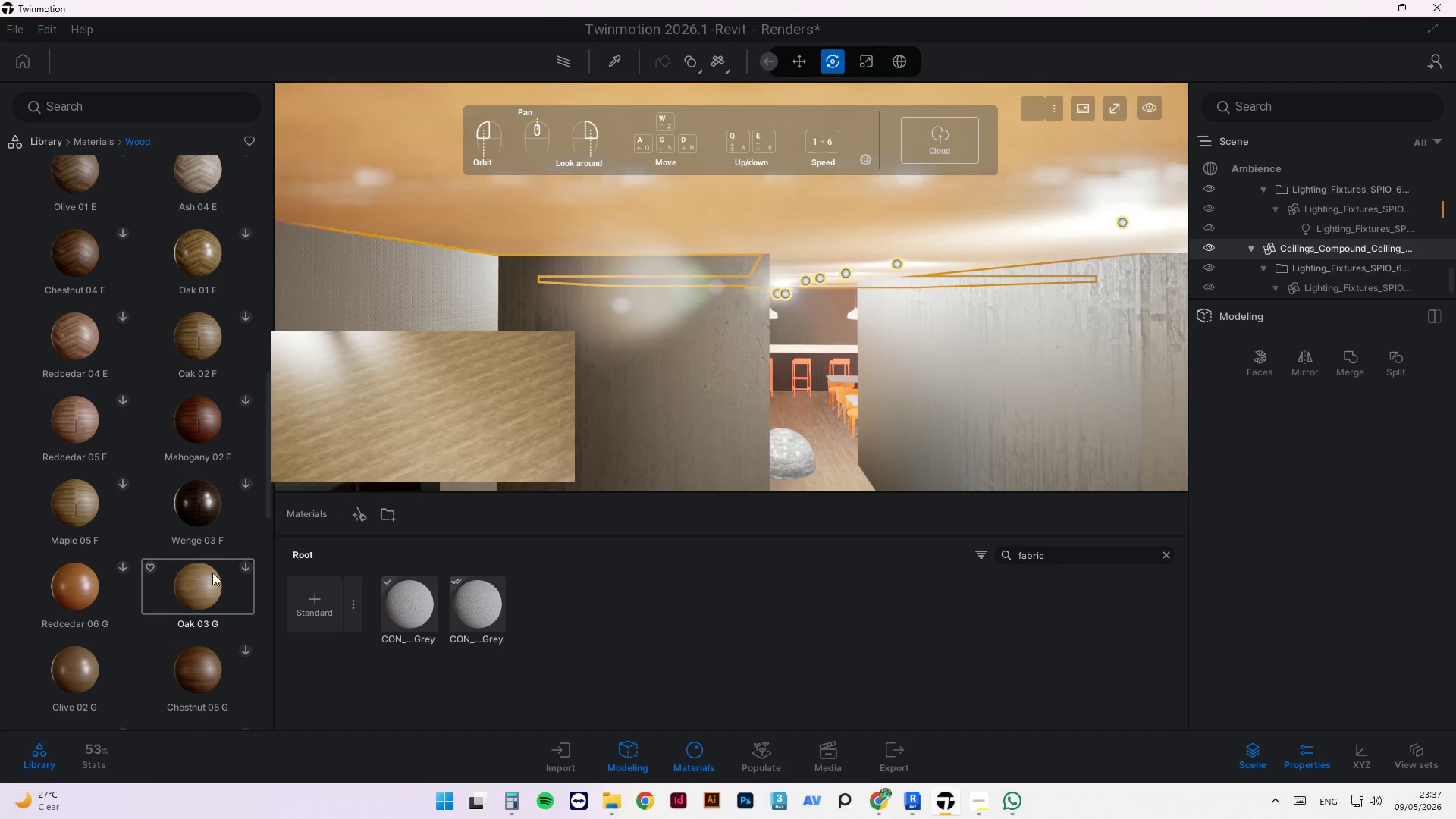 
scroll: coordinate [115, 563], scroll_direction: up, amount: 26.0
 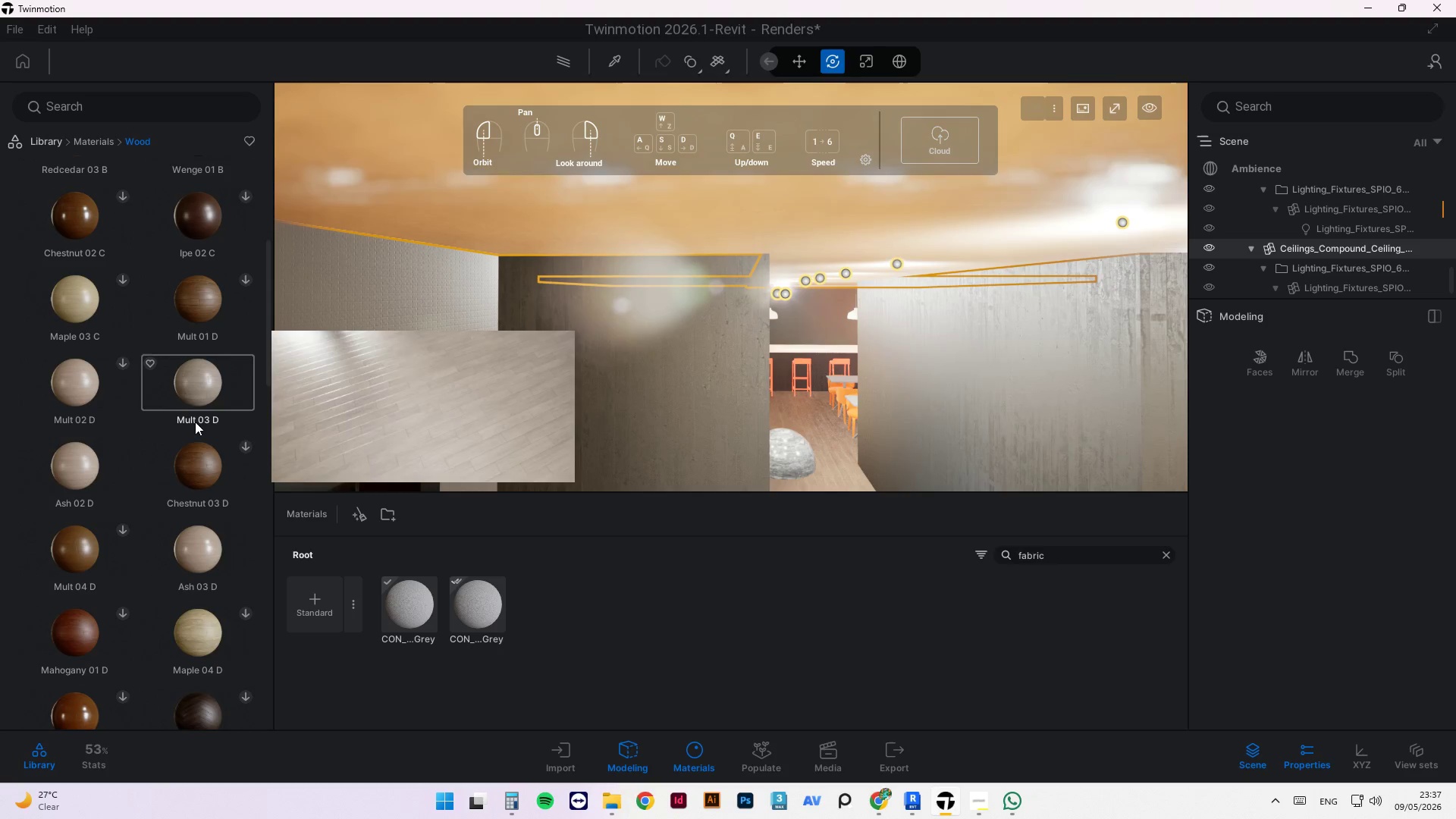 
scroll: coordinate [163, 504], scroll_direction: down, amount: 29.0
 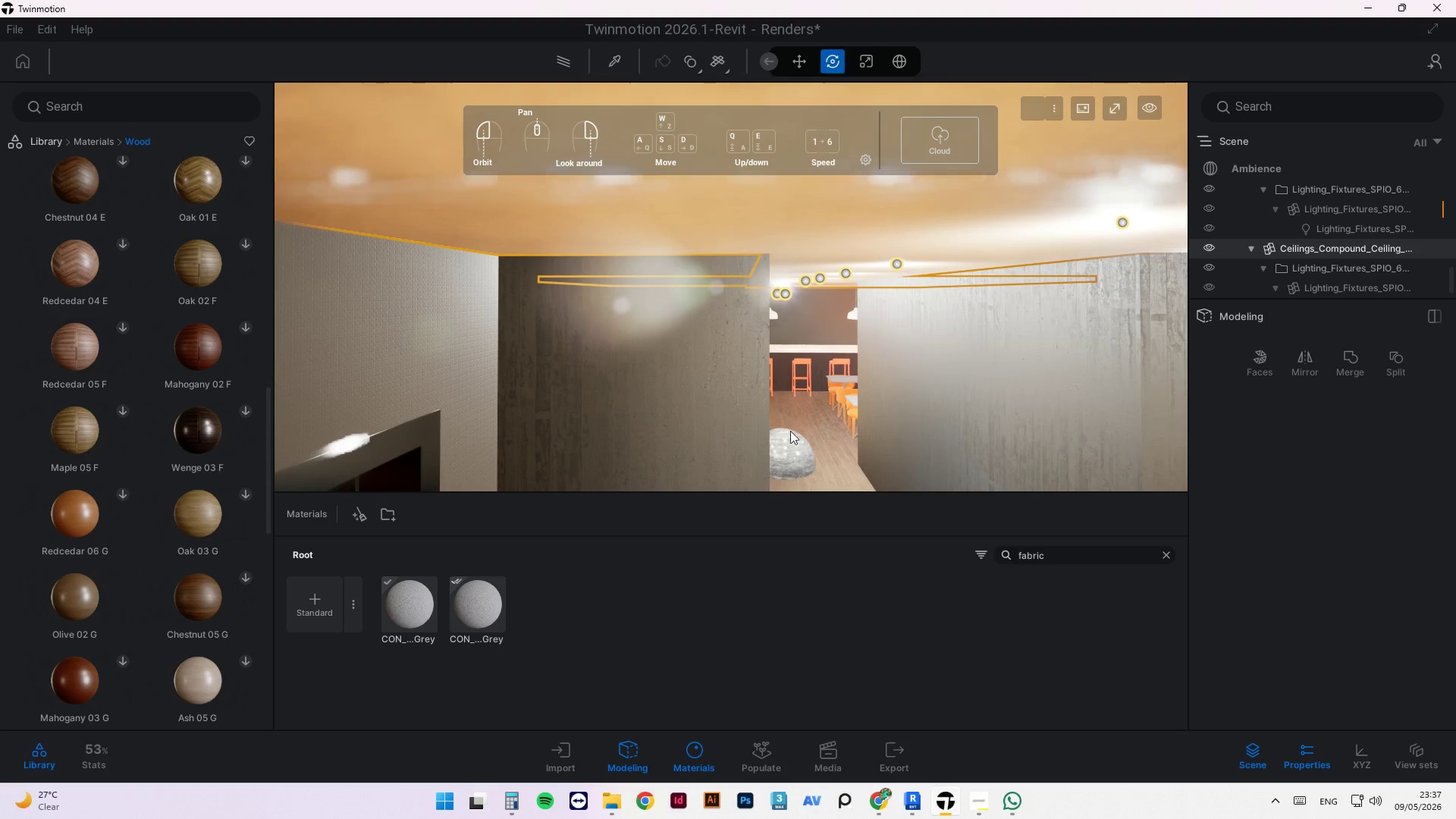 
left_click([810, 403])
 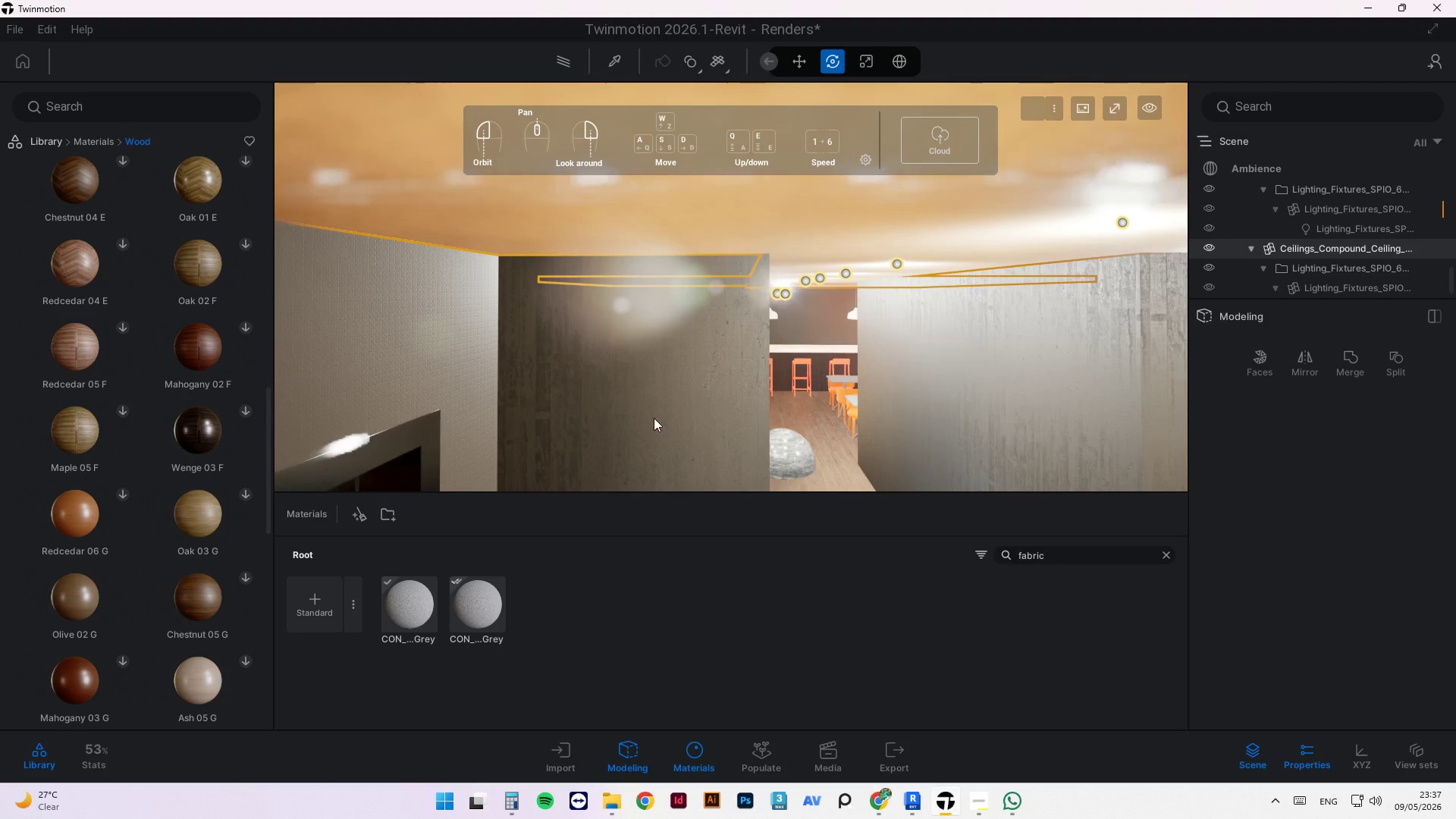 
scroll: coordinate [175, 541], scroll_direction: down, amount: 28.0
 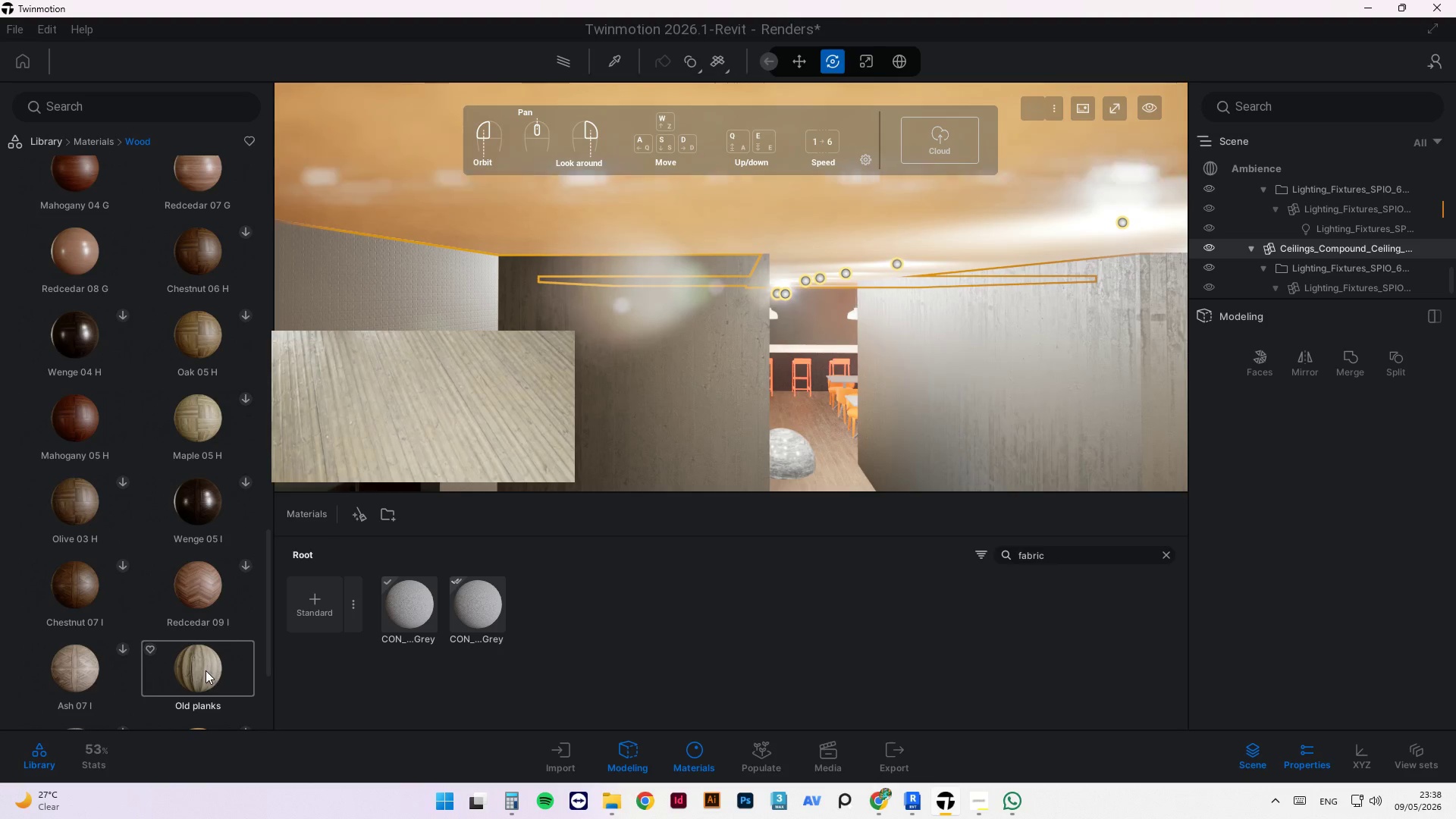 
scroll: coordinate [186, 626], scroll_direction: down, amount: 12.0
 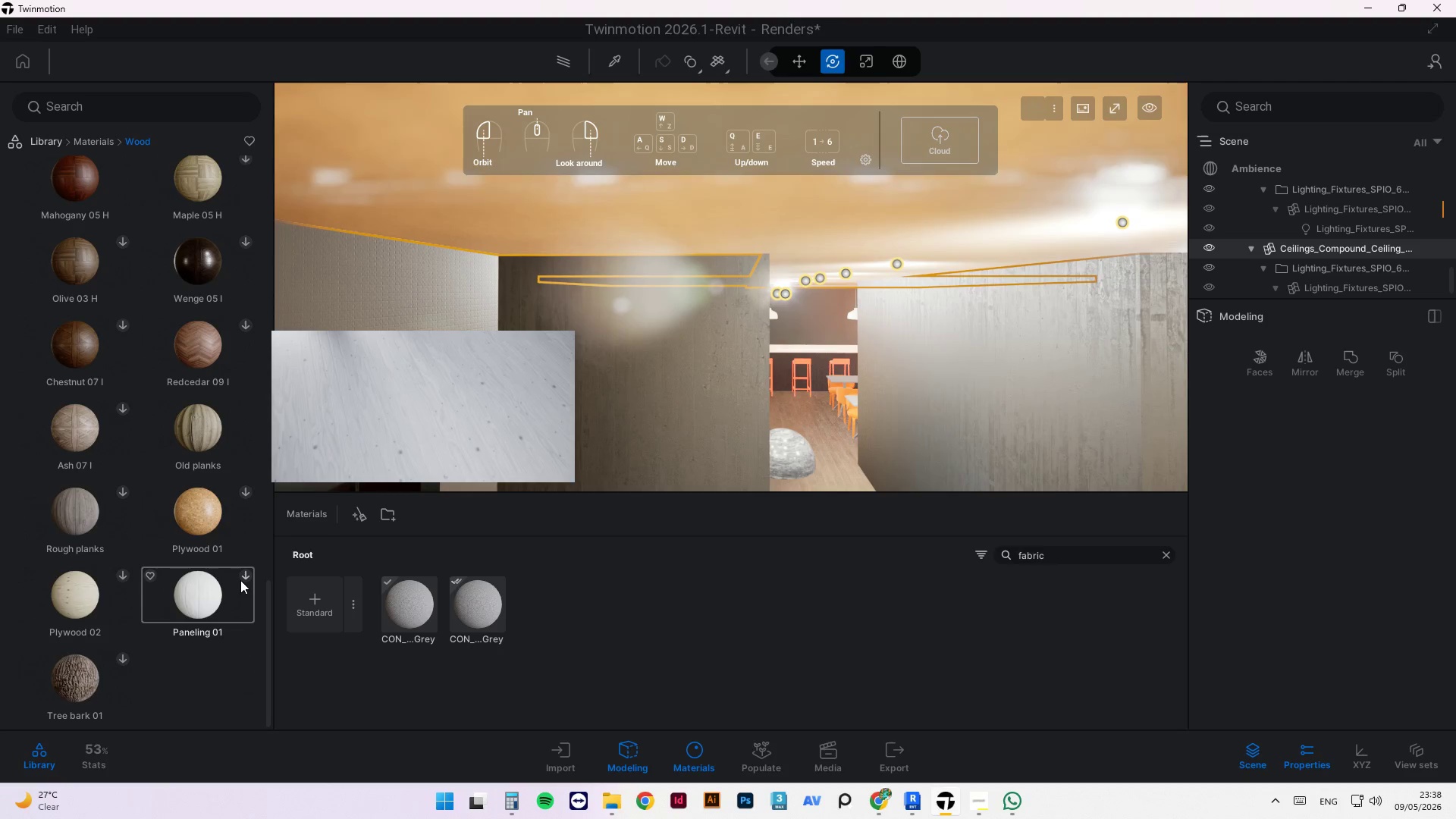 
scroll: coordinate [122, 269], scroll_direction: up, amount: 57.0
 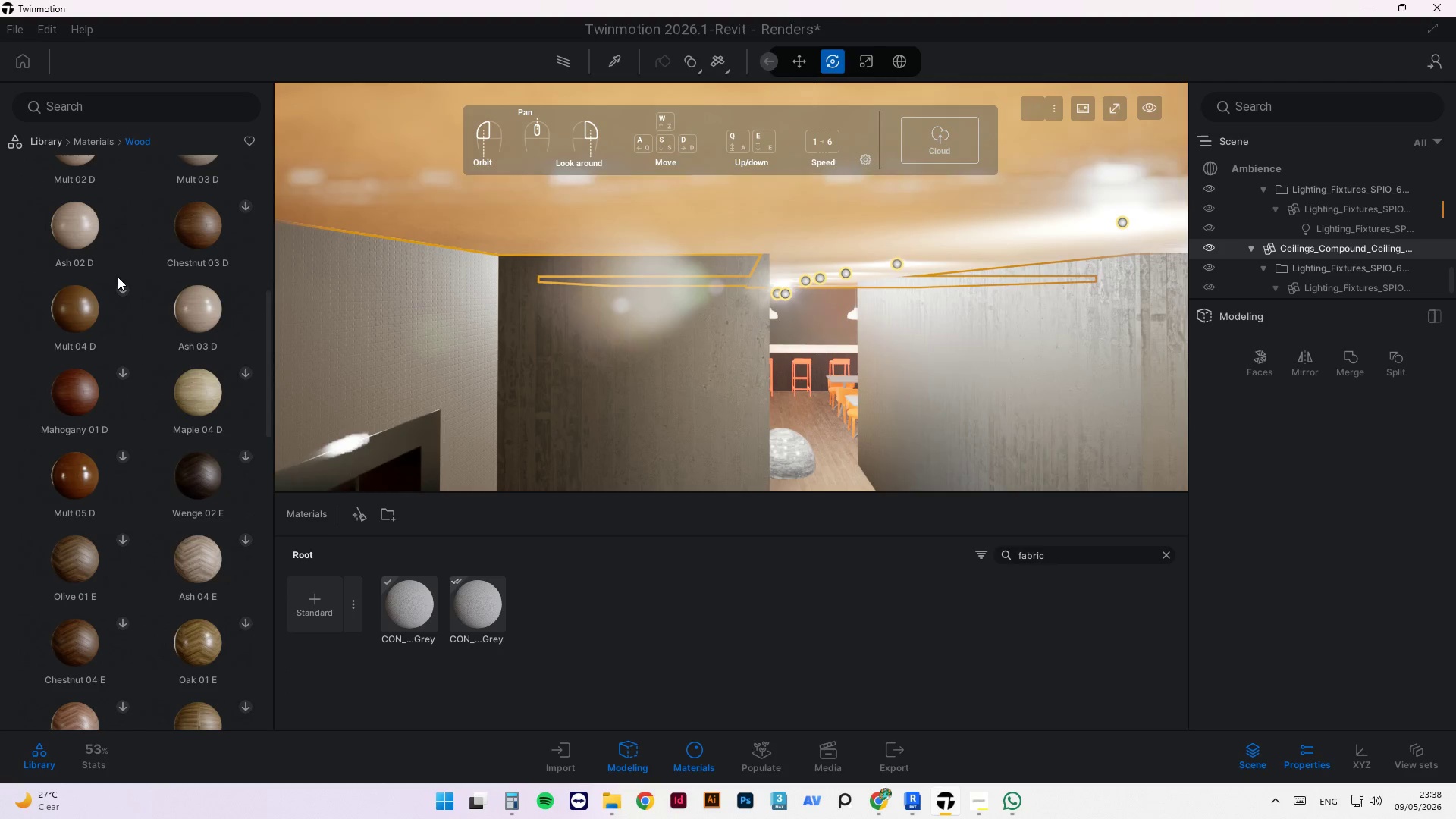 
scroll: coordinate [118, 277], scroll_direction: up, amount: 3.0
 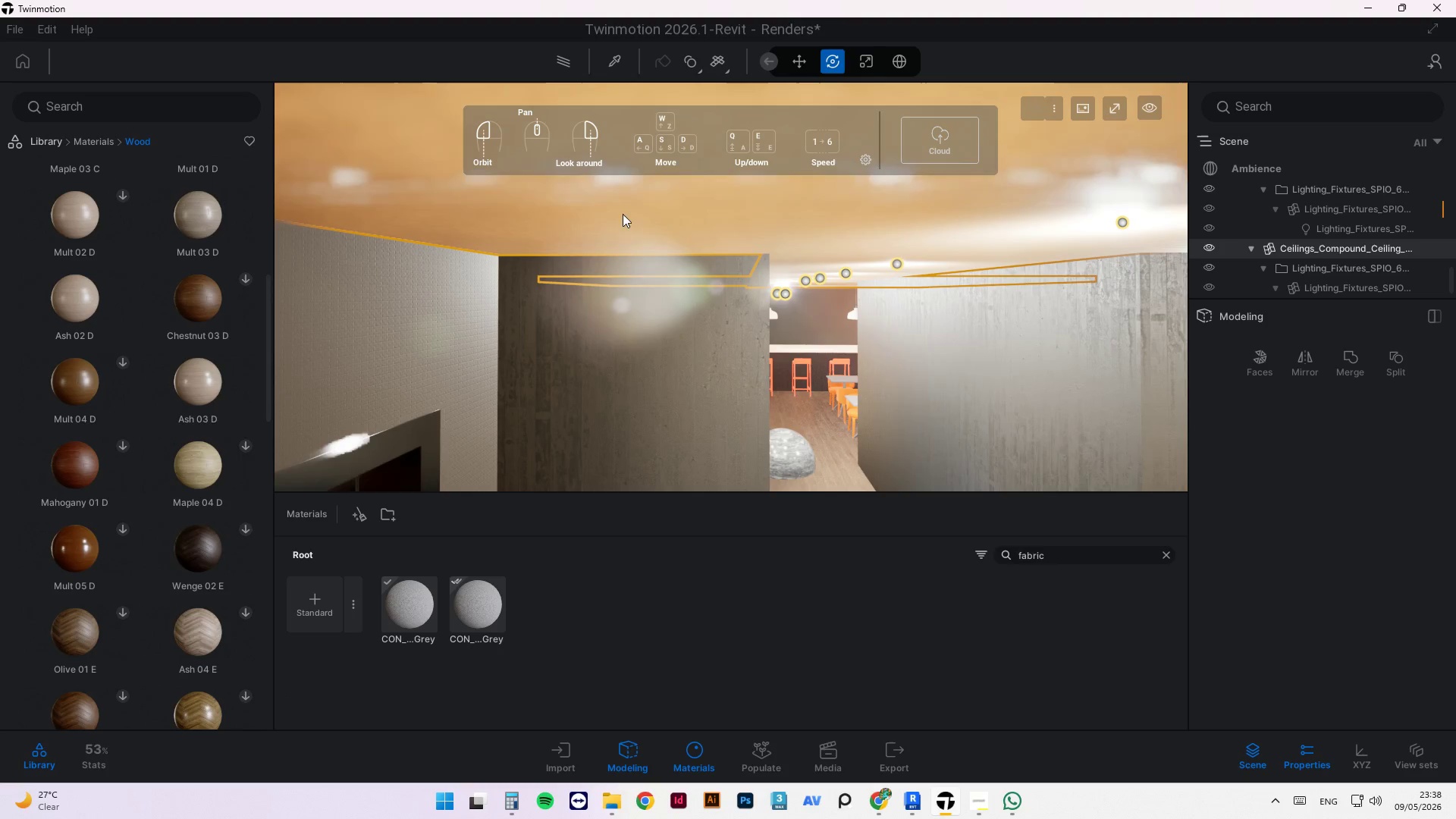 
left_click([814, 416])
 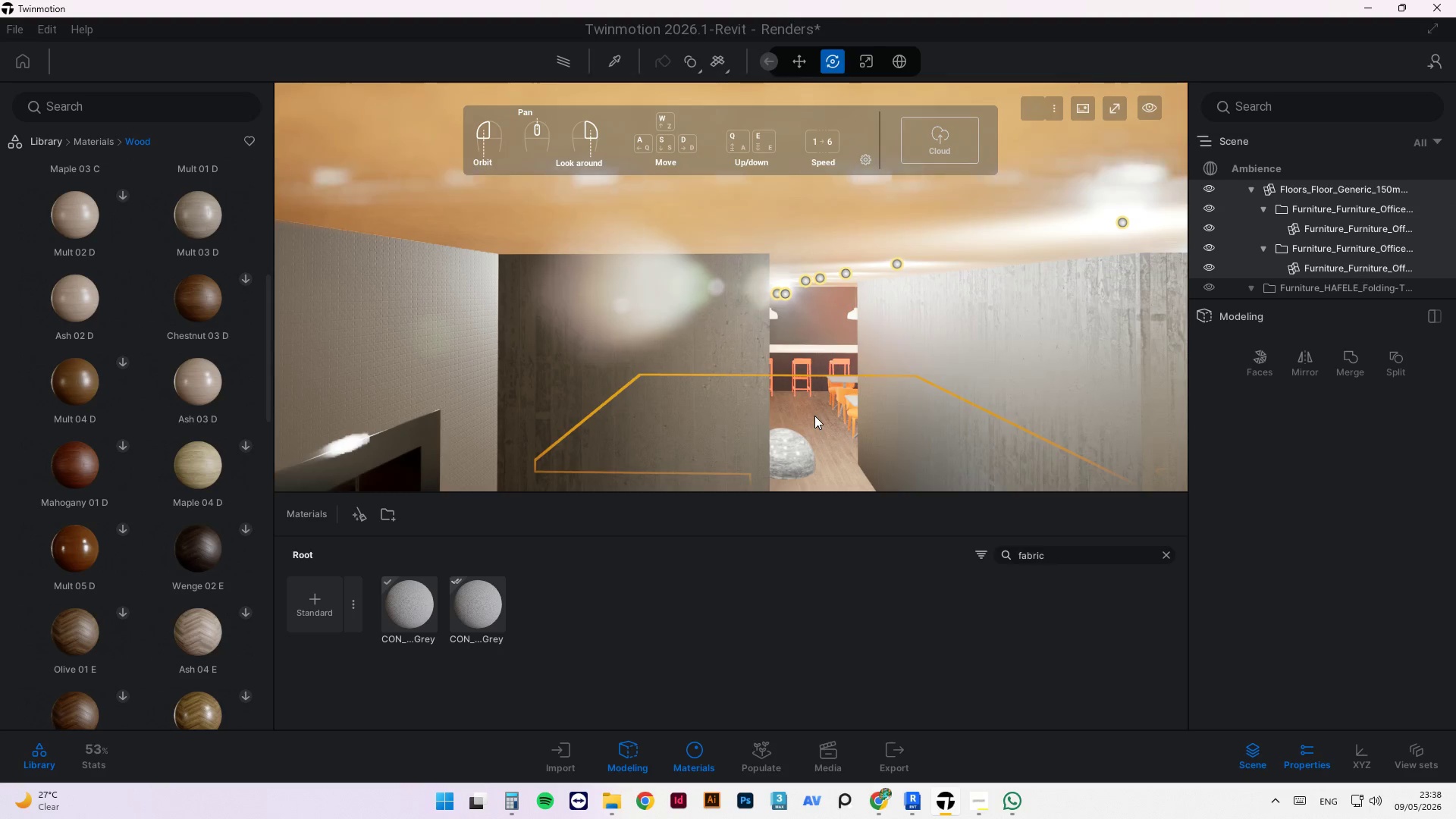 
left_click([814, 413])
 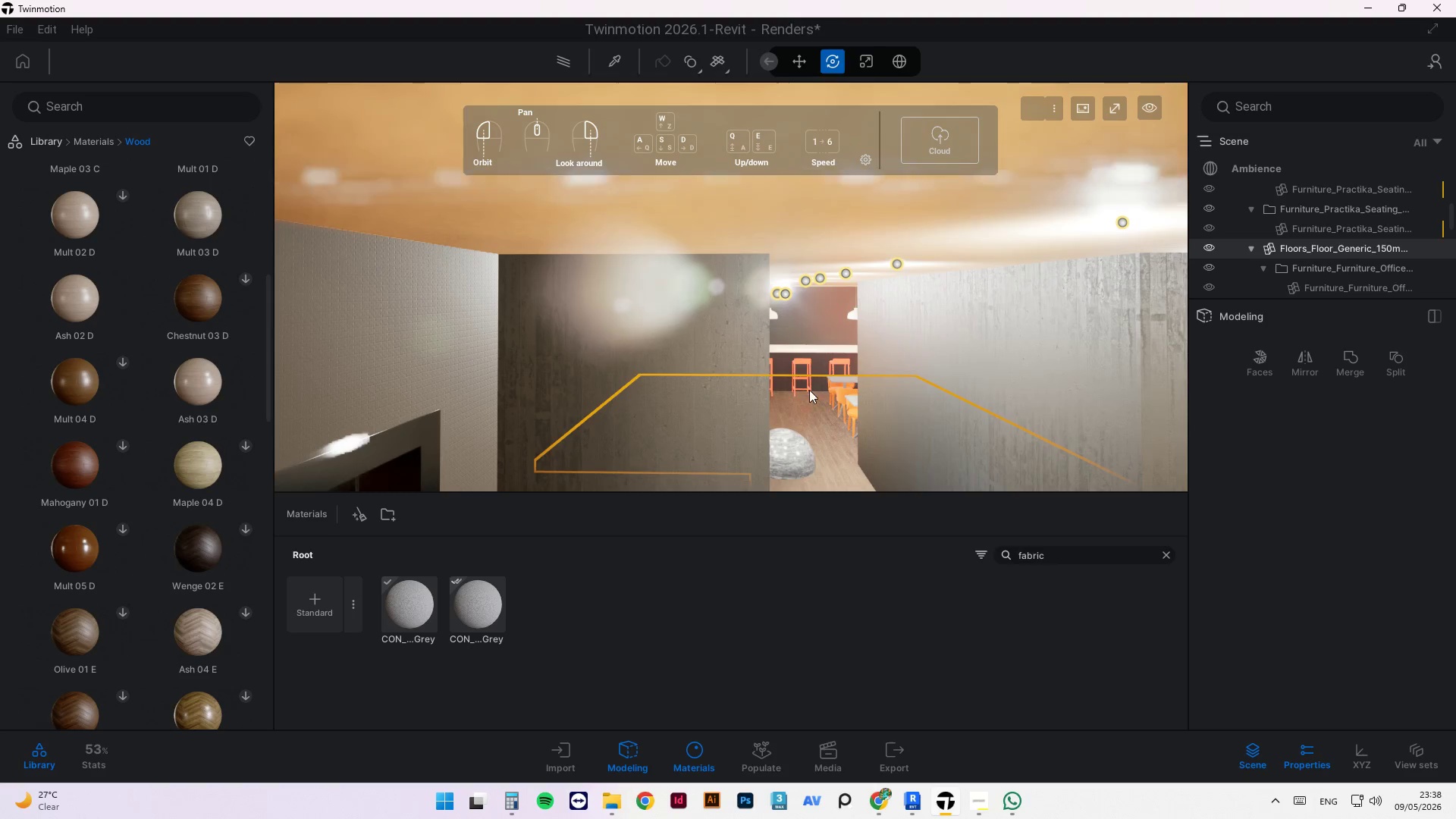 
scroll: coordinate [811, 396], scroll_direction: down, amount: 2.0
 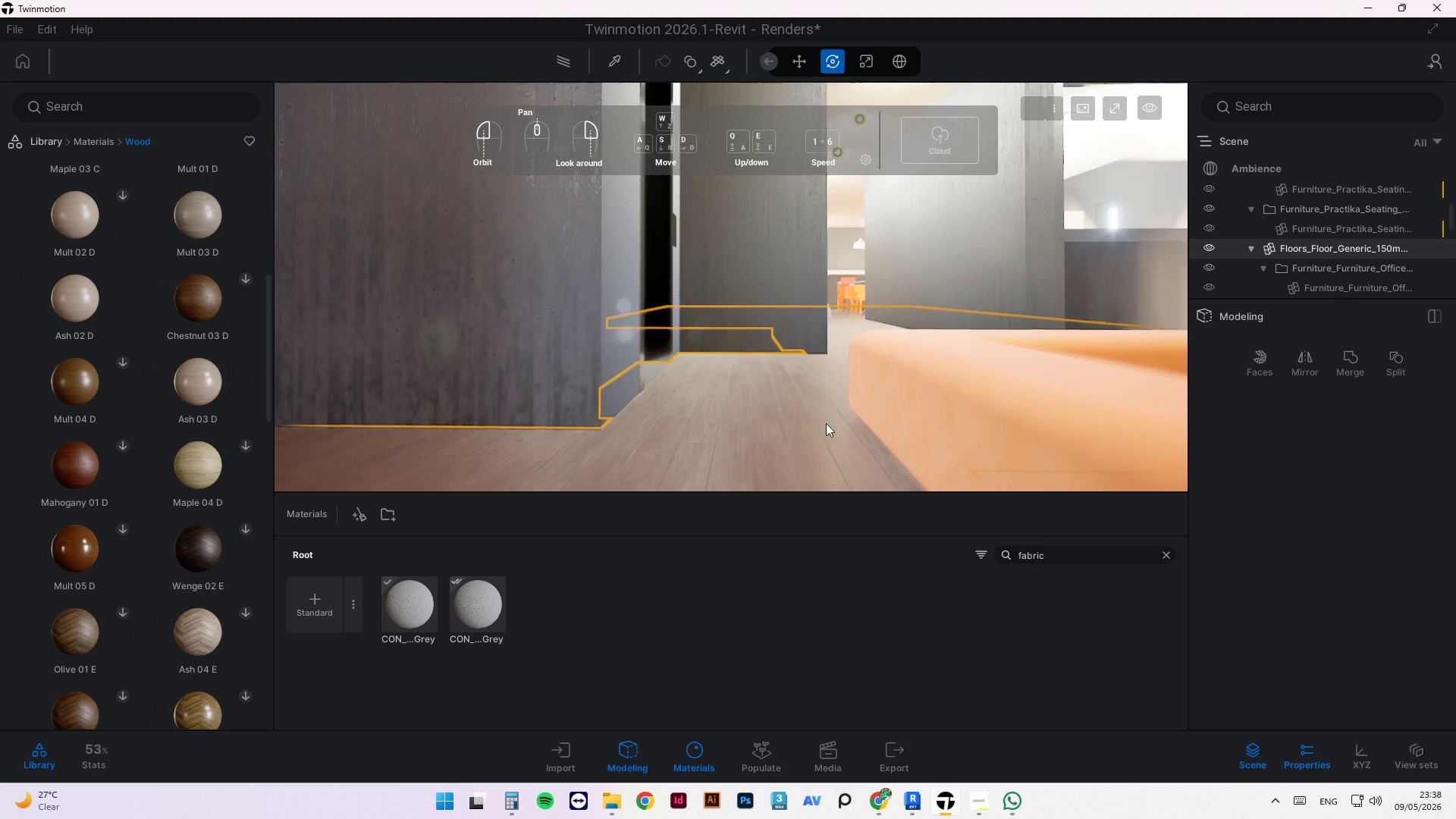 
left_click([632, 749])
 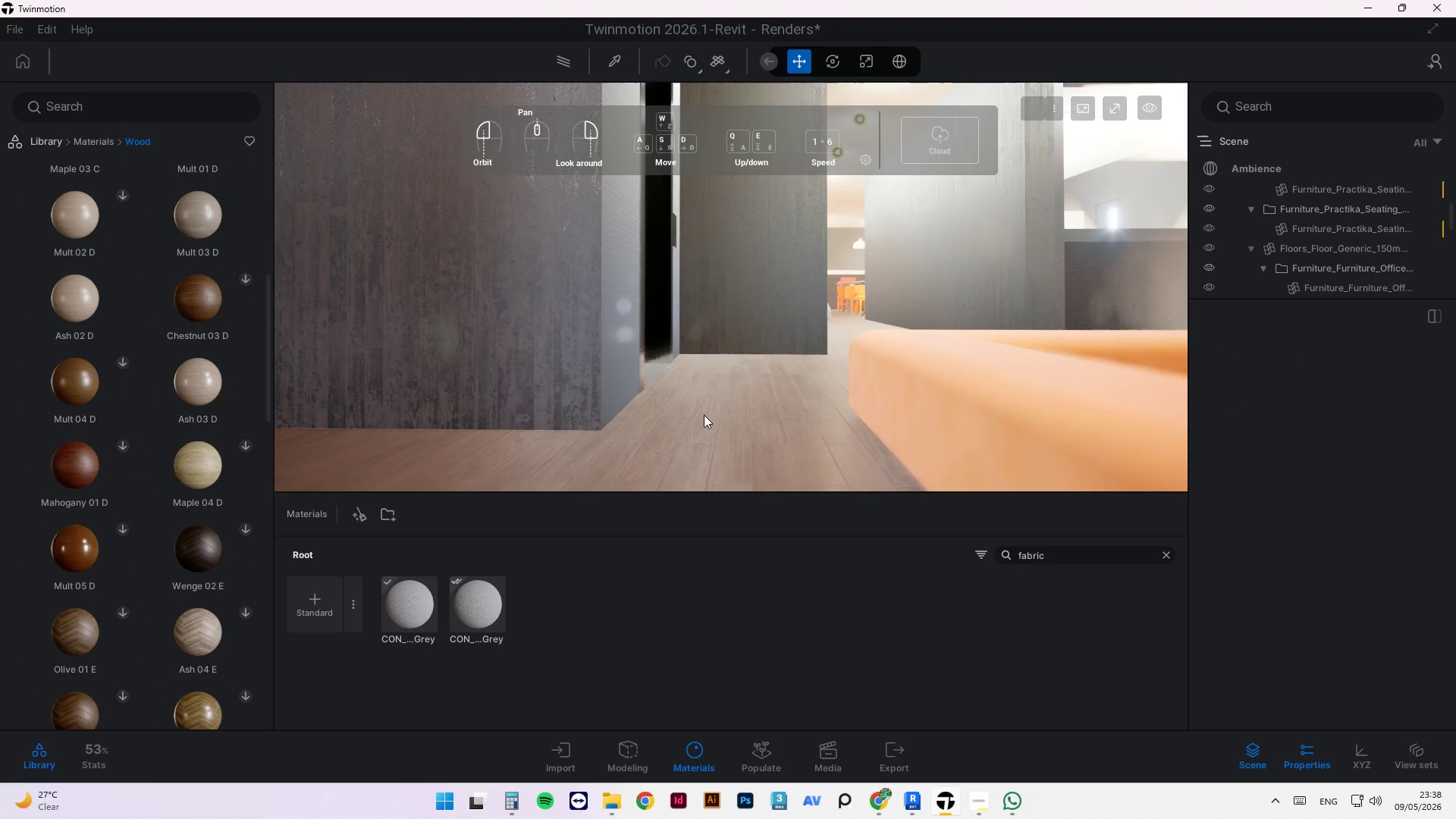 
scroll: coordinate [667, 387], scroll_direction: up, amount: 1.0
 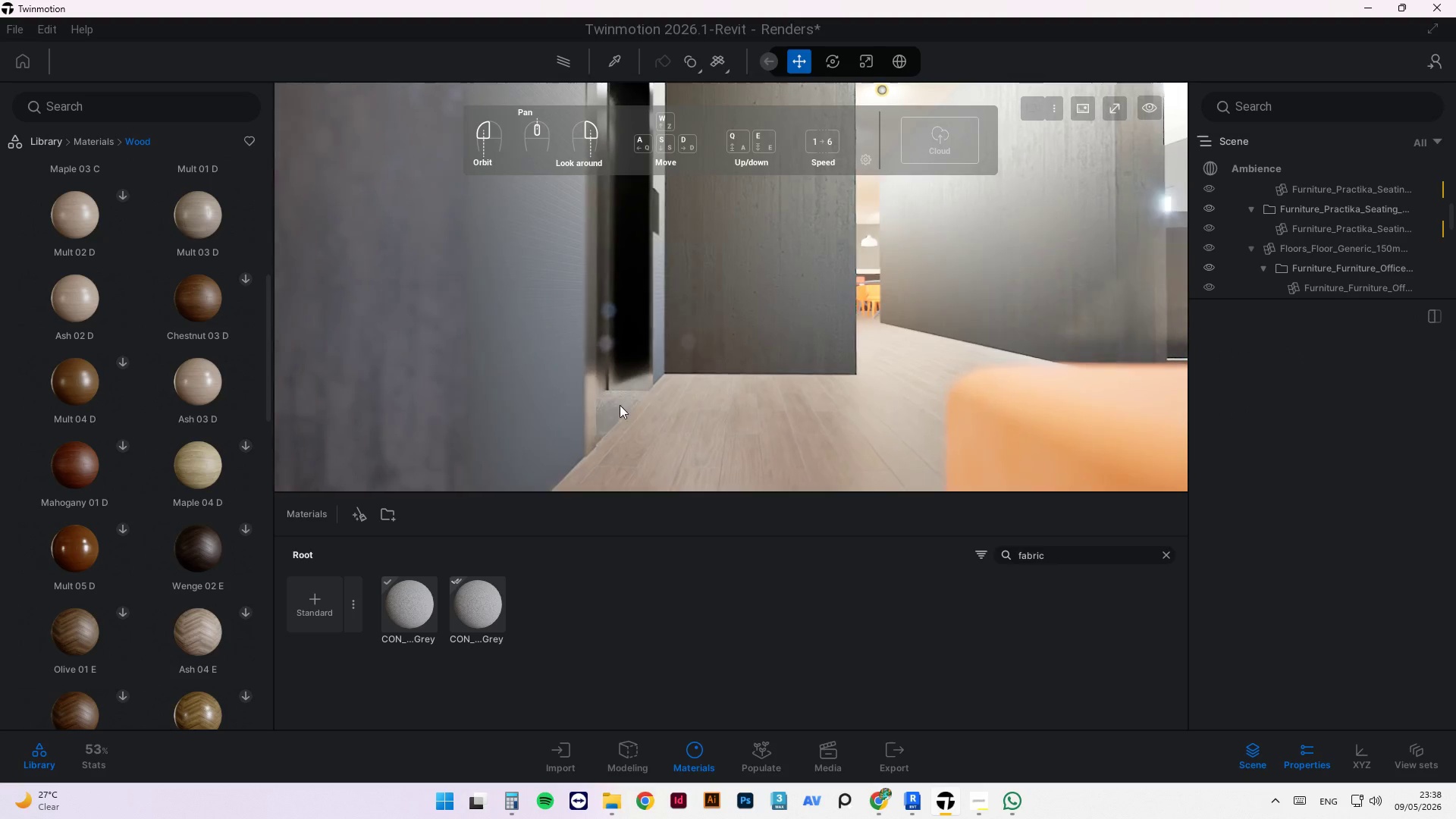 
scroll: coordinate [603, 418], scroll_direction: down, amount: 4.0
 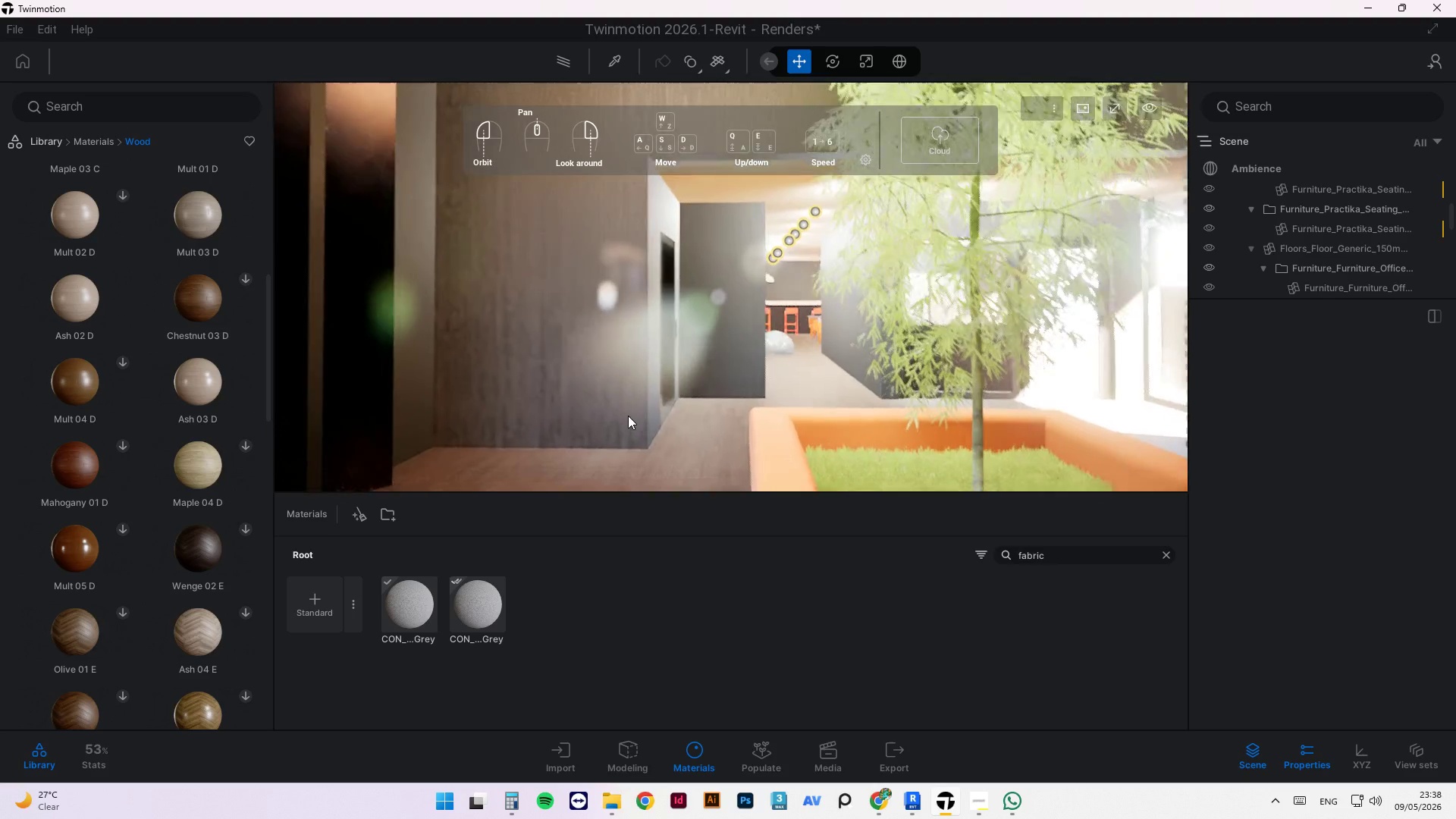 
left_click([659, 416])
 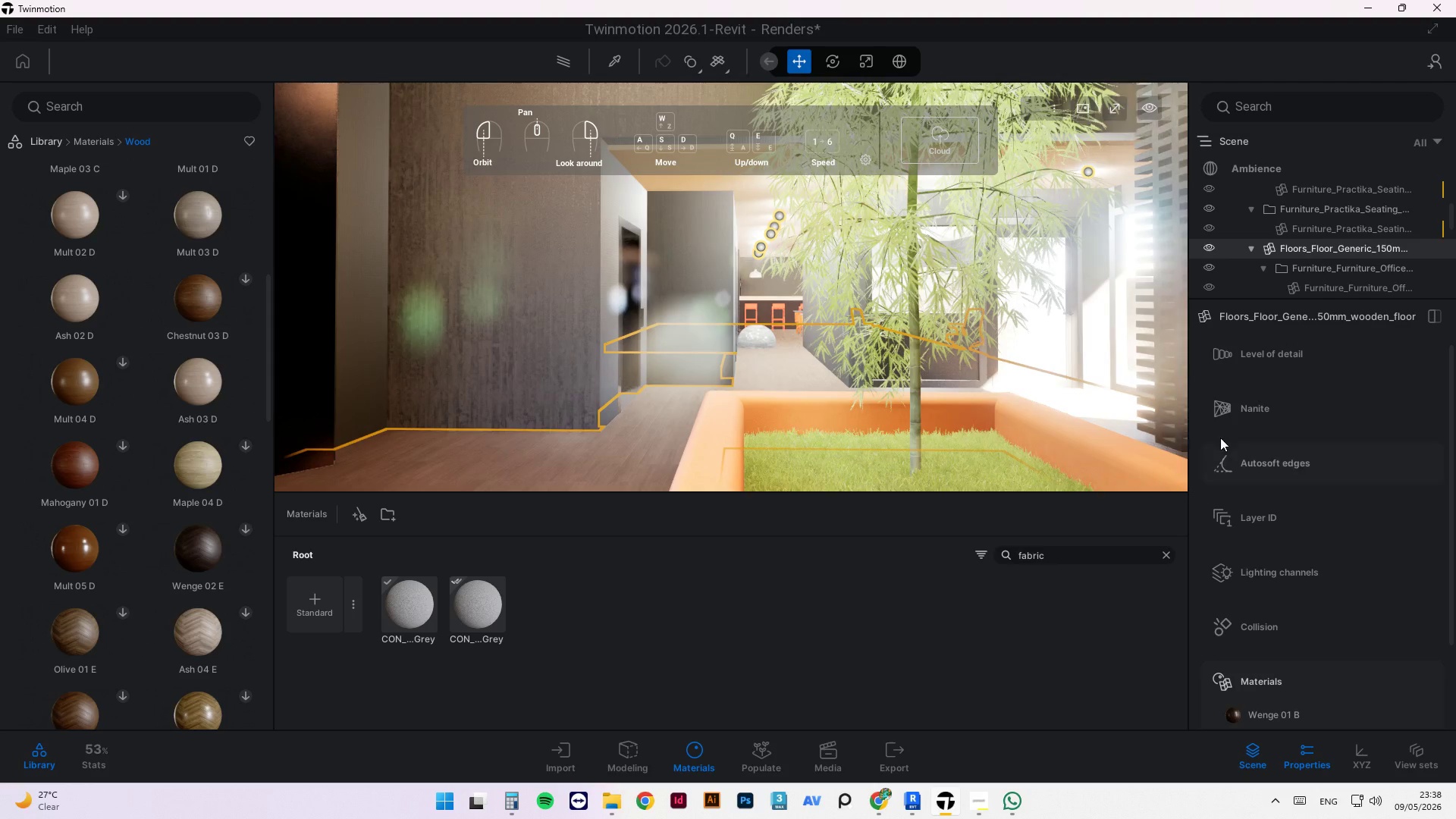 
scroll: coordinate [1287, 562], scroll_direction: down, amount: 5.0
 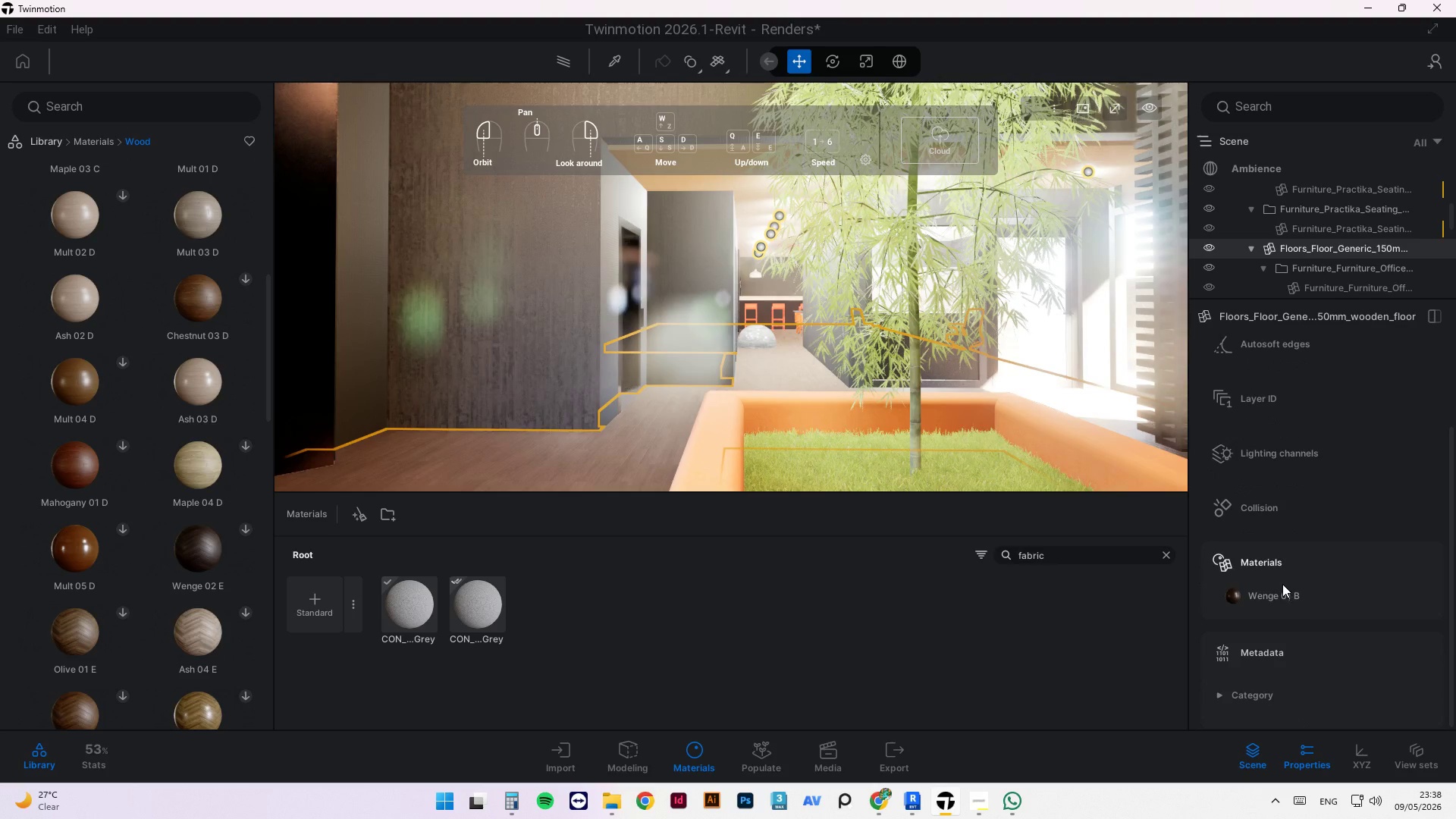 
left_click([1282, 595])
 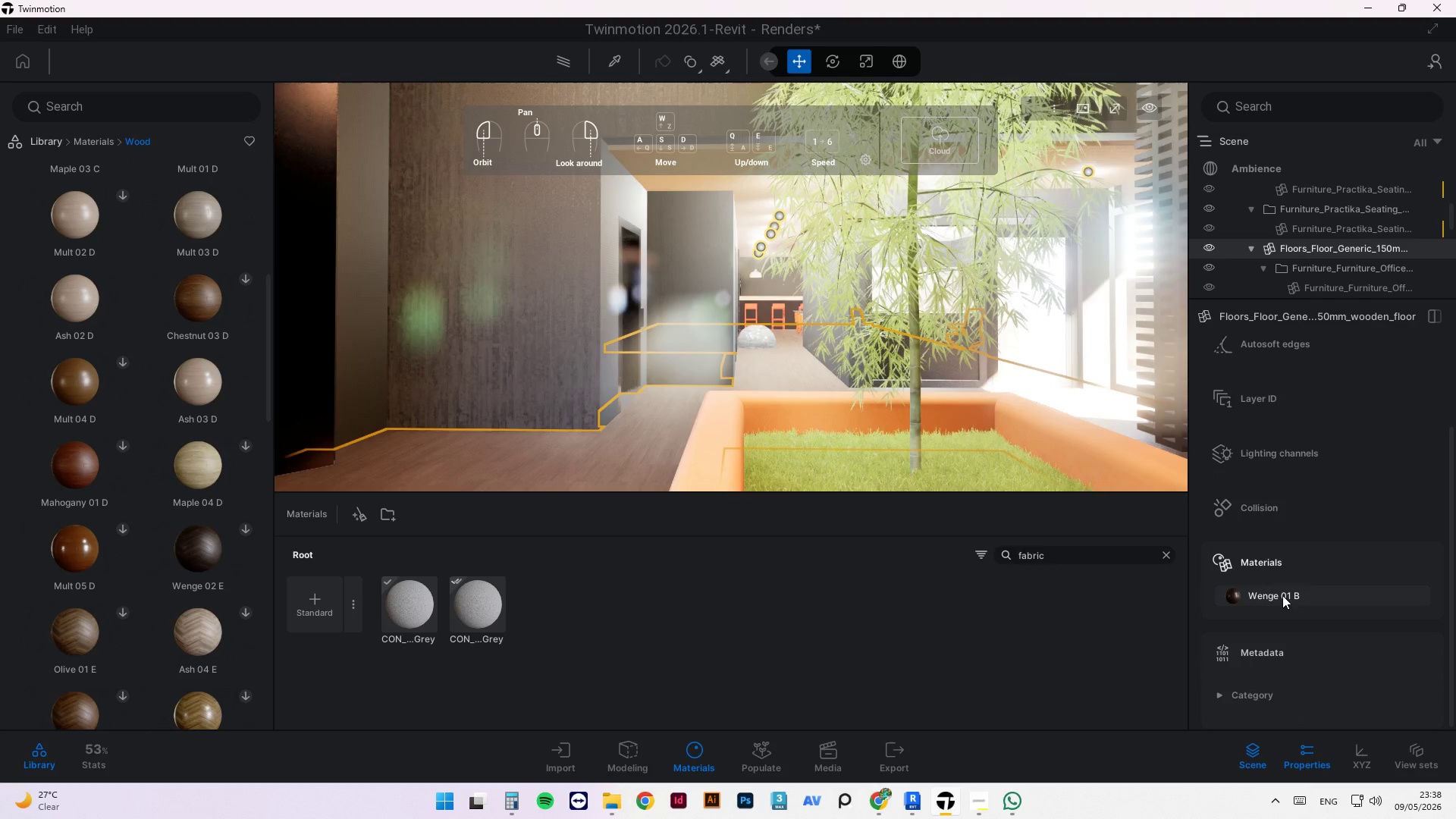 
double_click([1282, 595])
 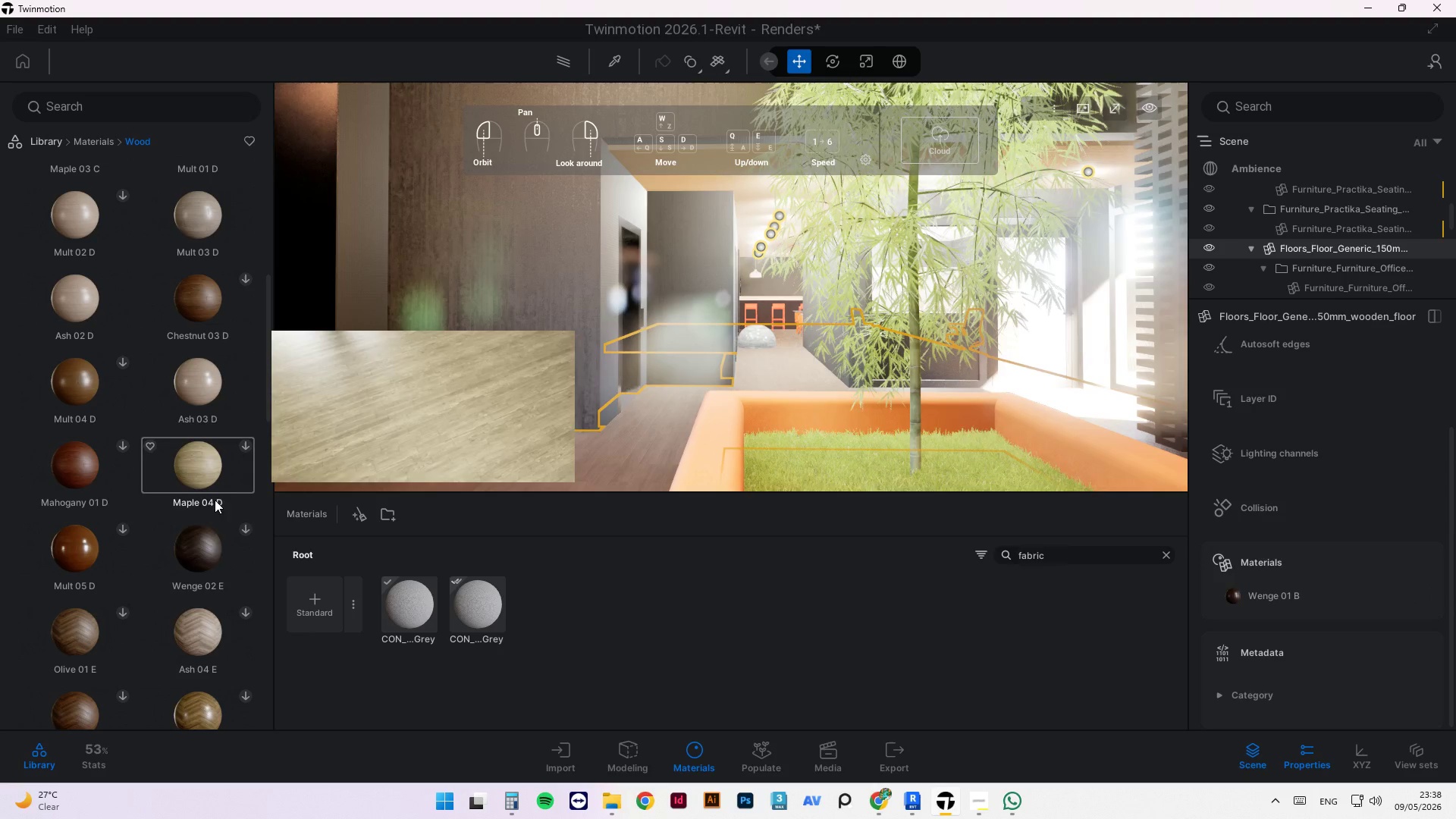 
wait(7.41)
 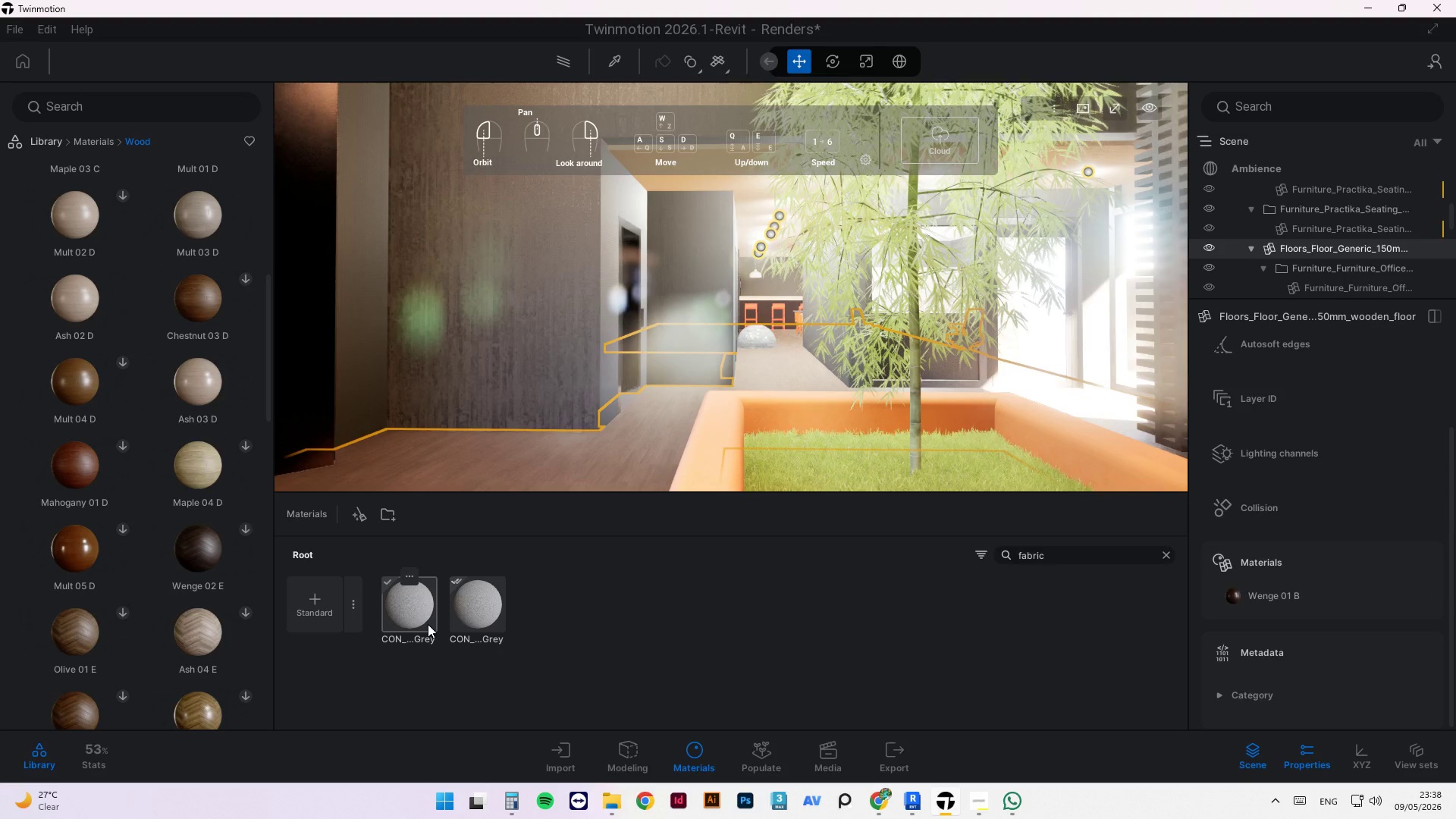 
scroll: coordinate [208, 448], scroll_direction: up, amount: 5.0
 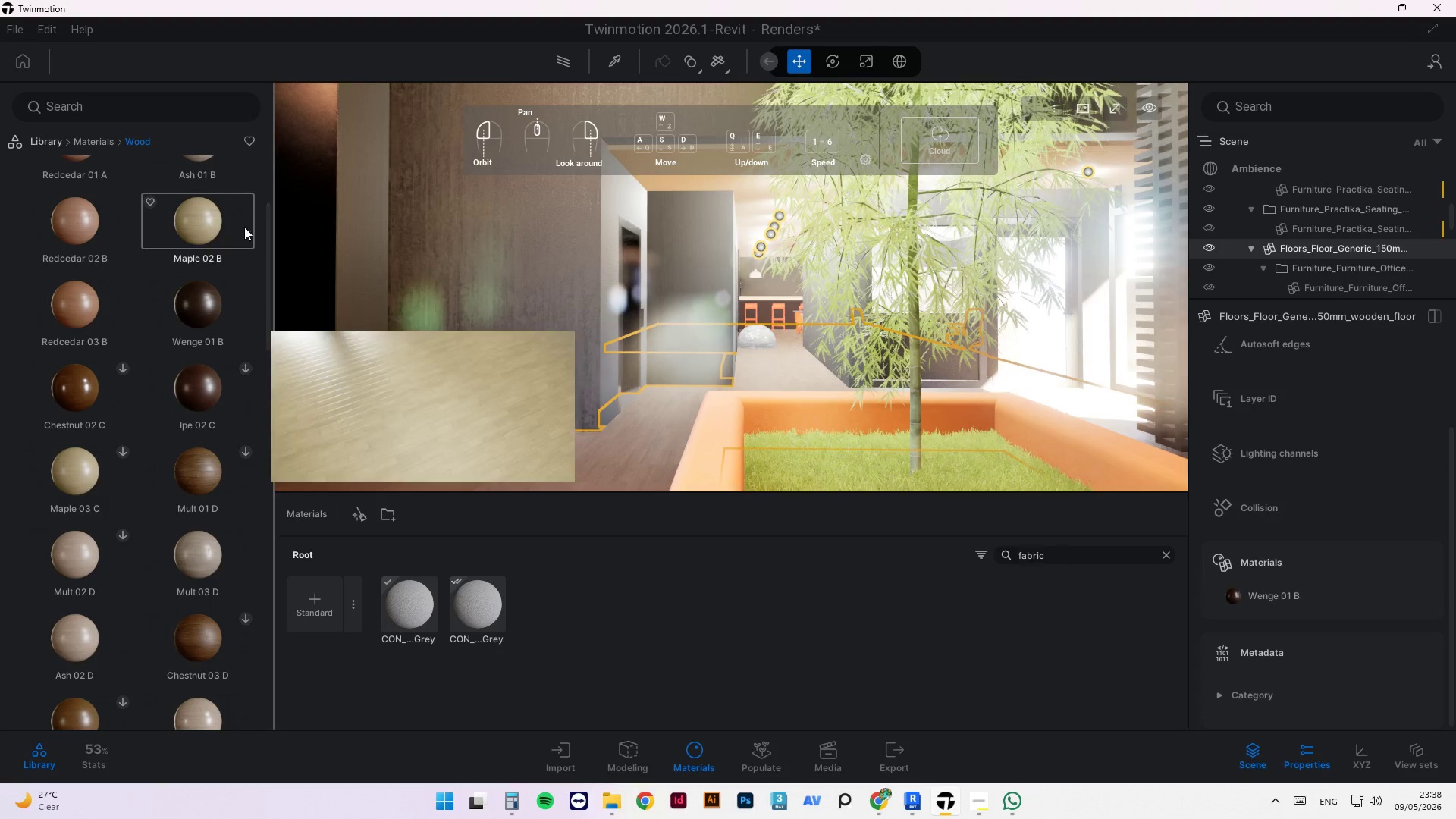 
left_click_drag(start_coordinate=[204, 306], to_coordinate=[673, 174])
 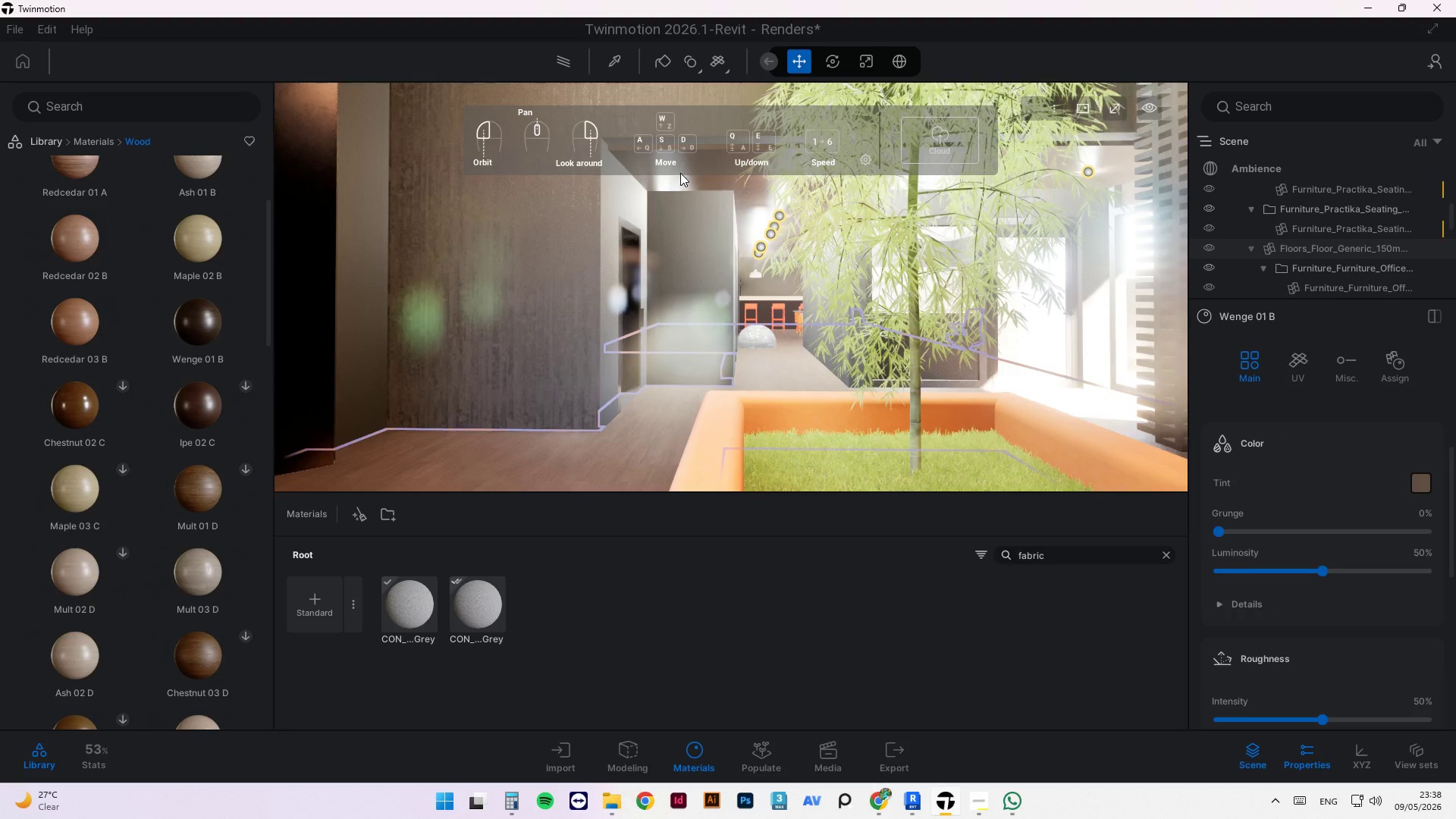 
scroll: coordinate [703, 162], scroll_direction: up, amount: 3.0
 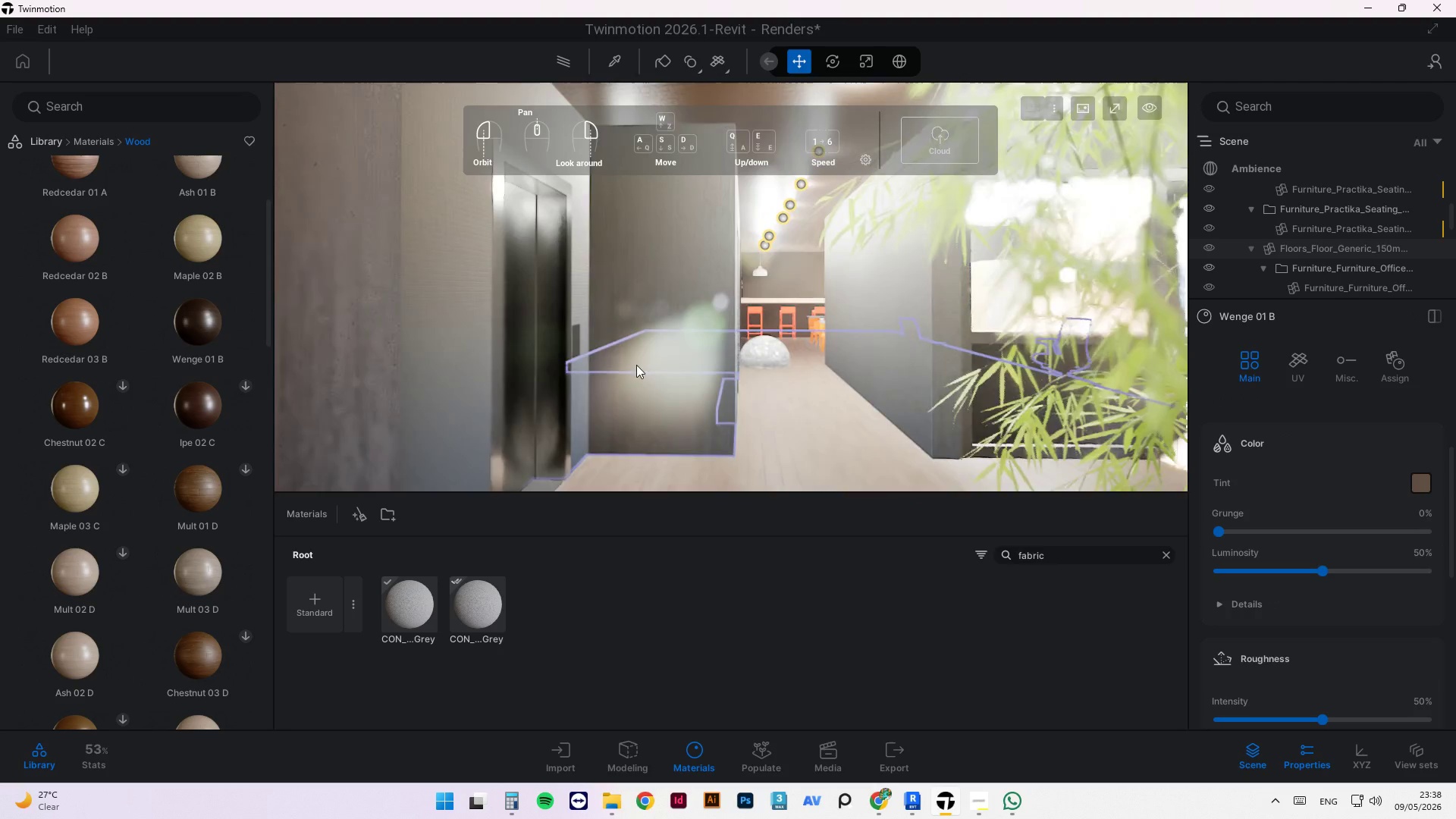 
scroll: coordinate [638, 397], scroll_direction: down, amount: 3.0
 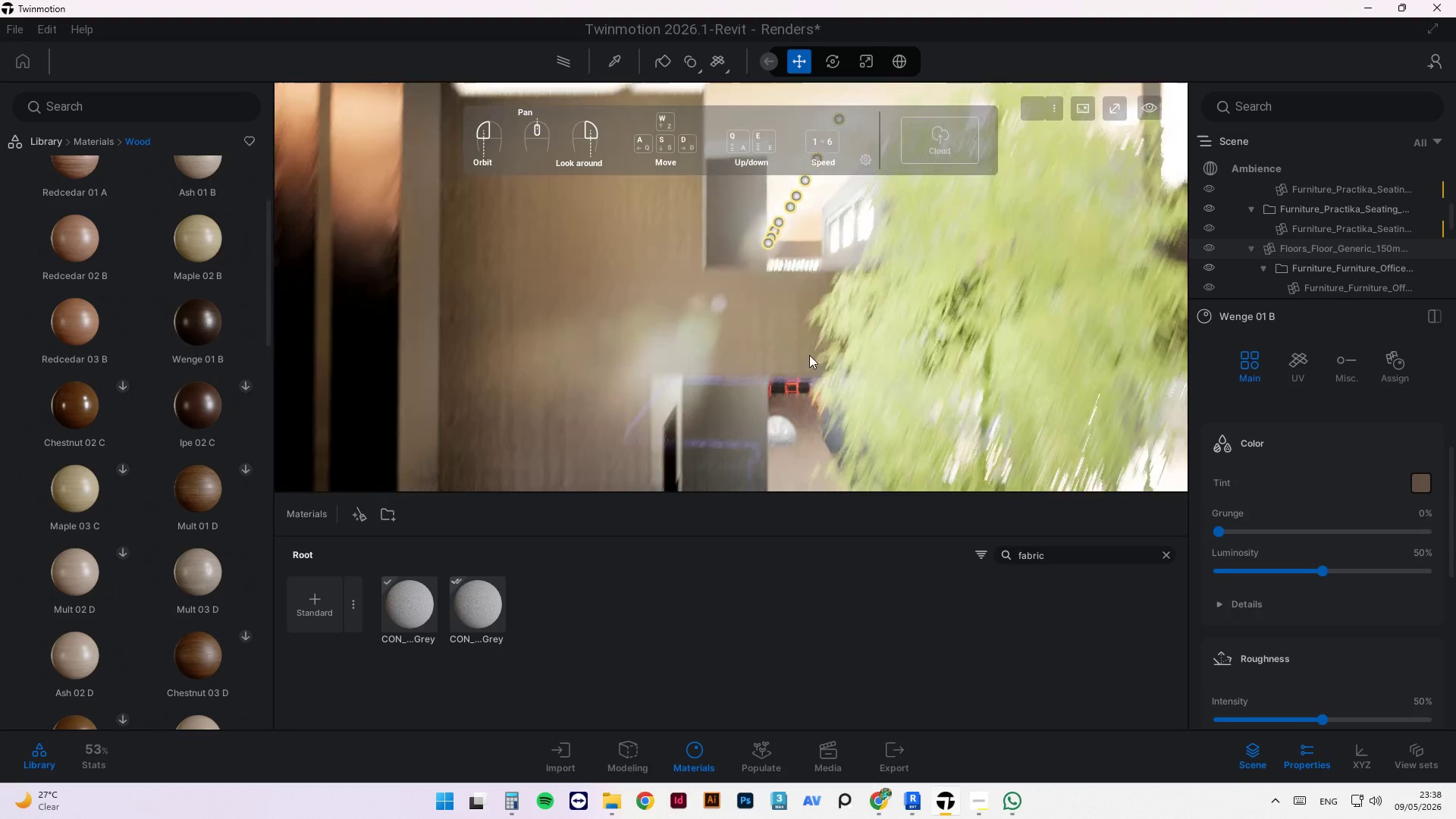 
scroll: coordinate [773, 278], scroll_direction: up, amount: 5.0
 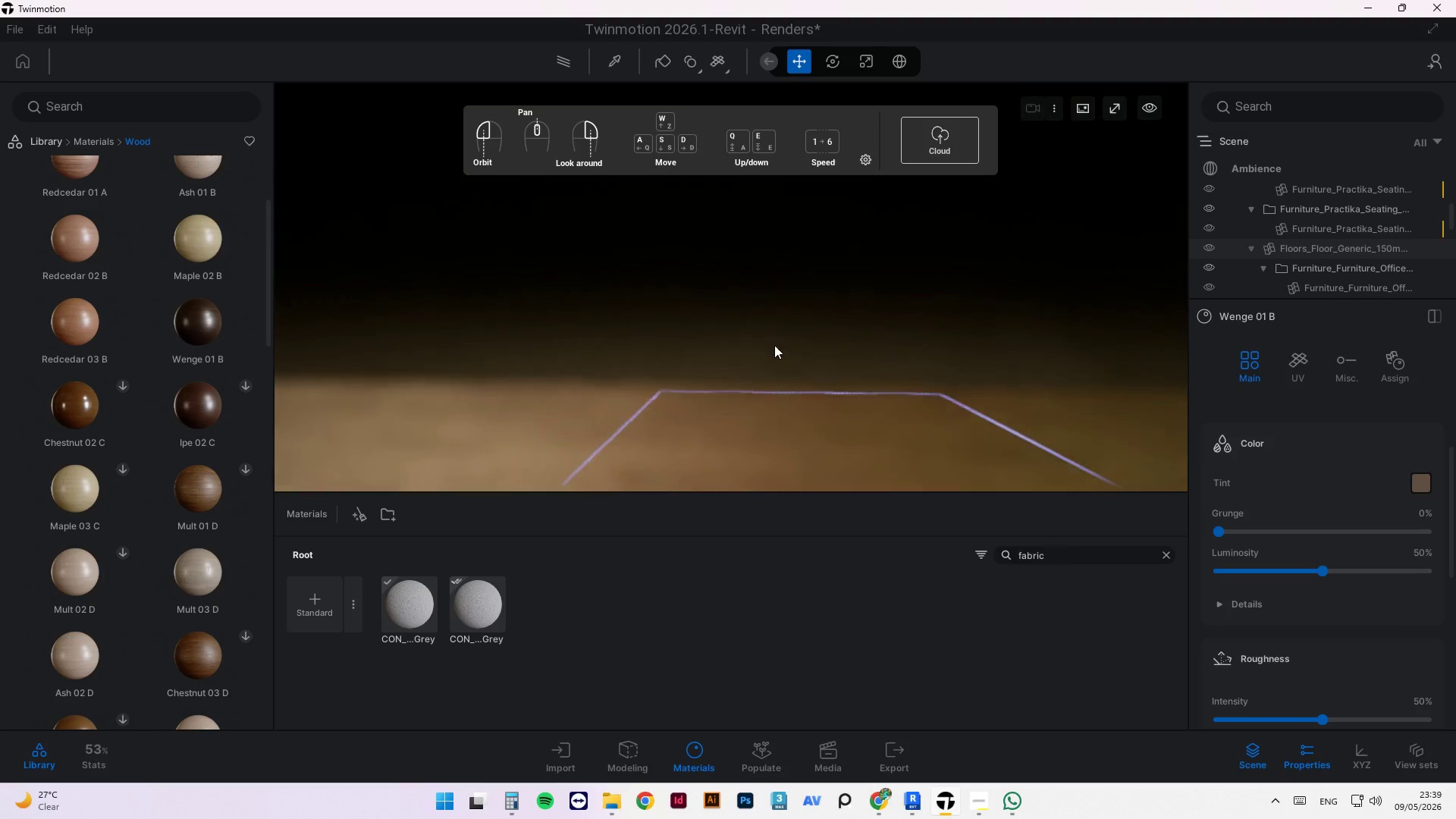 
scroll: coordinate [778, 325], scroll_direction: down, amount: 1.0
 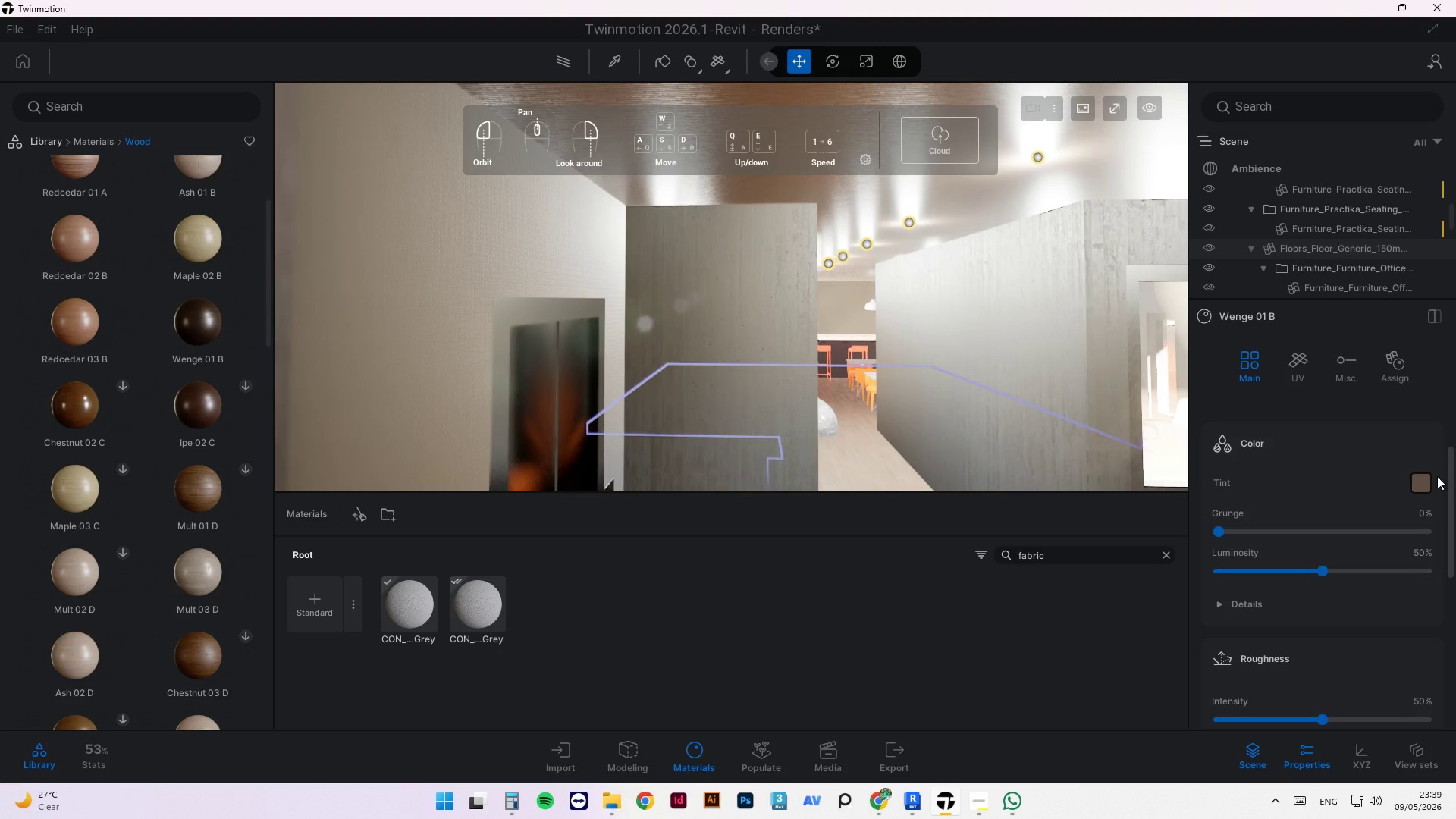 
left_click([1295, 369])
 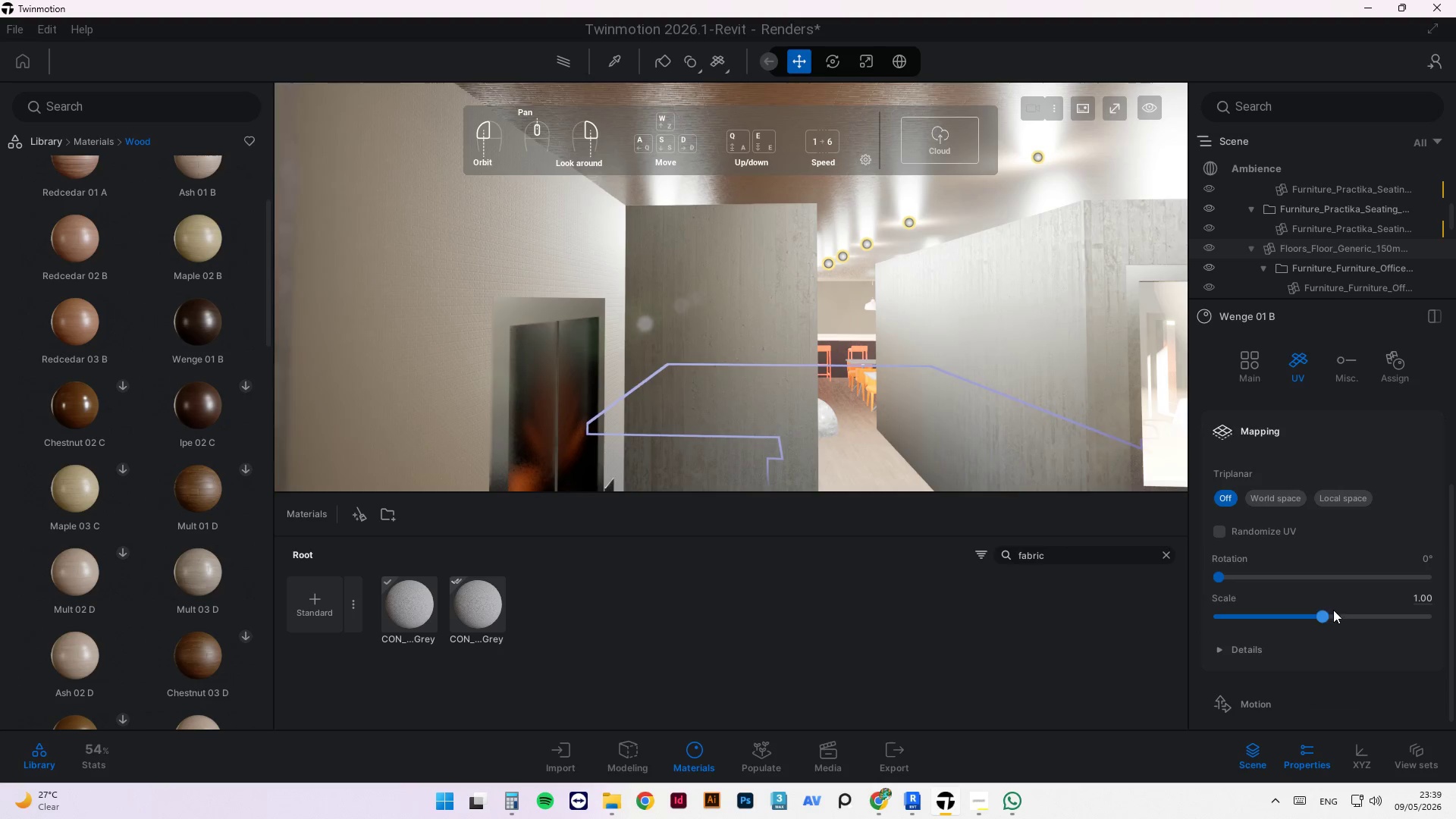 
left_click_drag(start_coordinate=[1327, 614], to_coordinate=[1455, 633])
 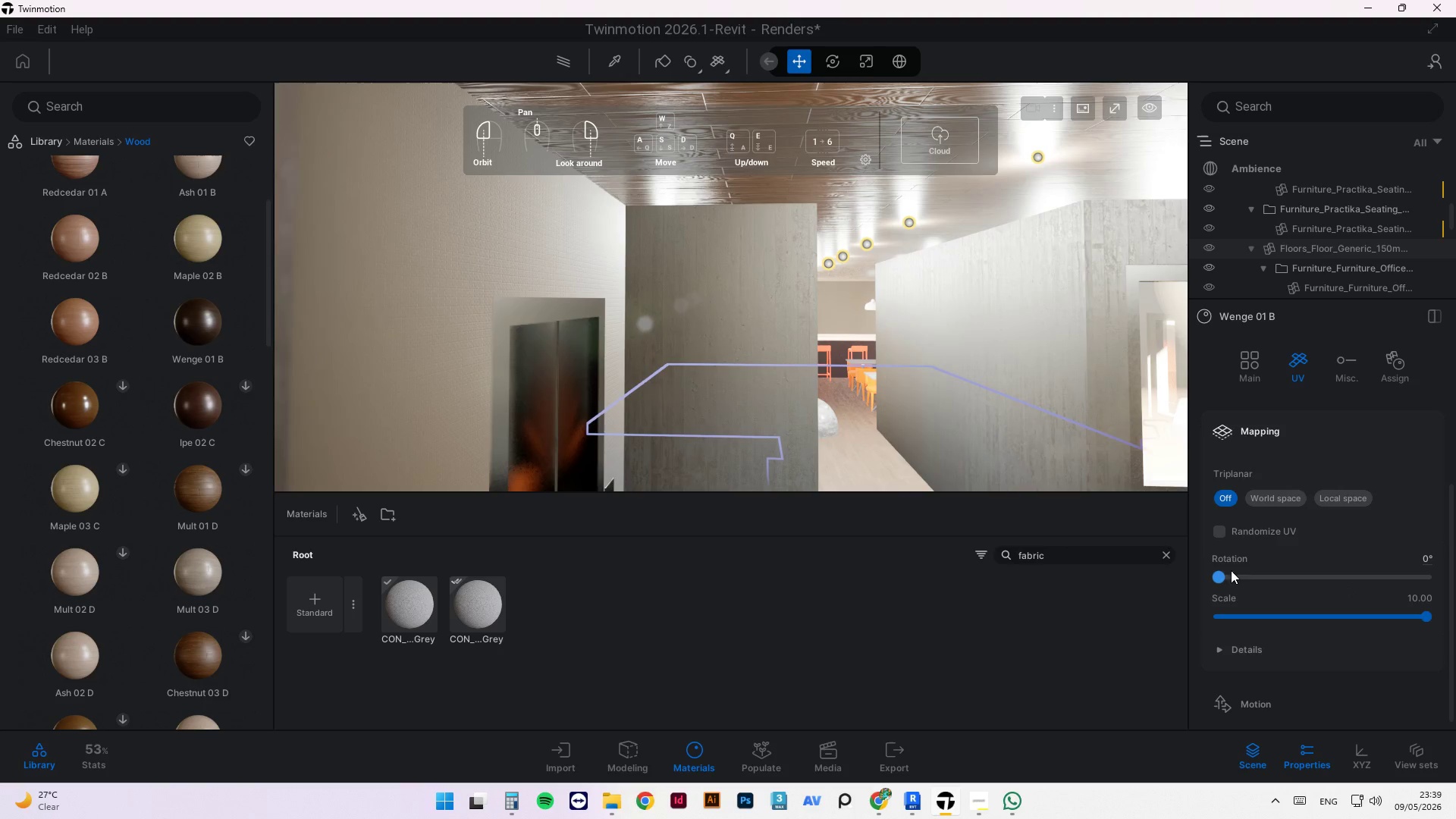 
left_click([1424, 560])
 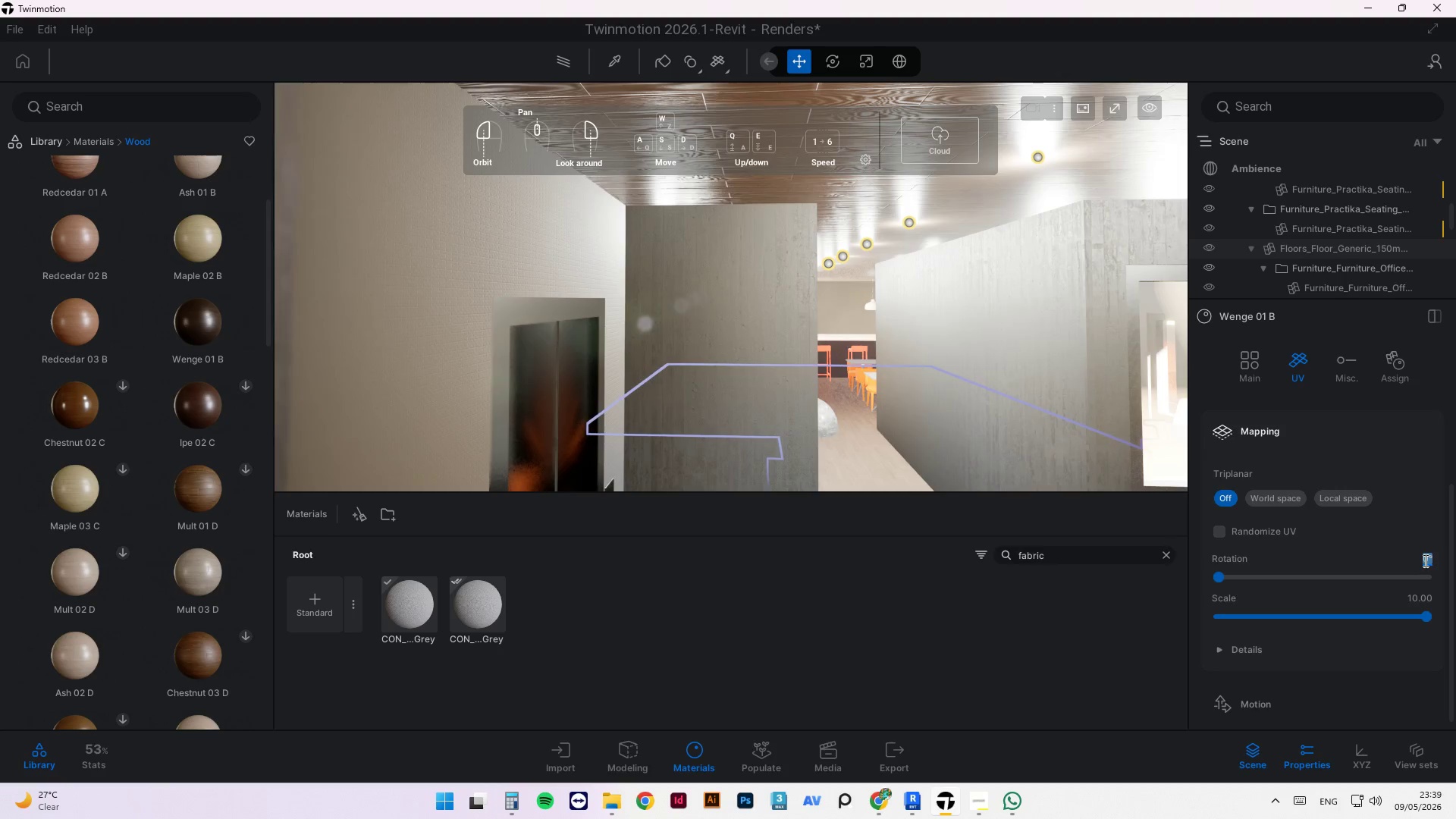 
key(Numpad9)
 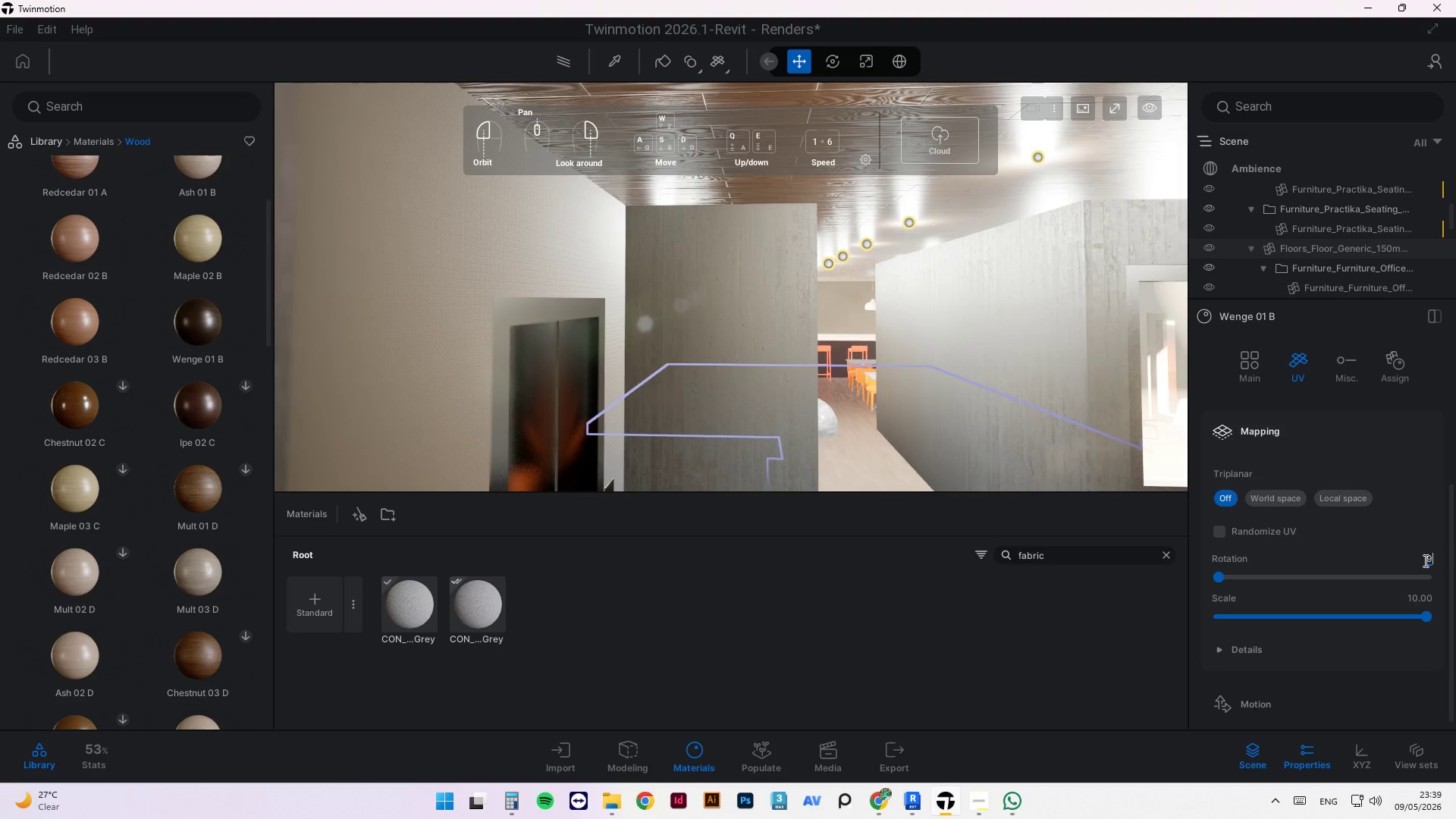 
key(Numpad0)
 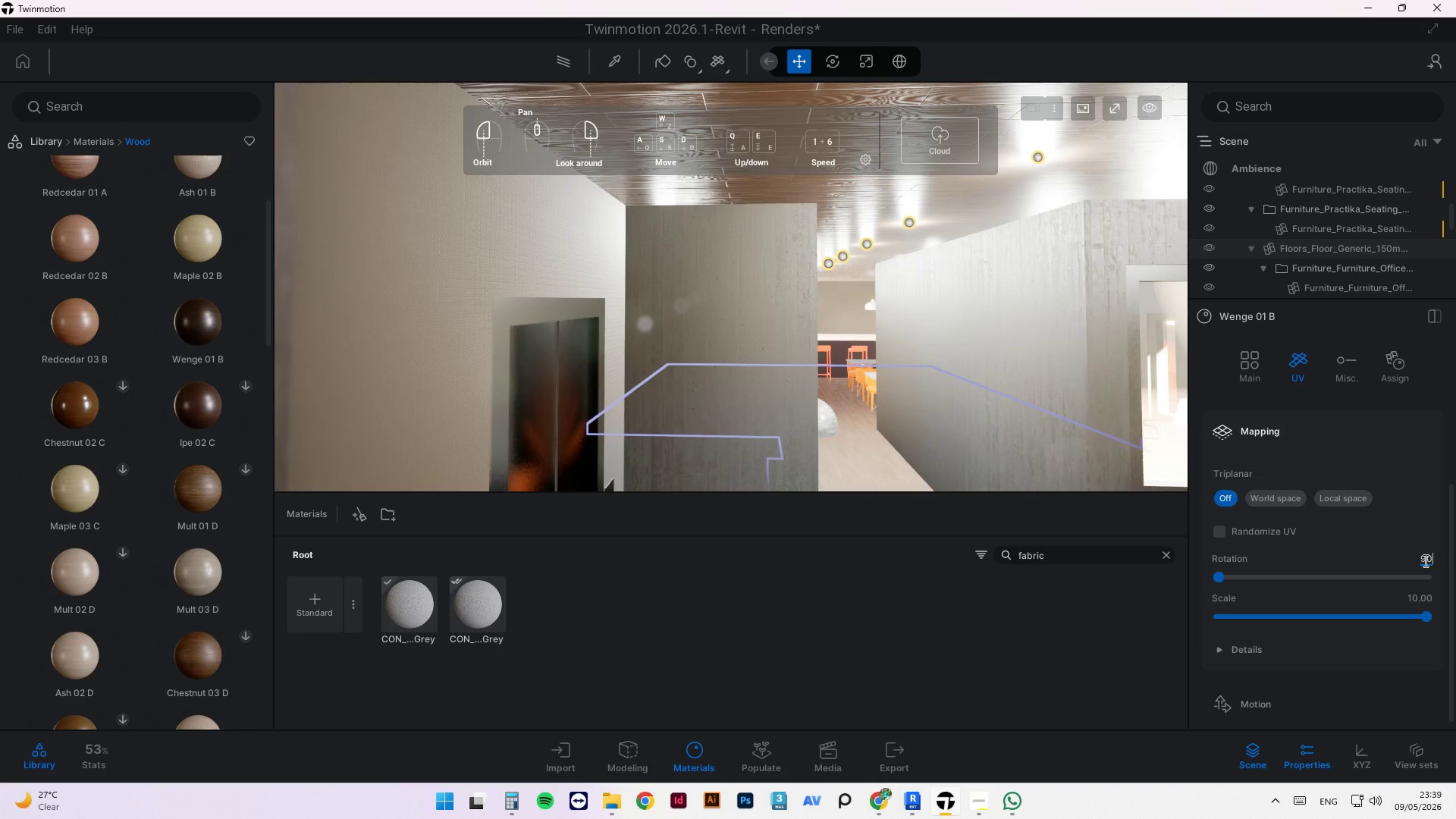 
key(NumpadEnter)
 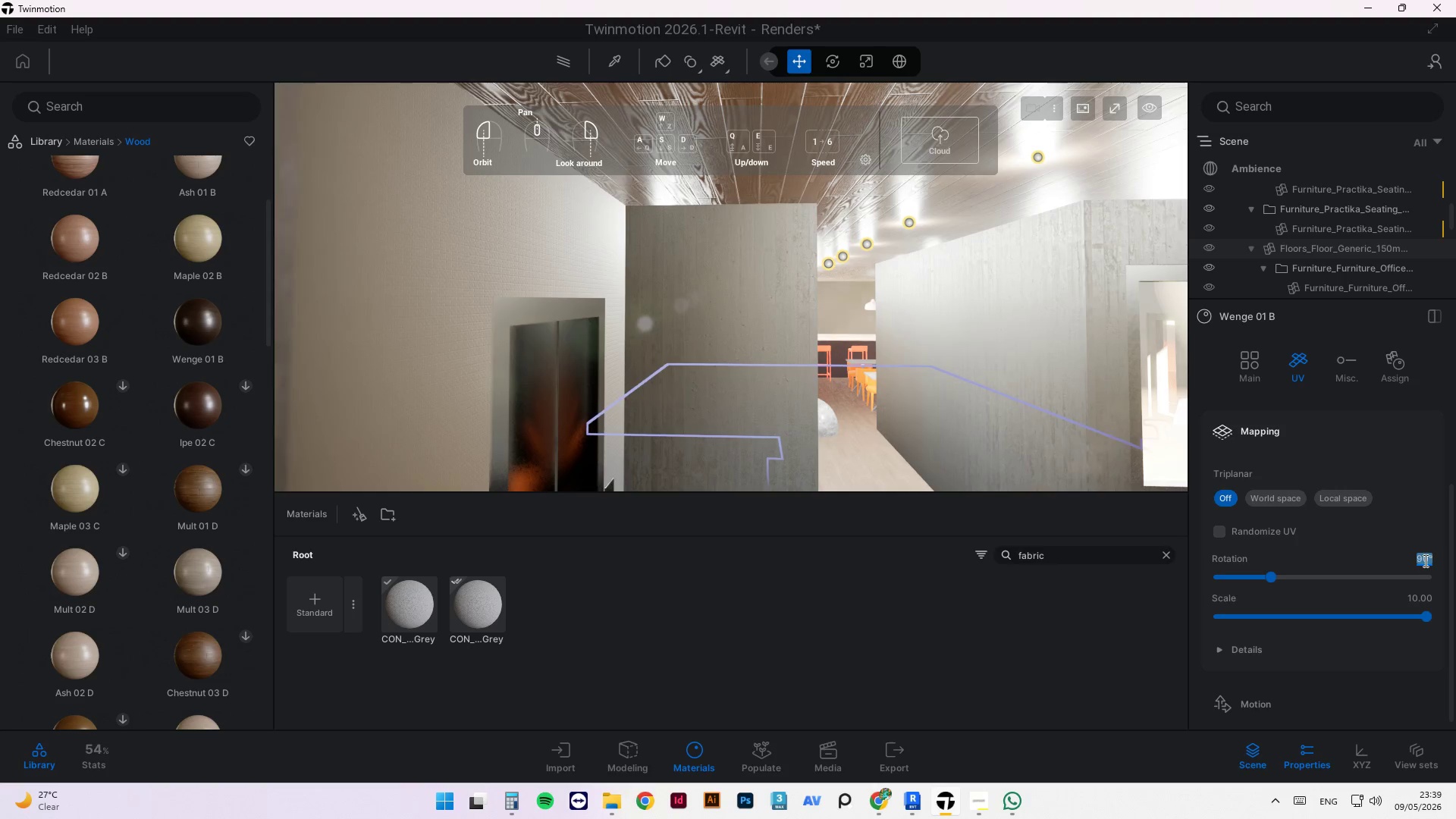 
scroll: coordinate [783, 356], scroll_direction: down, amount: 5.0
 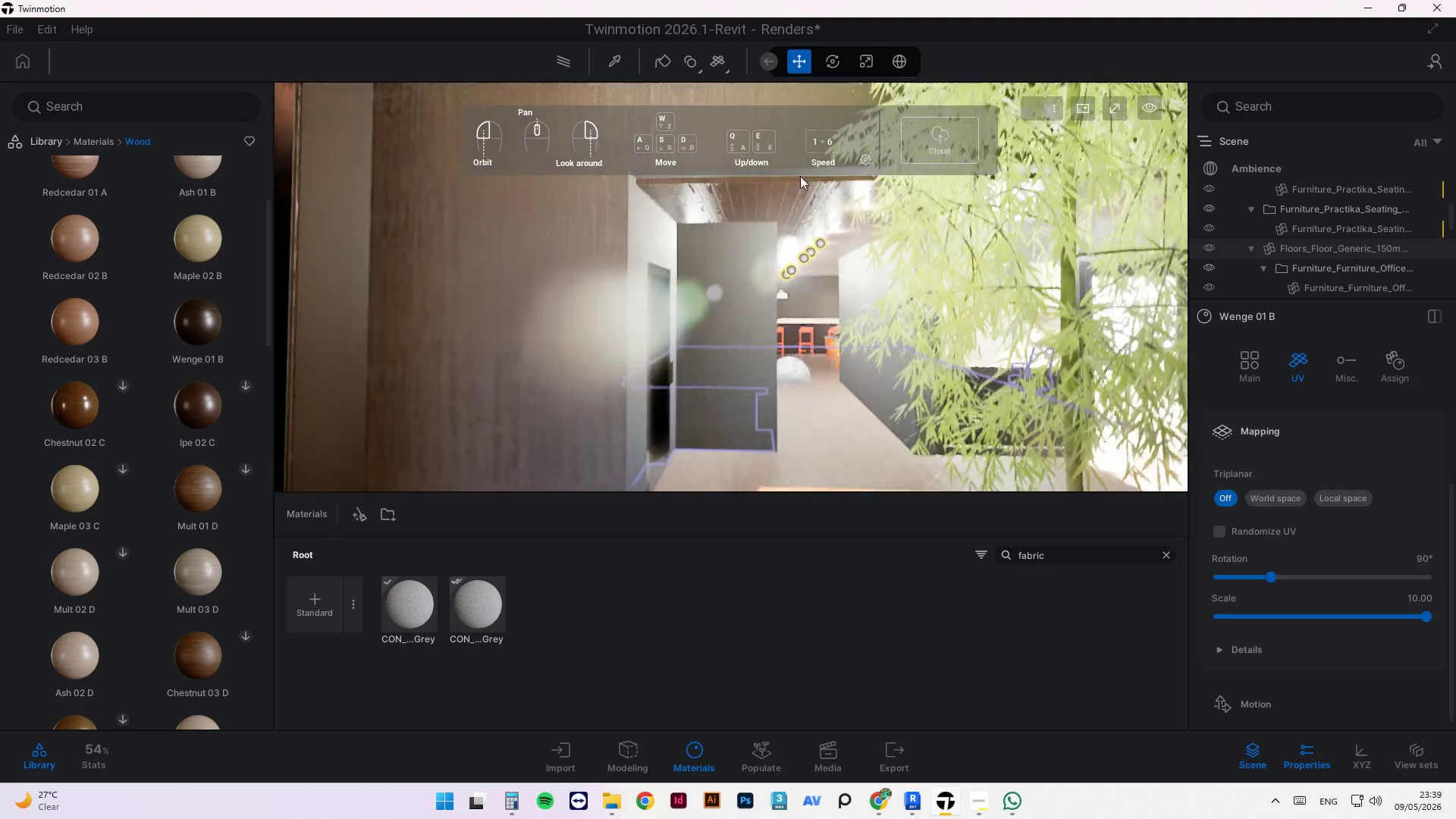 
scroll: coordinate [851, 168], scroll_direction: up, amount: 2.0
 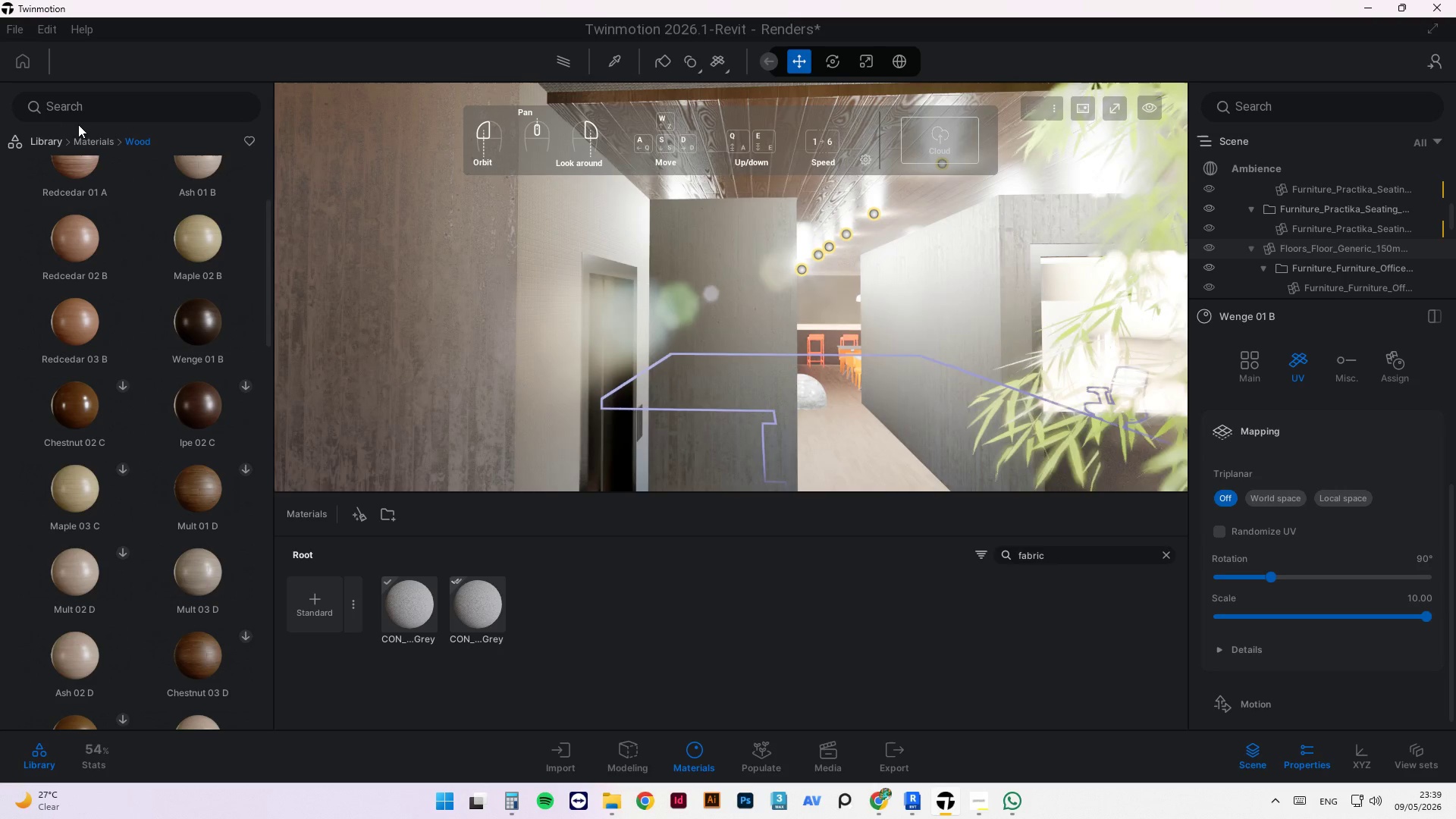 
left_click([95, 139])
 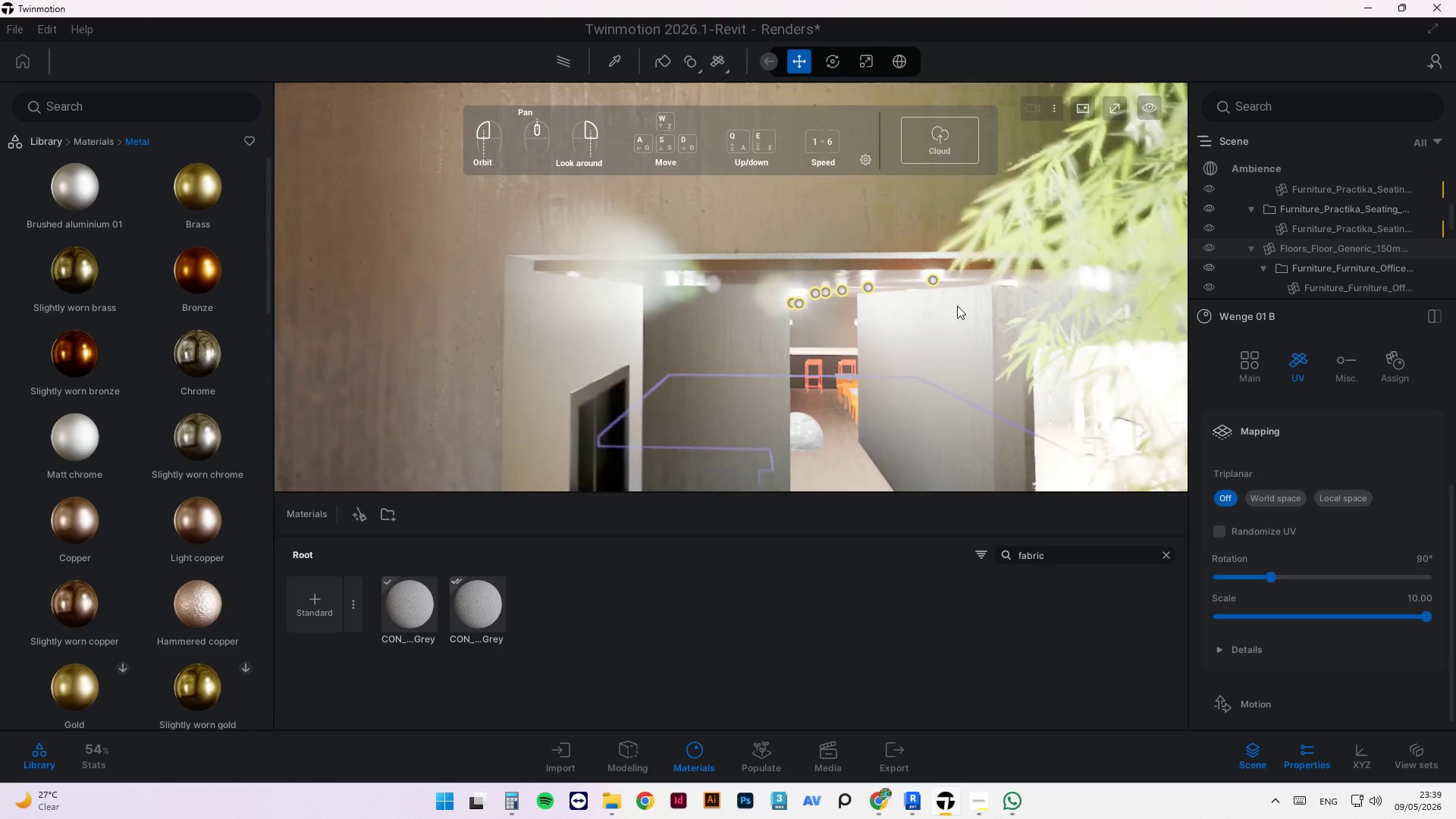 
scroll: coordinate [883, 209], scroll_direction: up, amount: 2.0
 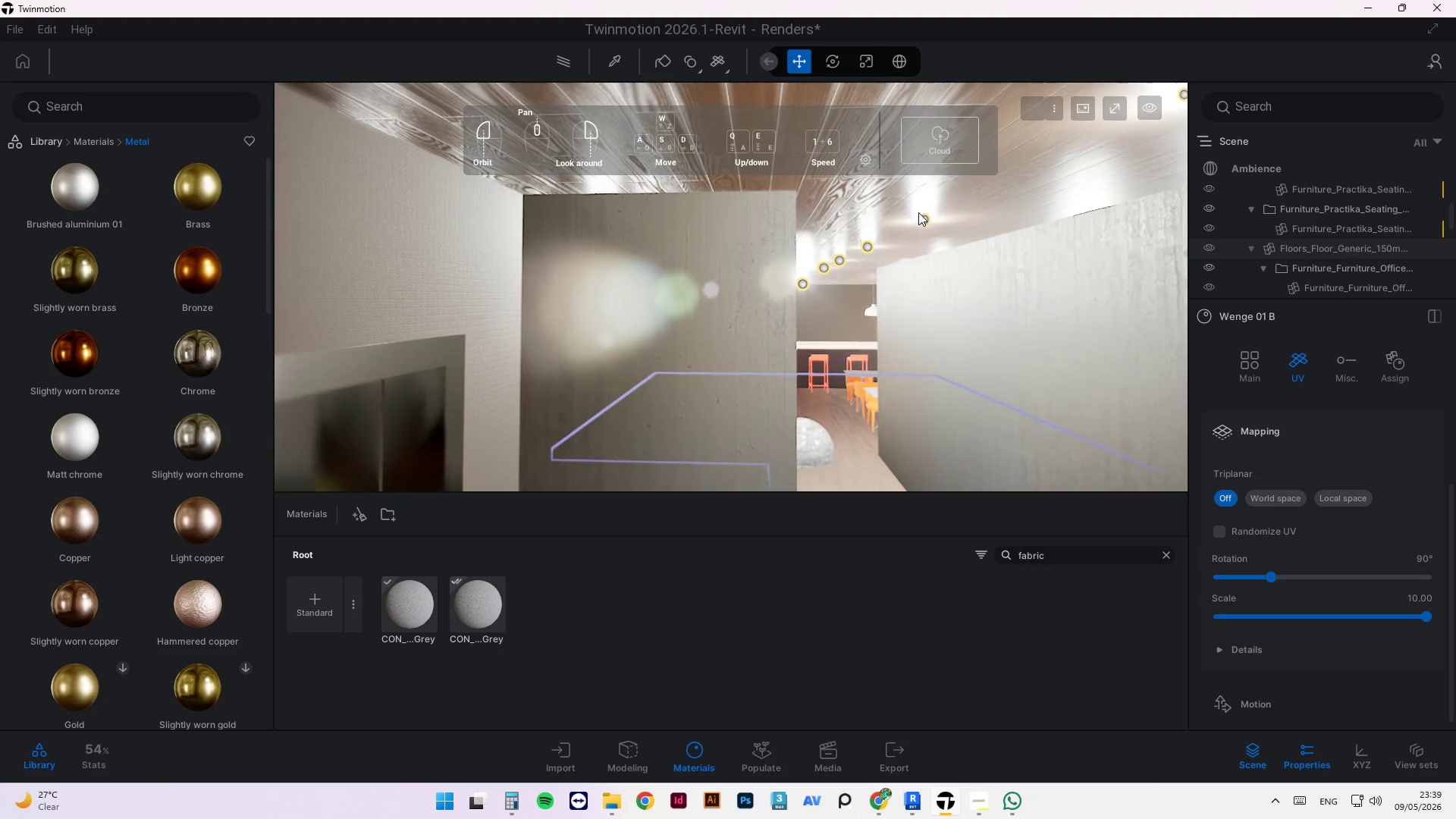 
left_click([928, 209])
 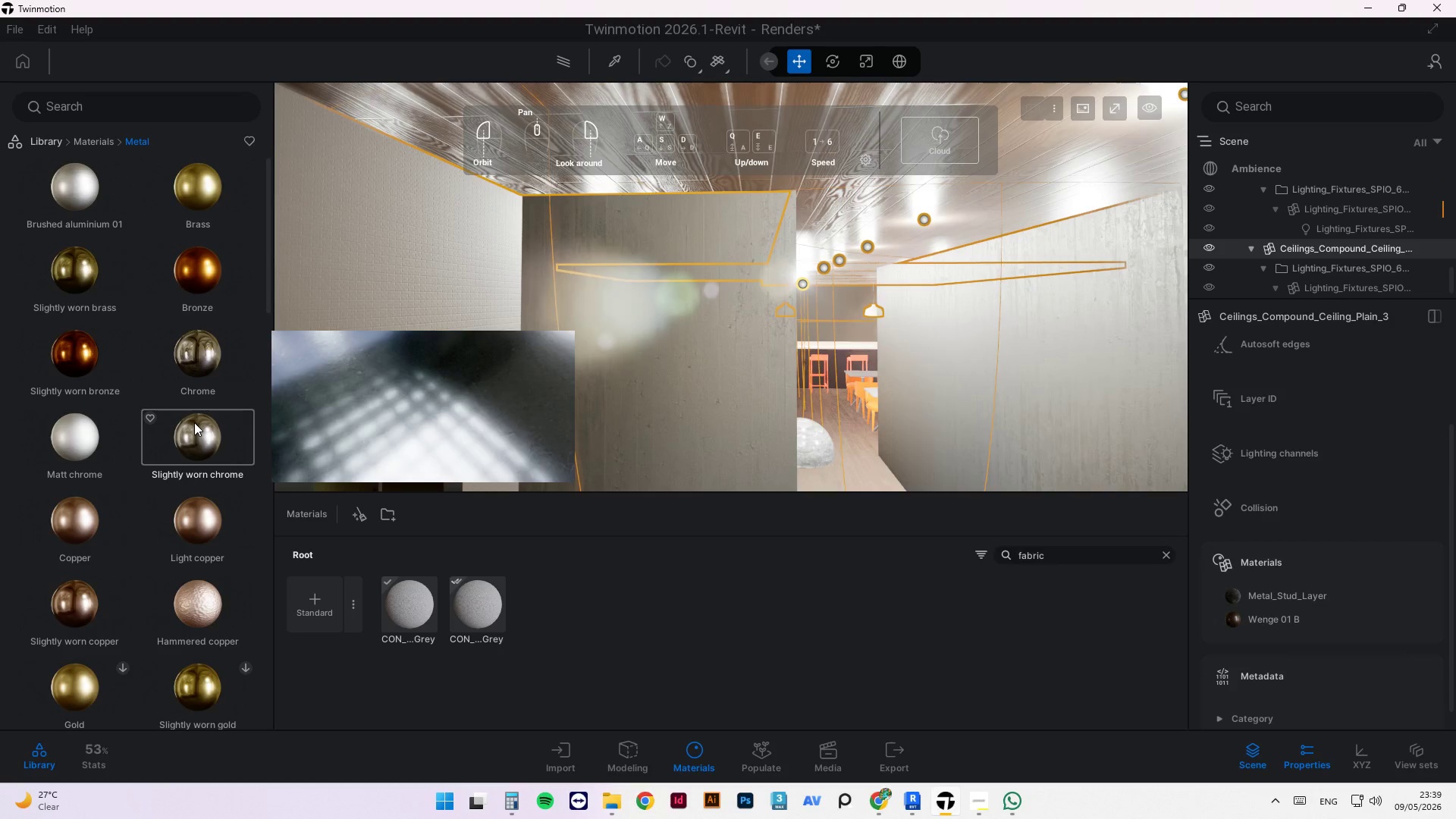 
scroll: coordinate [106, 547], scroll_direction: down, amount: 13.0
 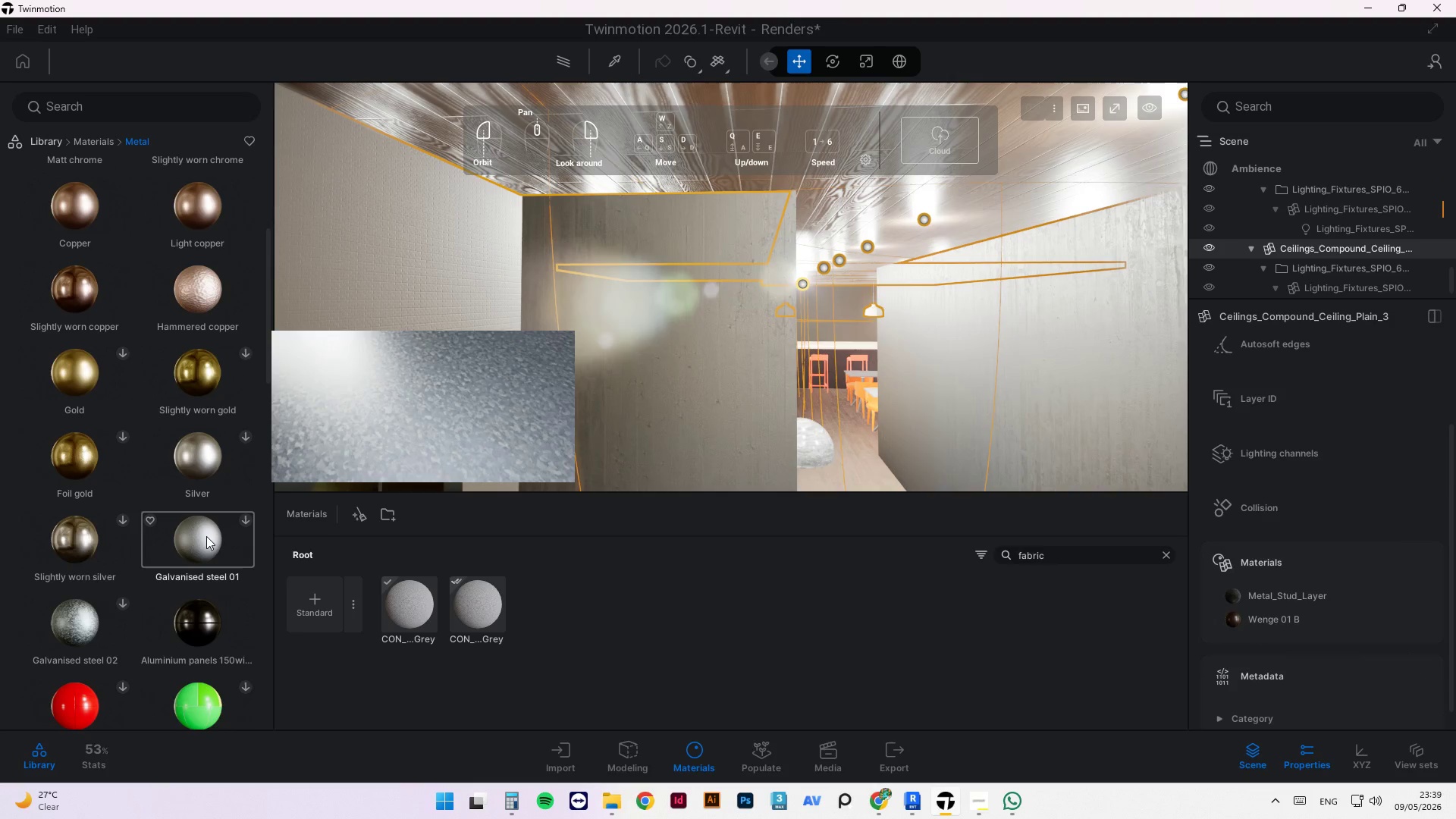 
scroll: coordinate [148, 384], scroll_direction: up, amount: 18.0
 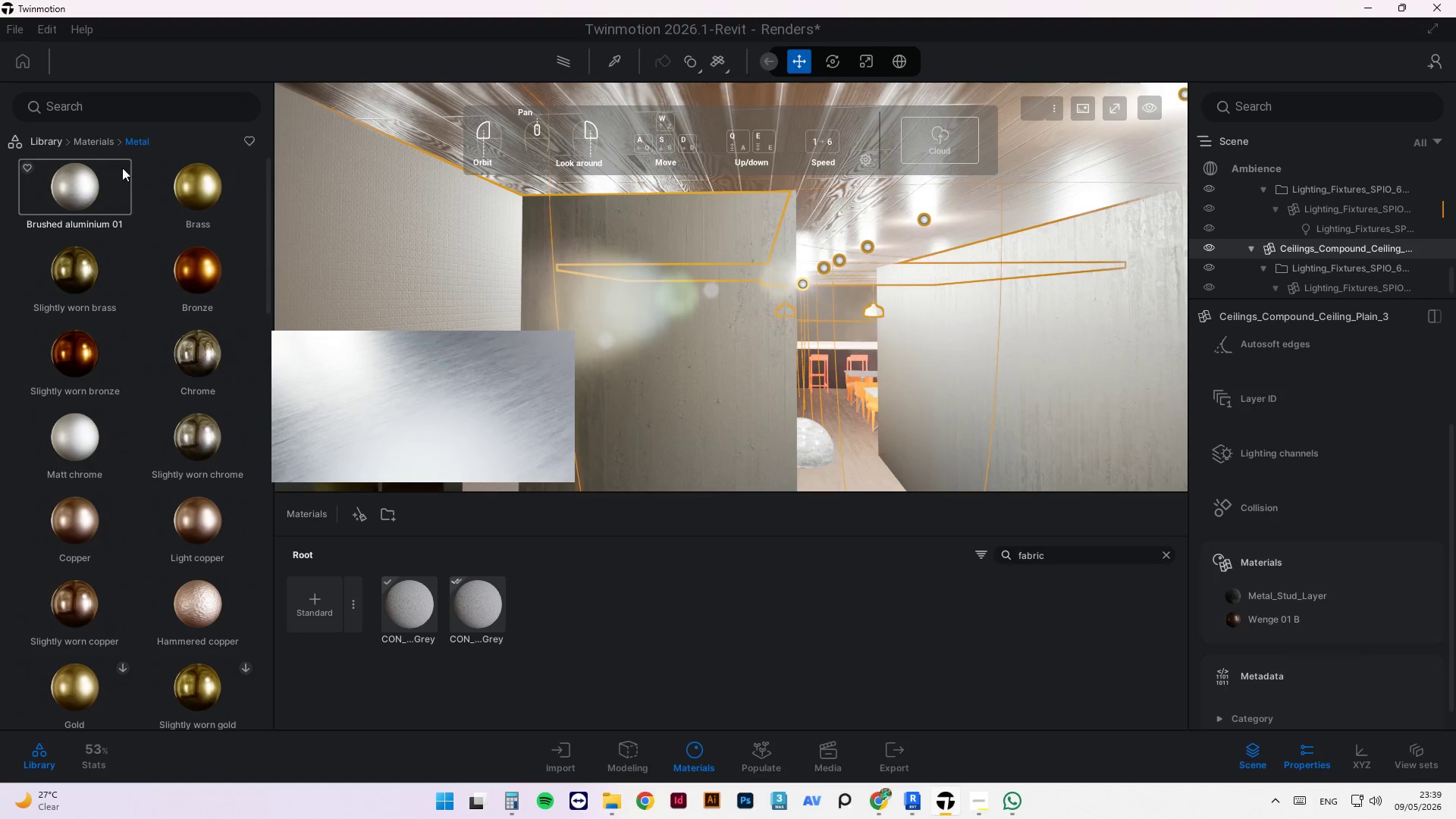 
left_click_drag(start_coordinate=[66, 198], to_coordinate=[77, 183])
 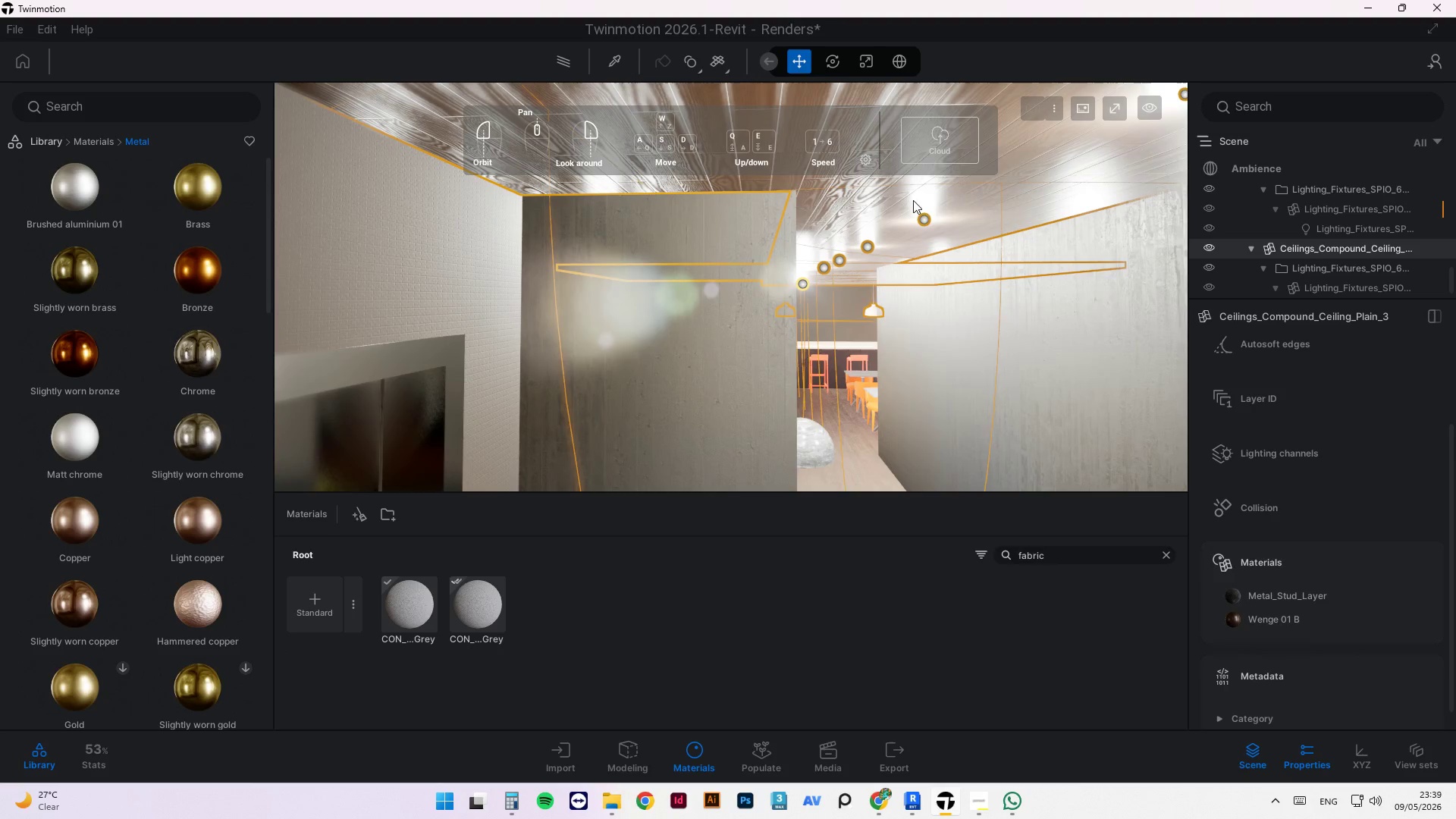 
left_click([922, 204])
 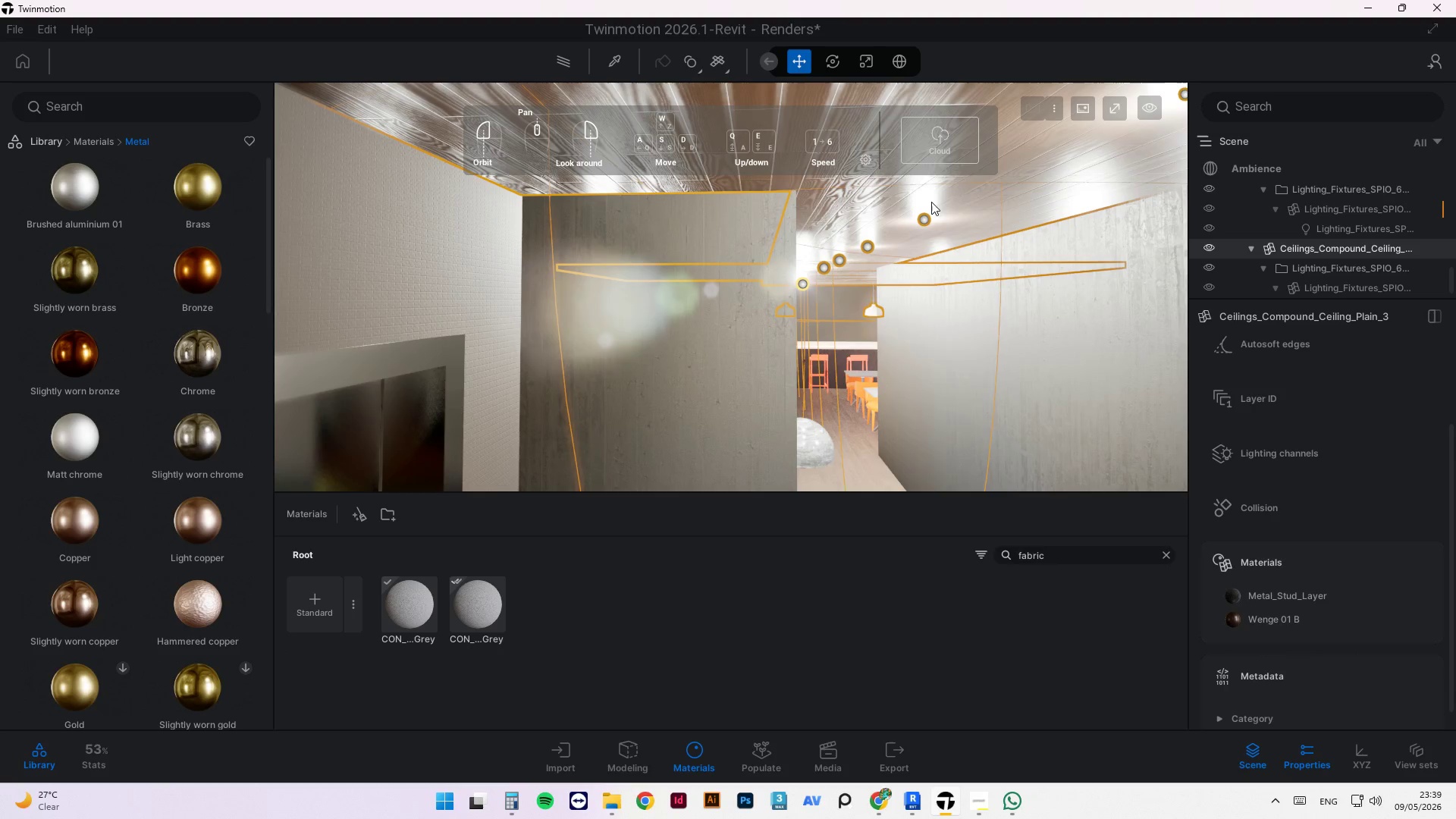 
scroll: coordinate [932, 199], scroll_direction: up, amount: 1.0
 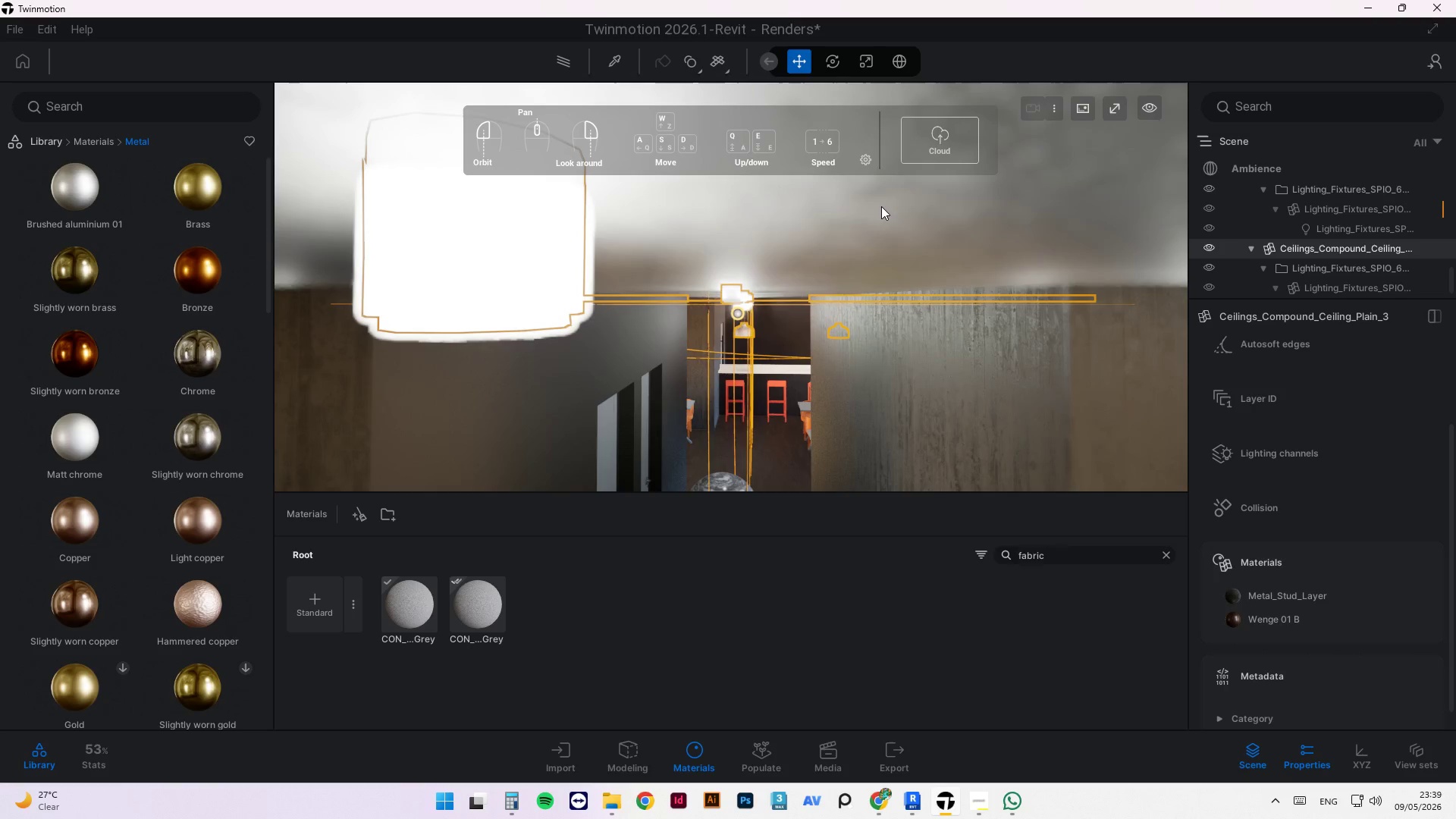 
wait(12.03)
 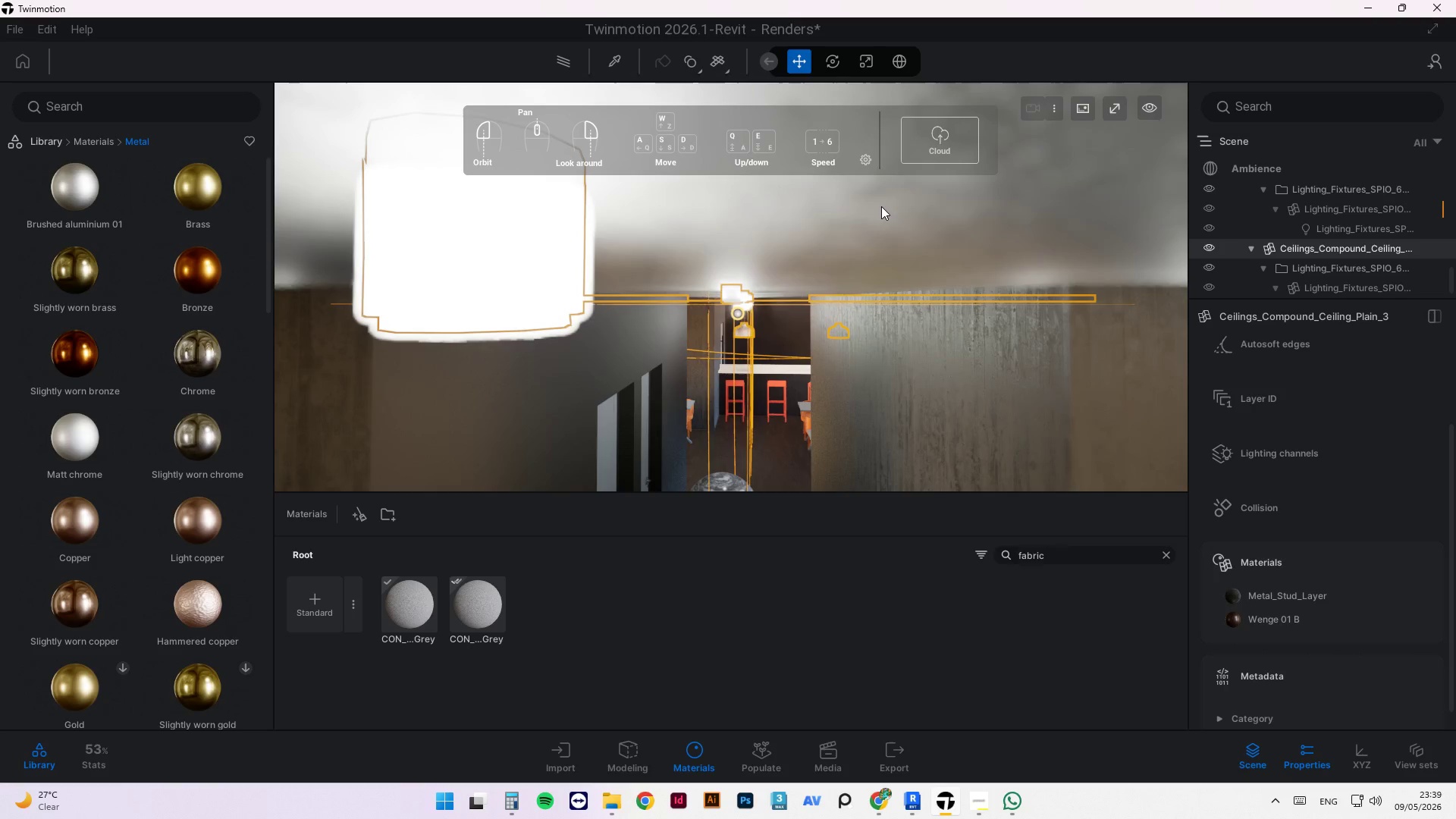 
left_click_drag(start_coordinate=[81, 193], to_coordinate=[709, 445])
 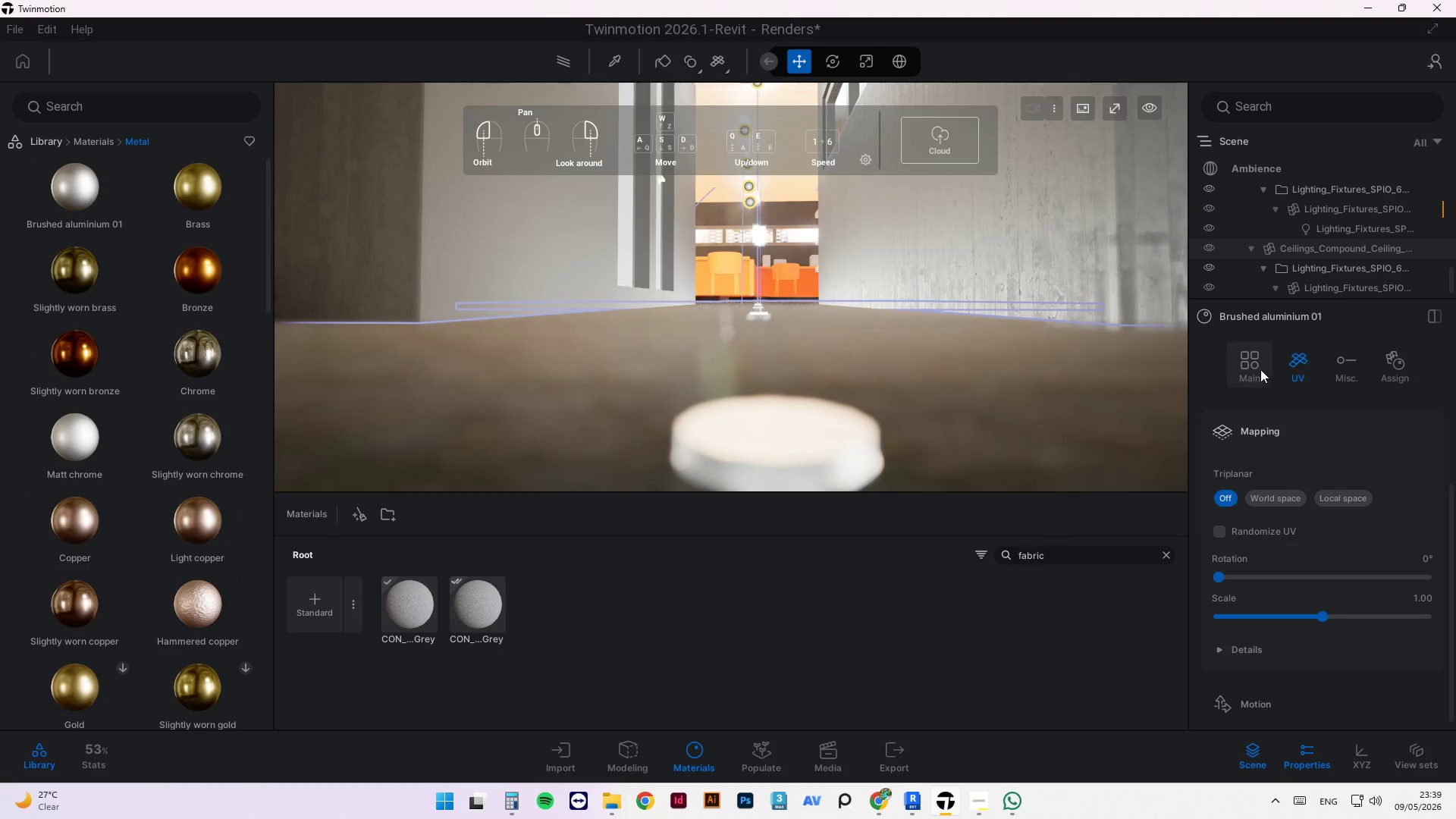 
left_click([1412, 487])
 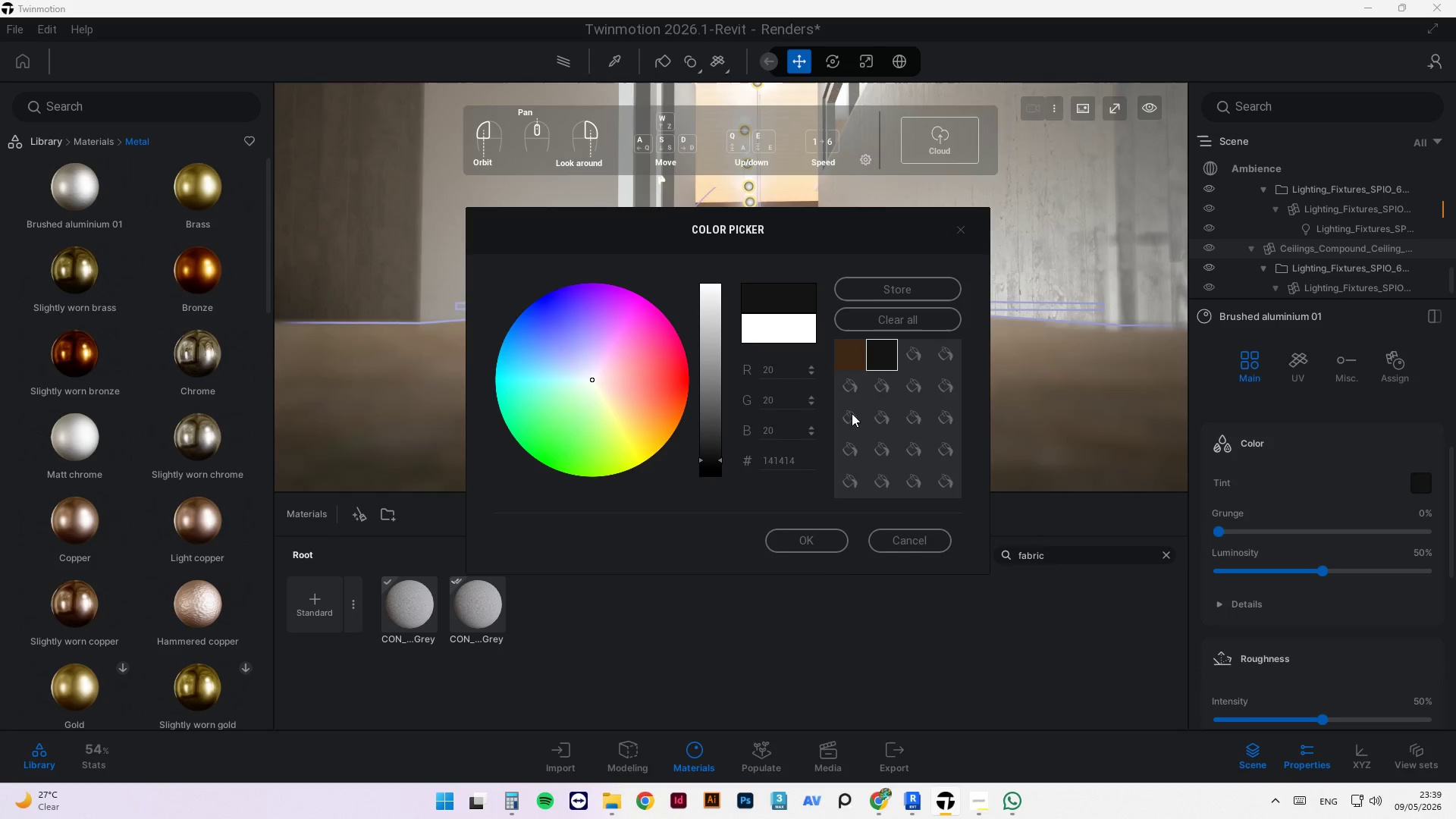 
left_click_drag(start_coordinate=[839, 516], to_coordinate=[836, 520])
 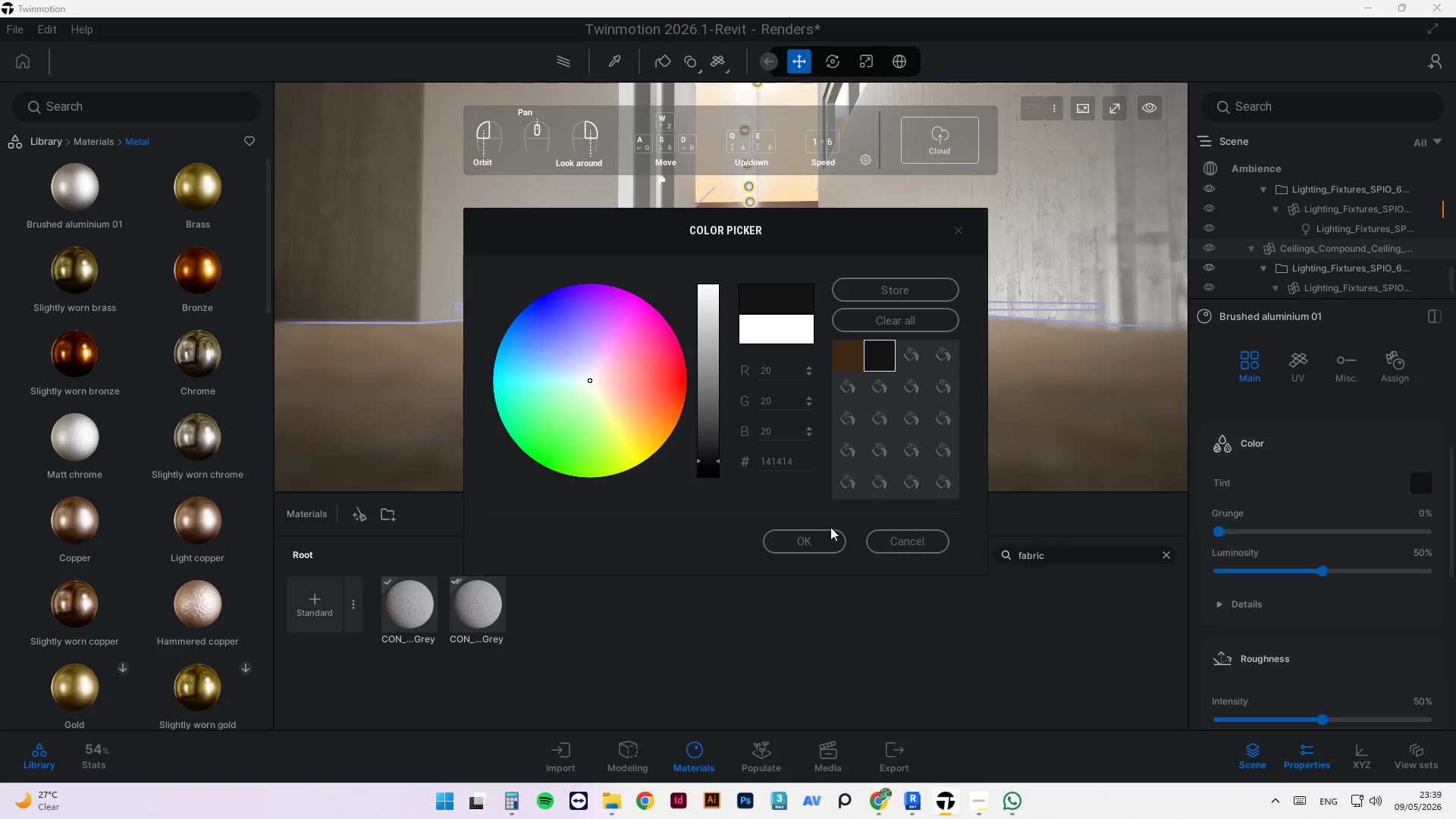 
double_click([830, 529])
 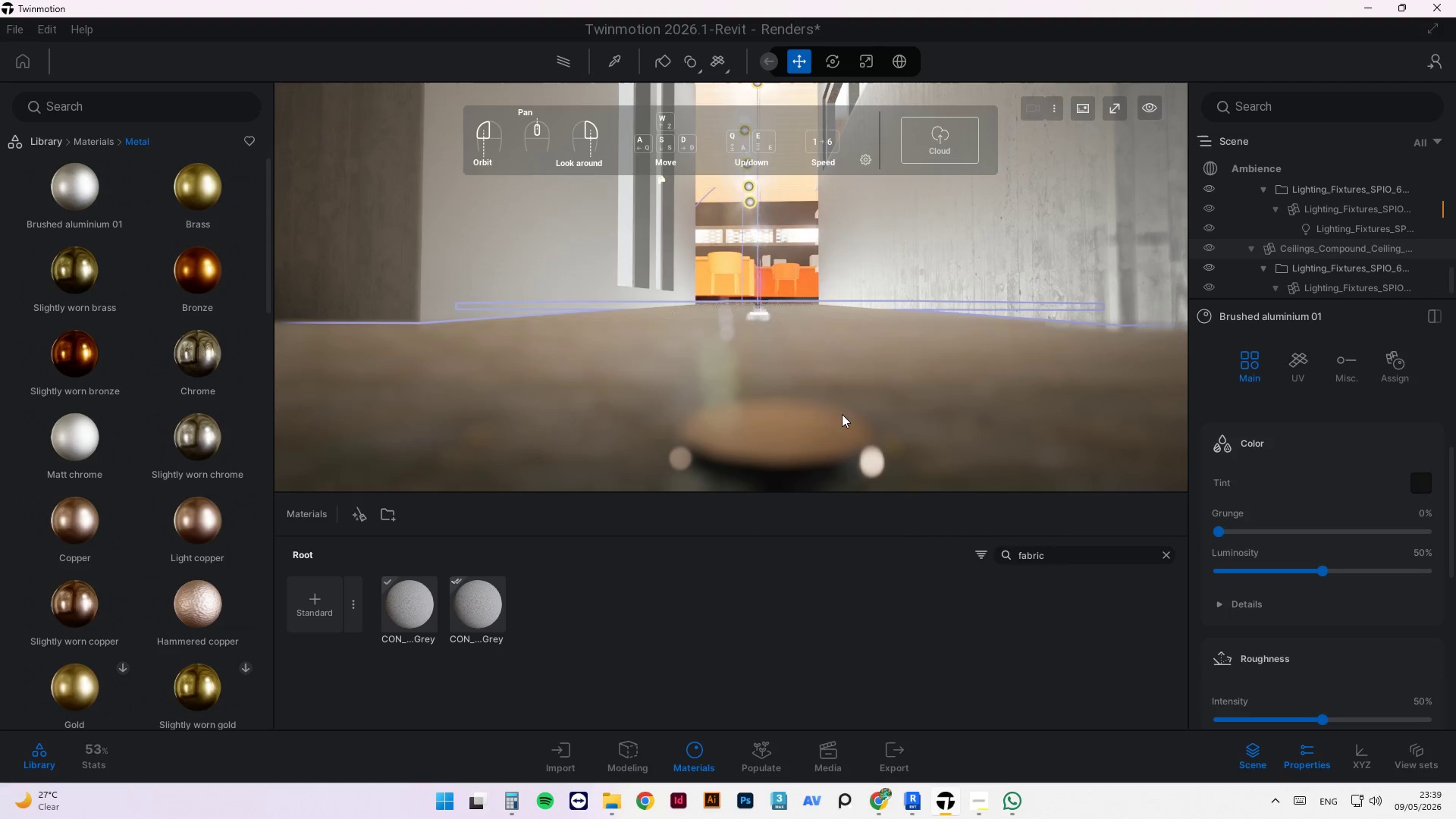 
scroll: coordinate [789, 331], scroll_direction: up, amount: 4.0
 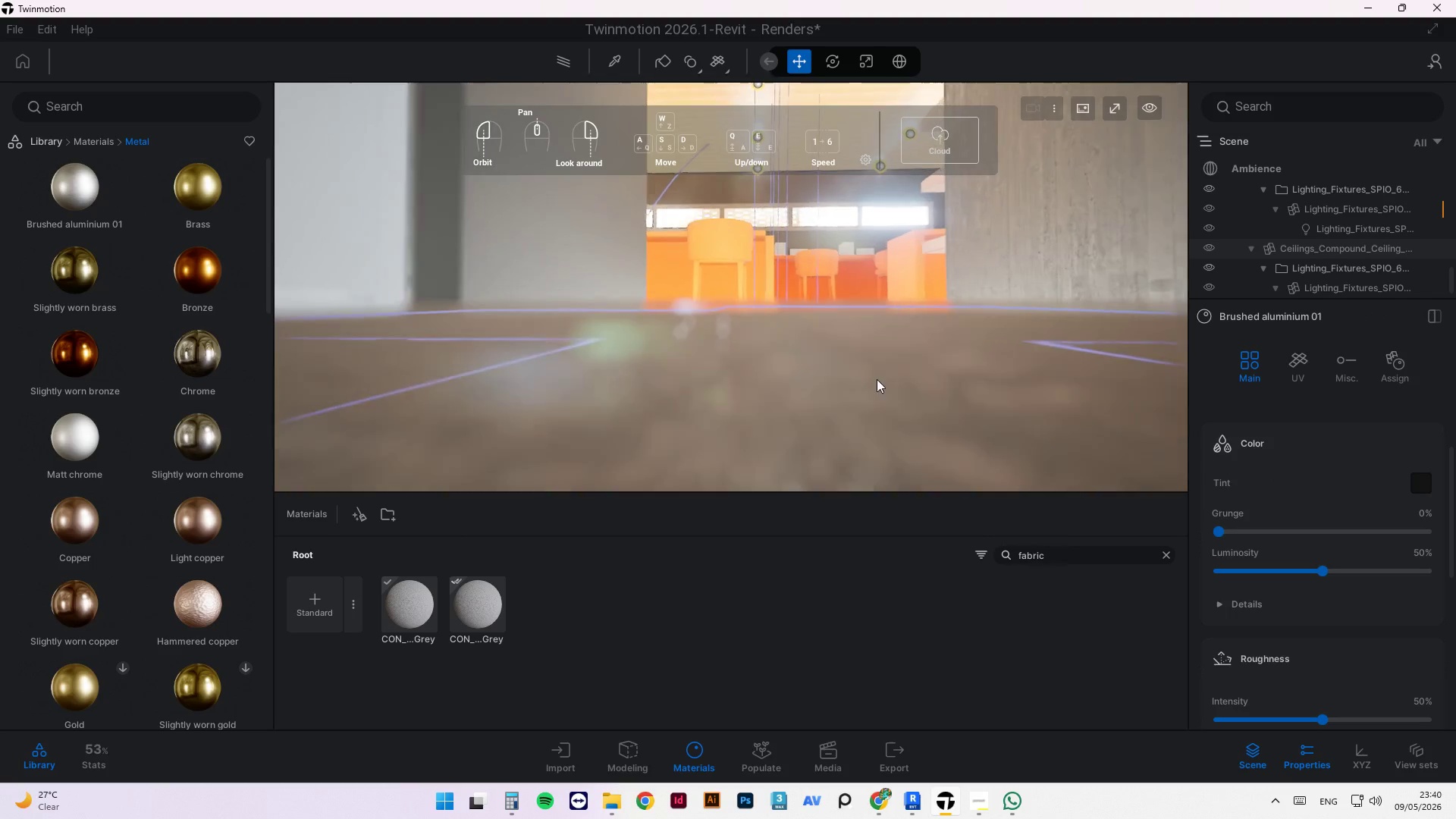 
scroll: coordinate [864, 366], scroll_direction: down, amount: 3.0
 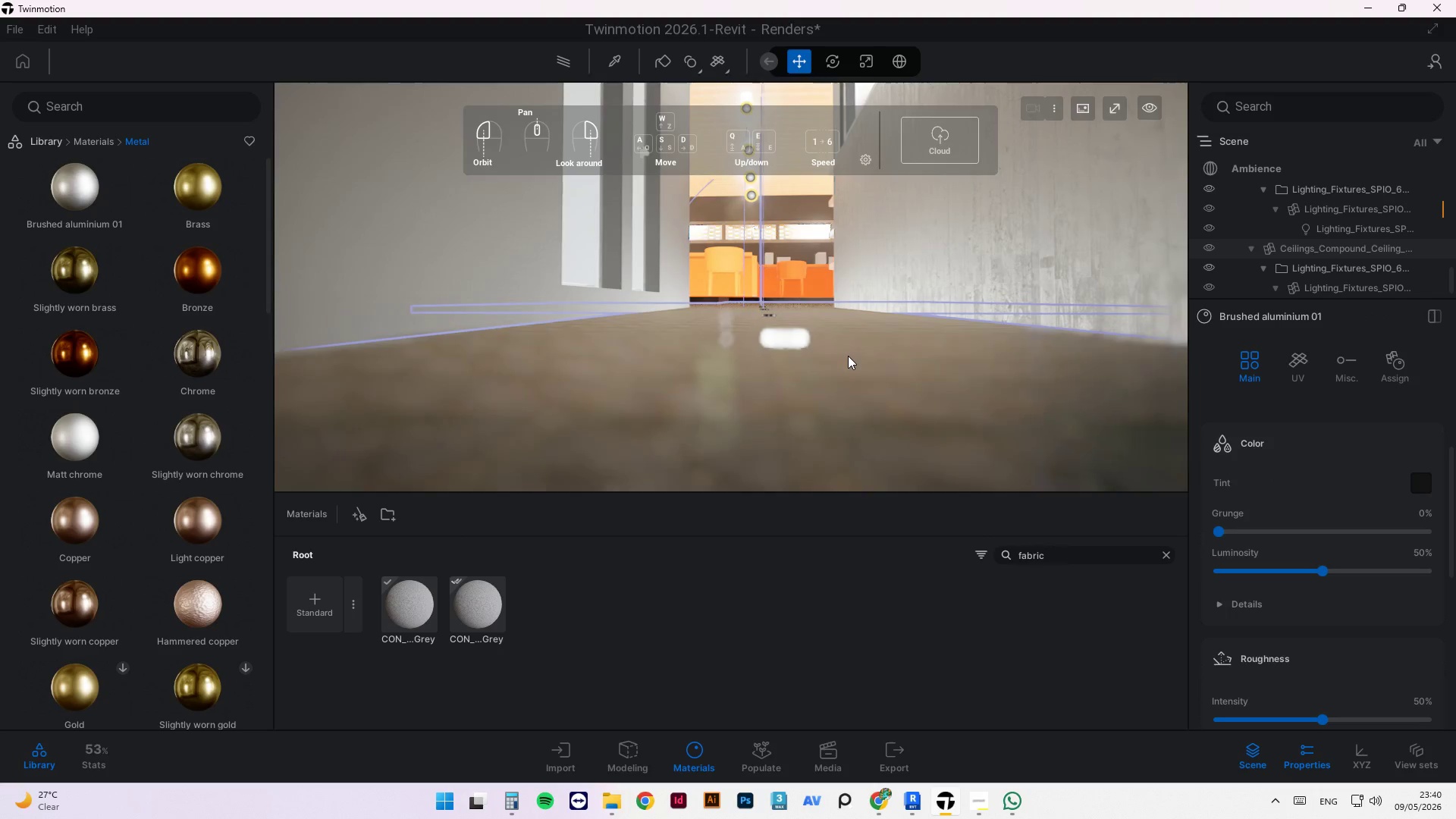 
left_click_drag(start_coordinate=[846, 357], to_coordinate=[855, 376])
 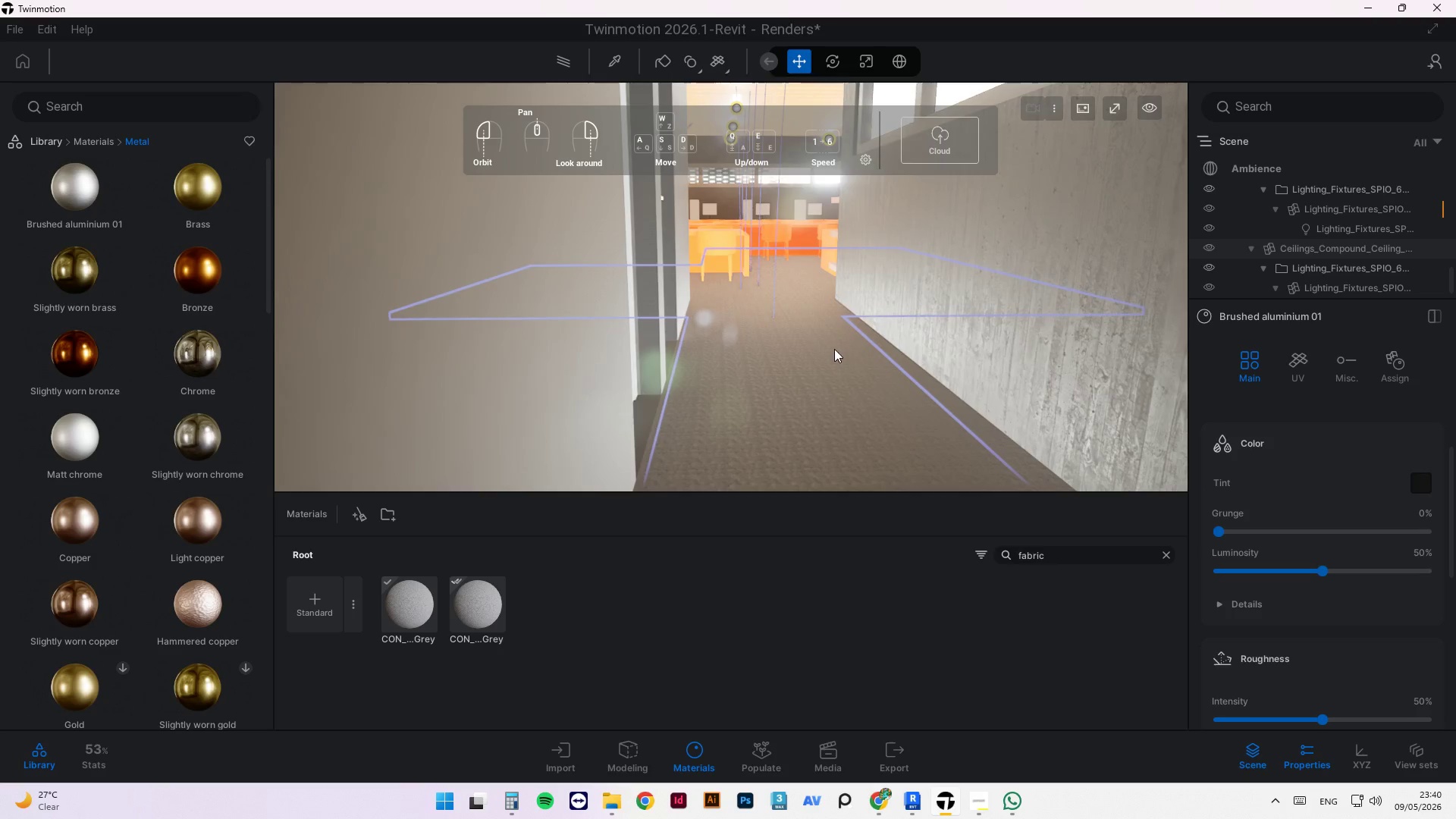 
scroll: coordinate [809, 346], scroll_direction: up, amount: 4.0
 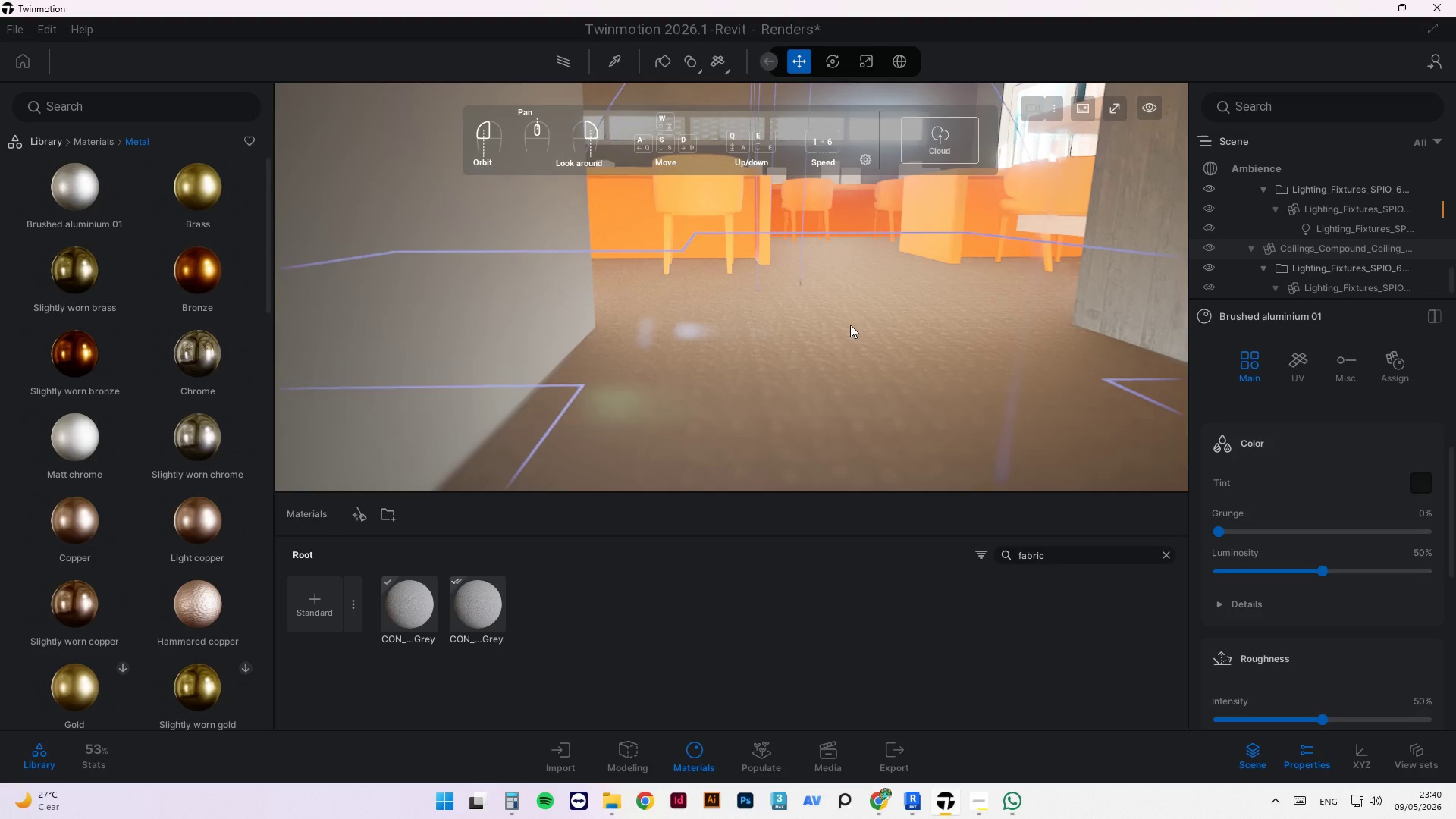 
scroll: coordinate [690, 272], scroll_direction: none, amount: 0.0
 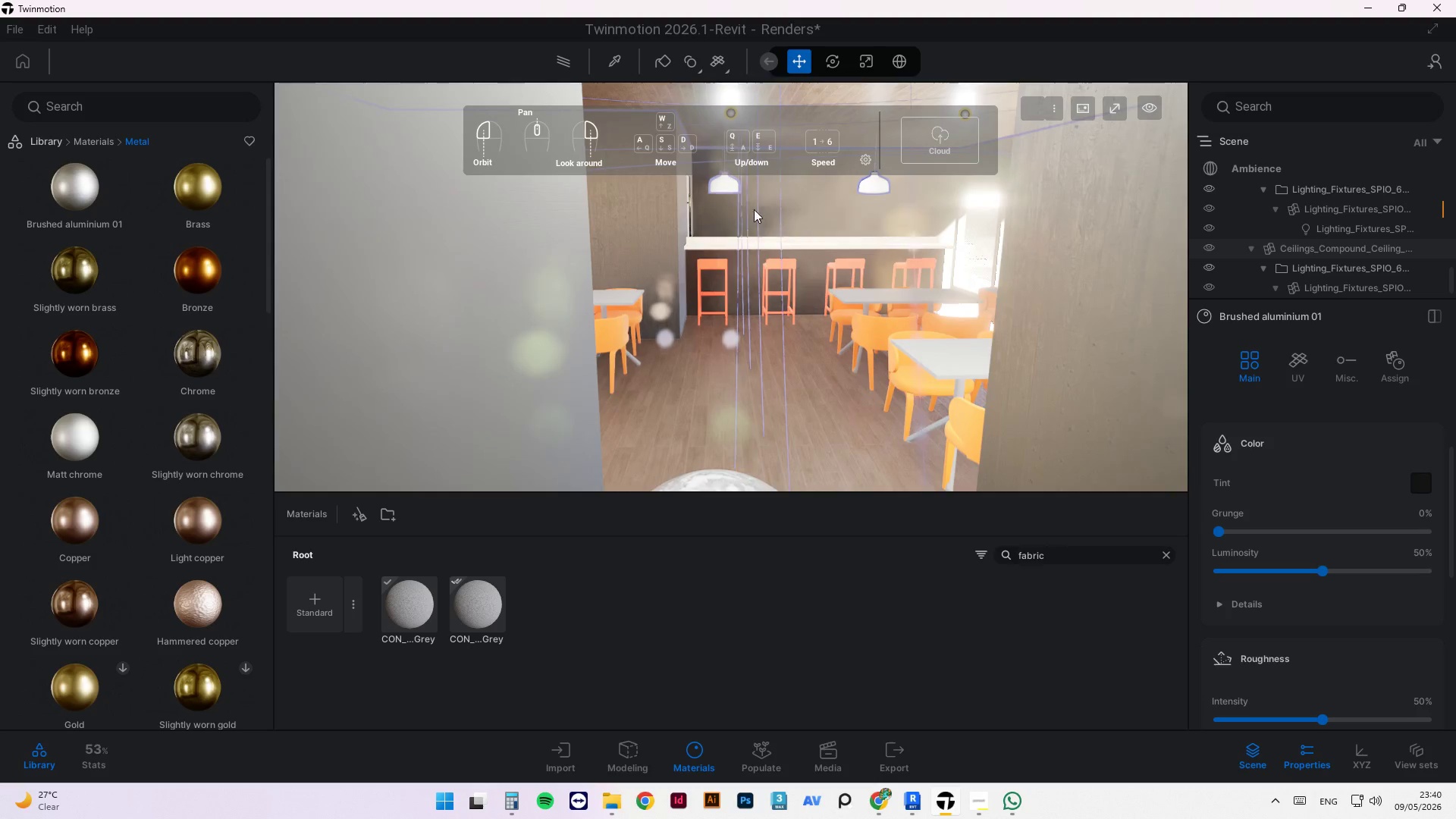 
scroll: coordinate [734, 229], scroll_direction: down, amount: 5.0
 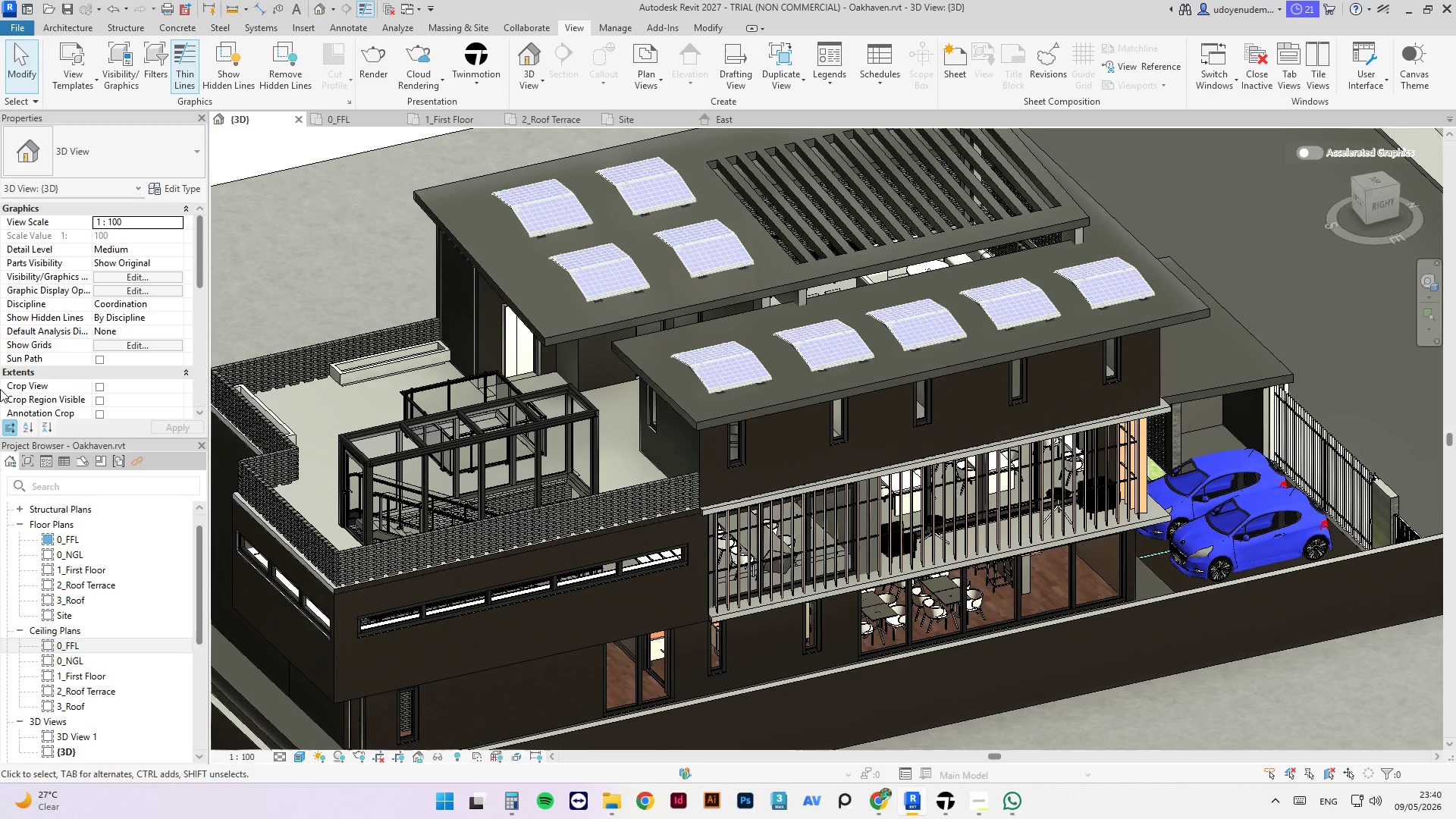 
wait(6.84)
 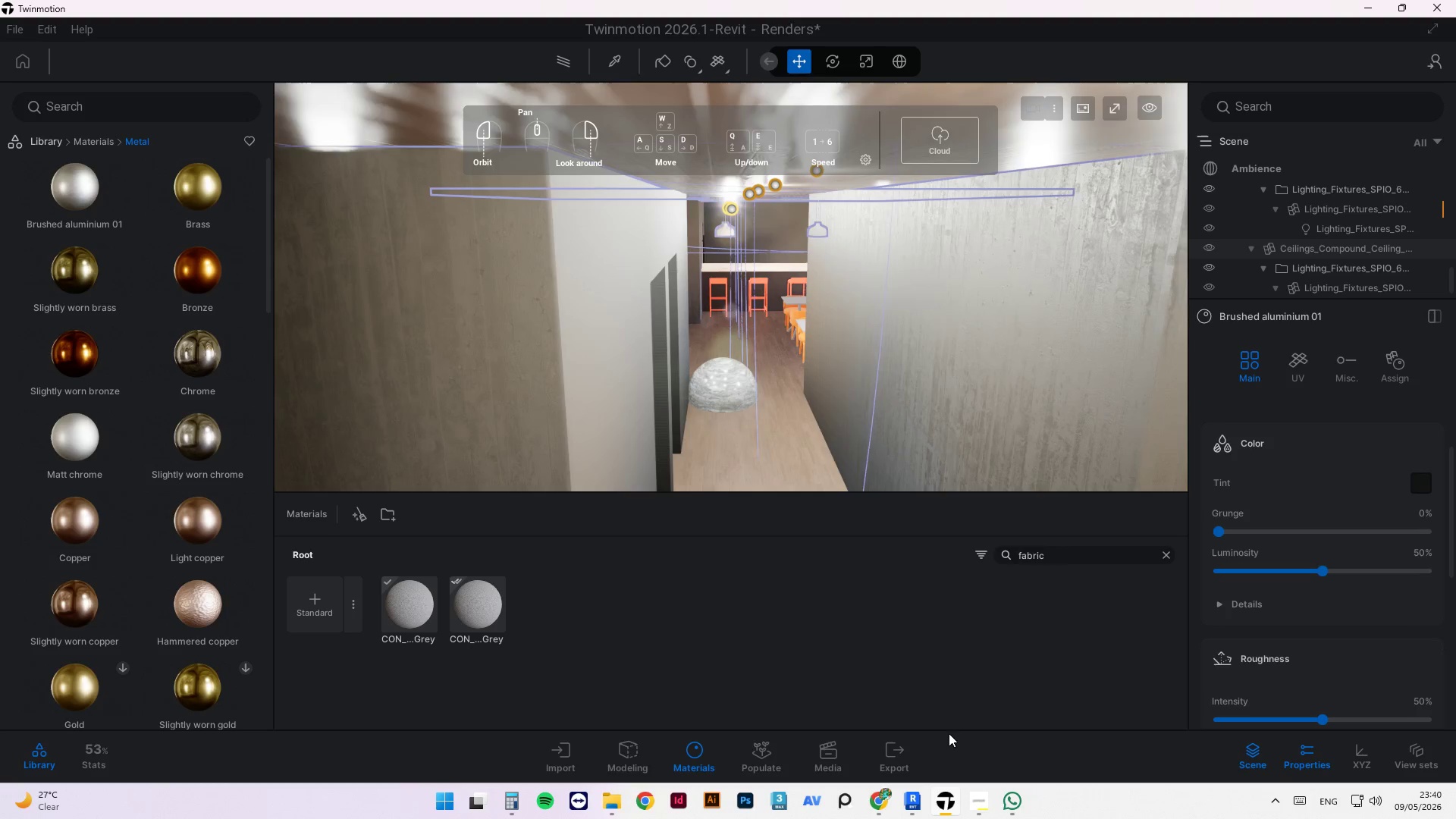 
double_click([88, 650])
 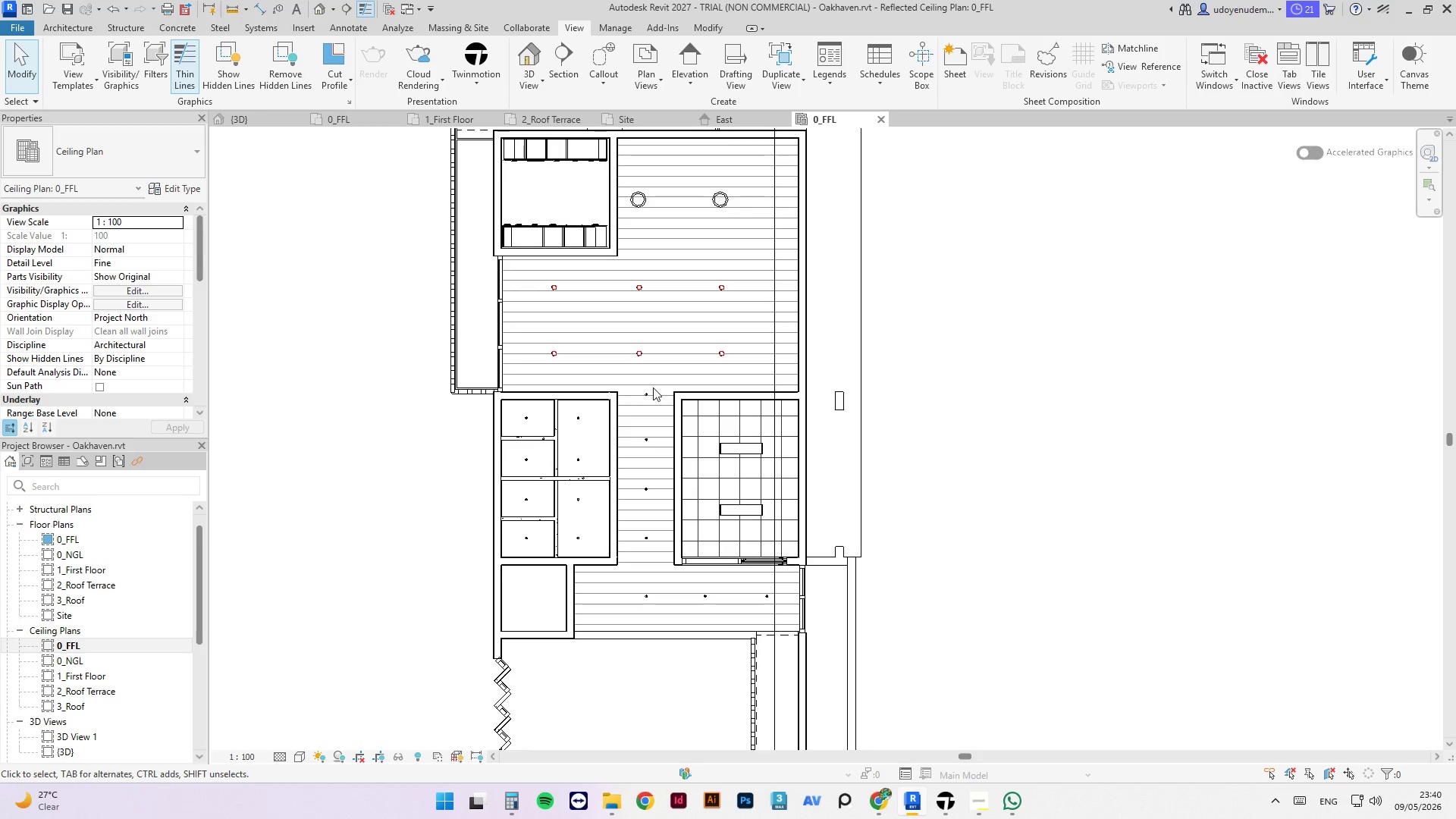 
left_click([645, 394])
 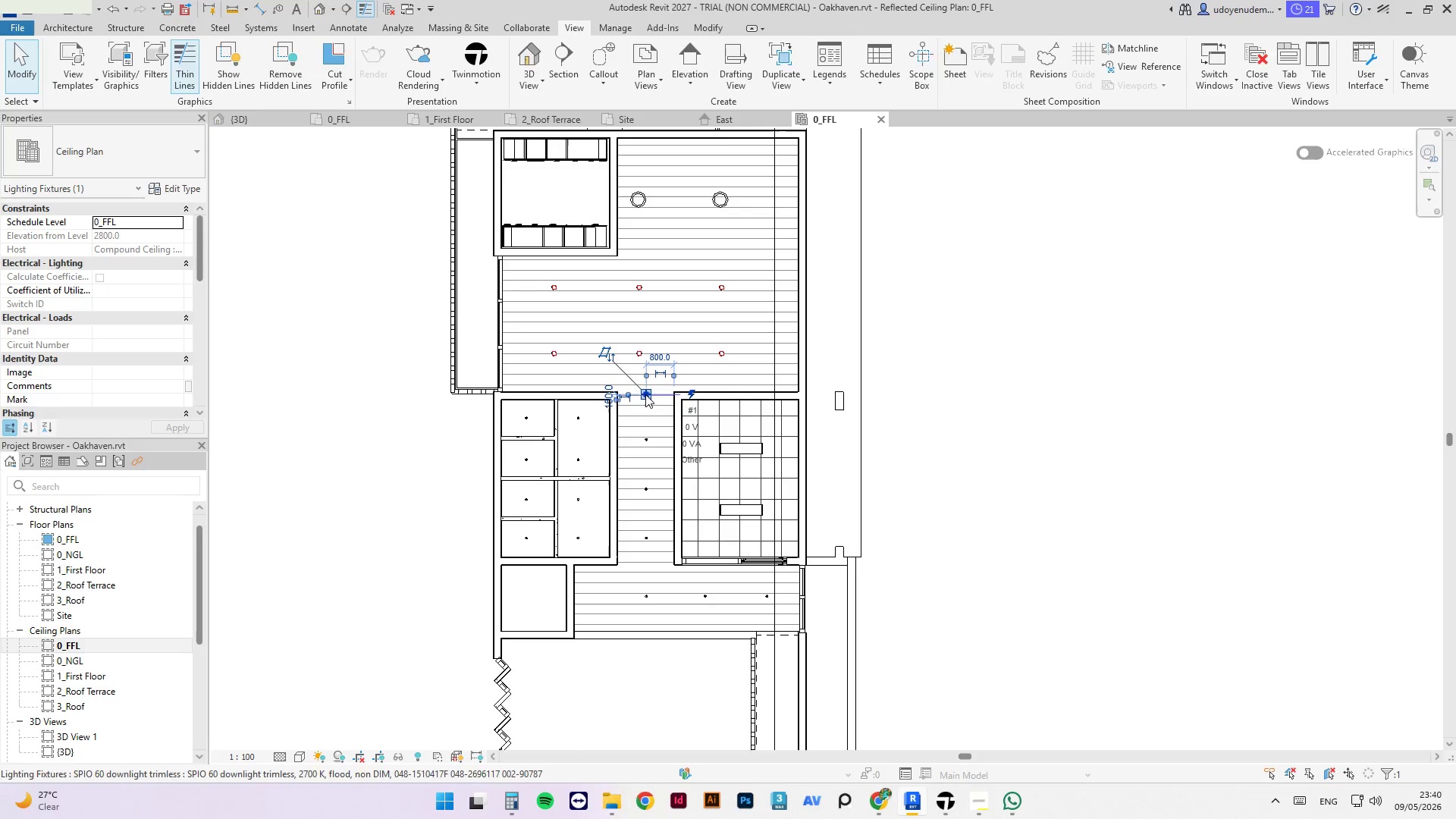 
right_click([645, 394])
 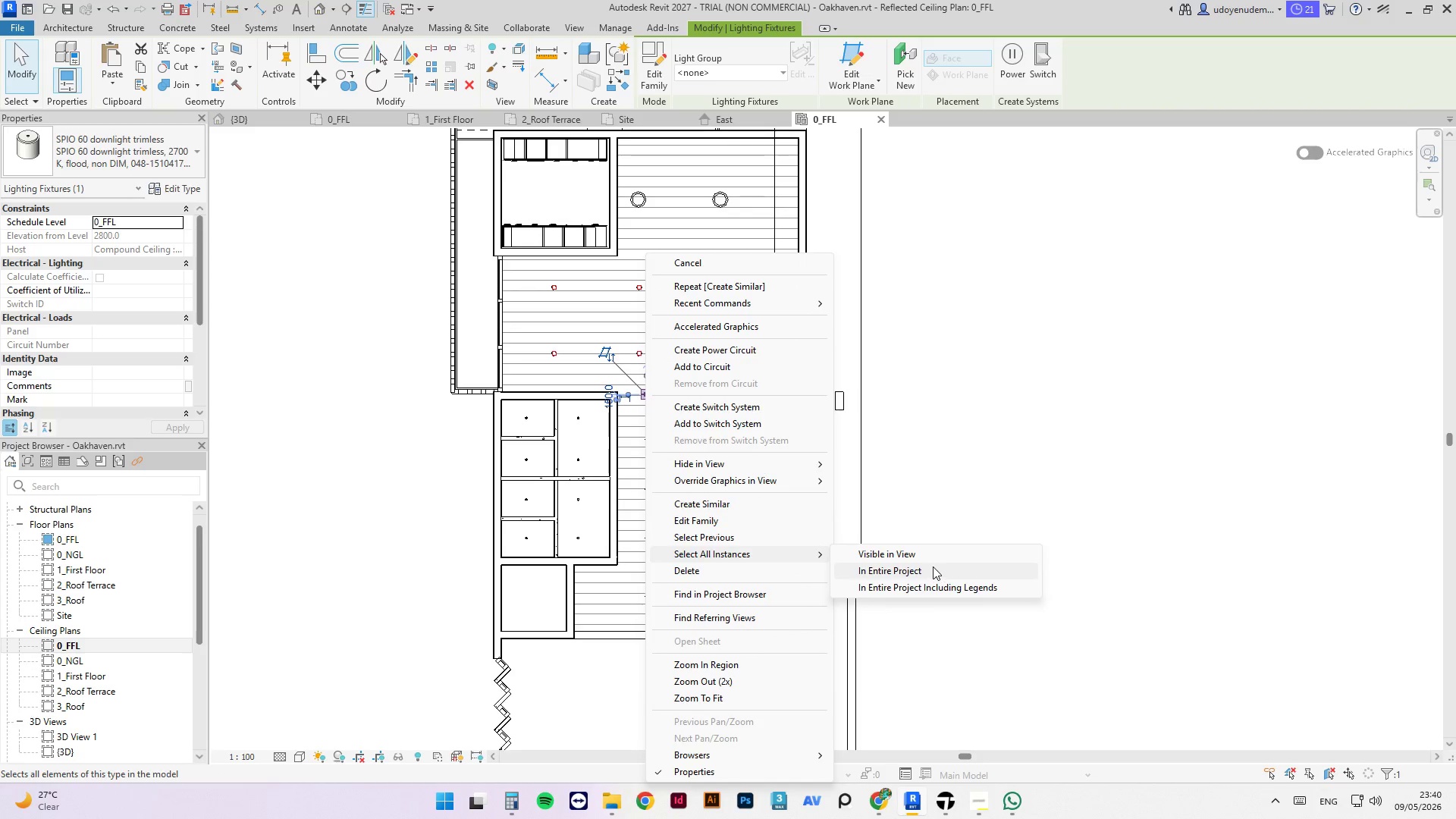 
left_click([930, 557])
 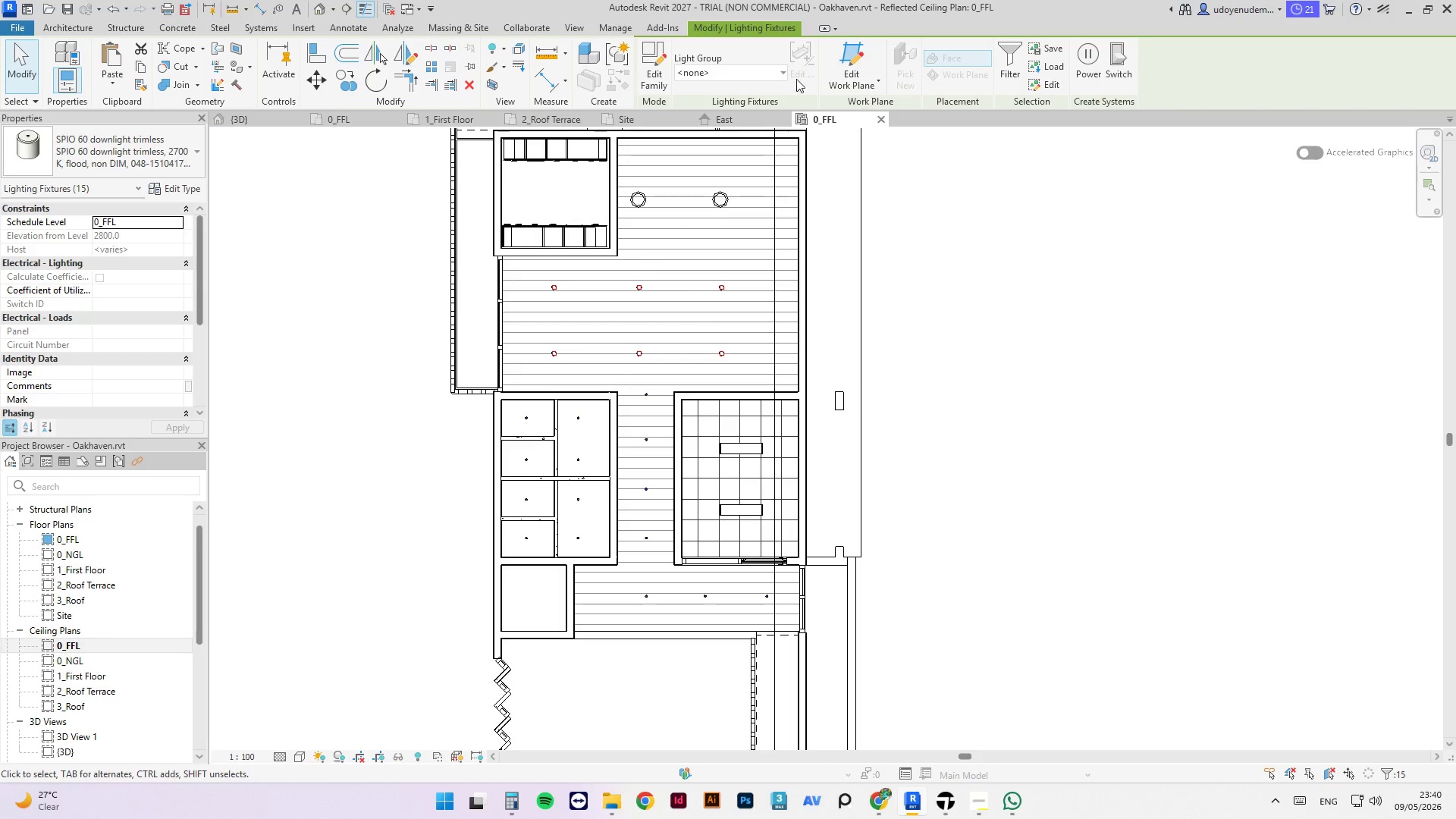 
wait(10.38)
 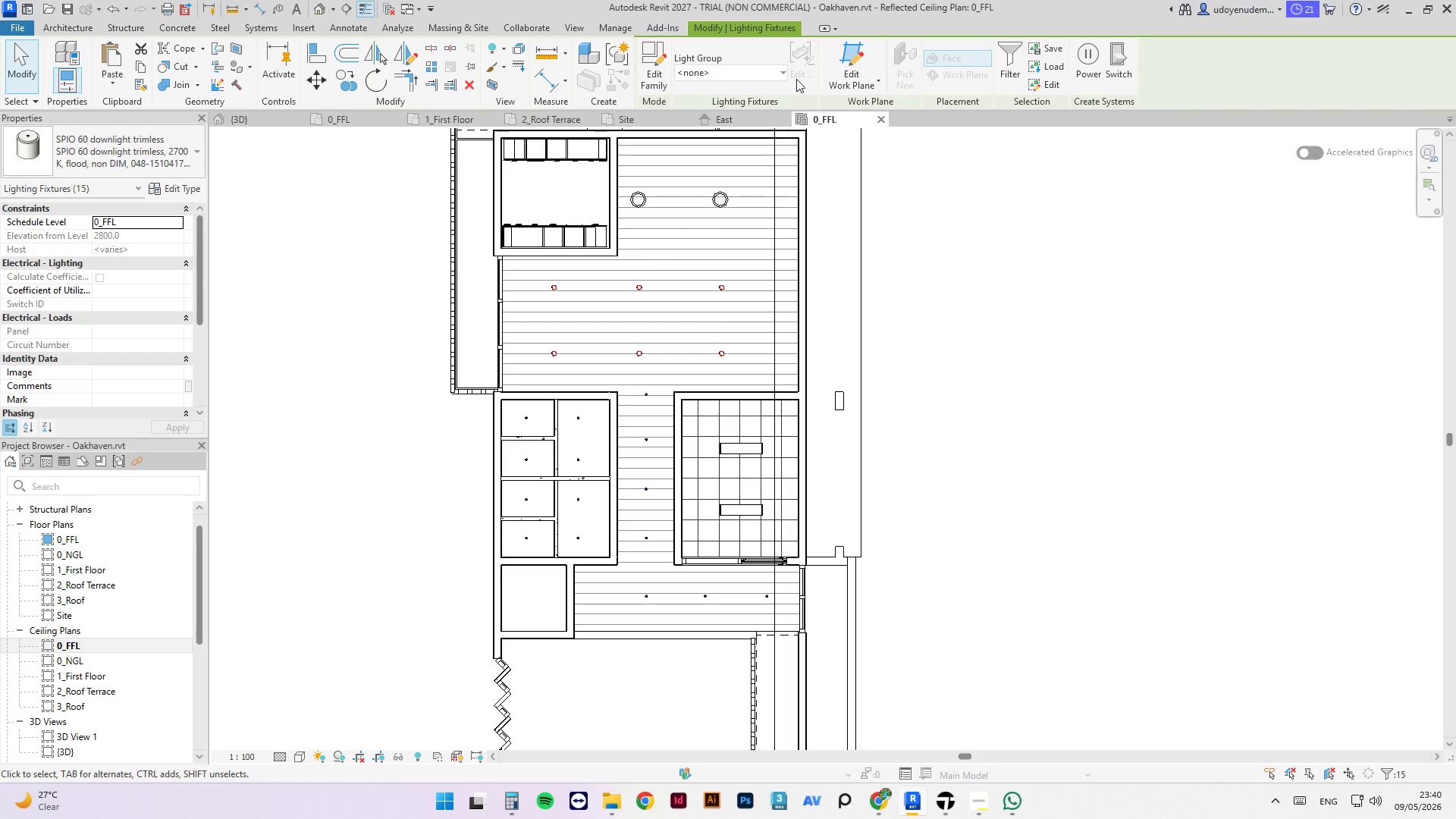 
scroll: coordinate [721, 325], scroll_direction: up, amount: 12.0
 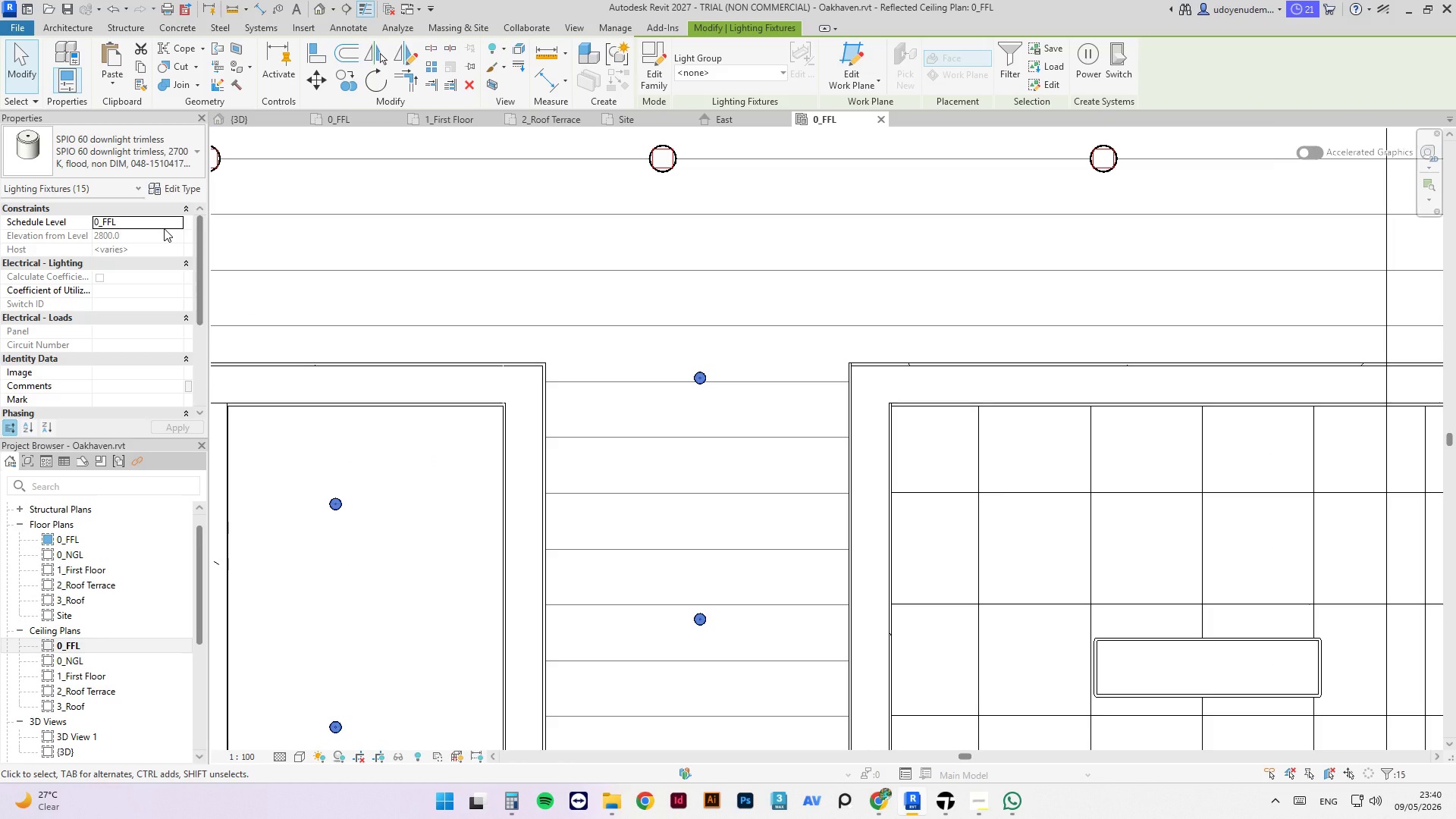 
scroll: coordinate [758, 354], scroll_direction: none, amount: 0.0
 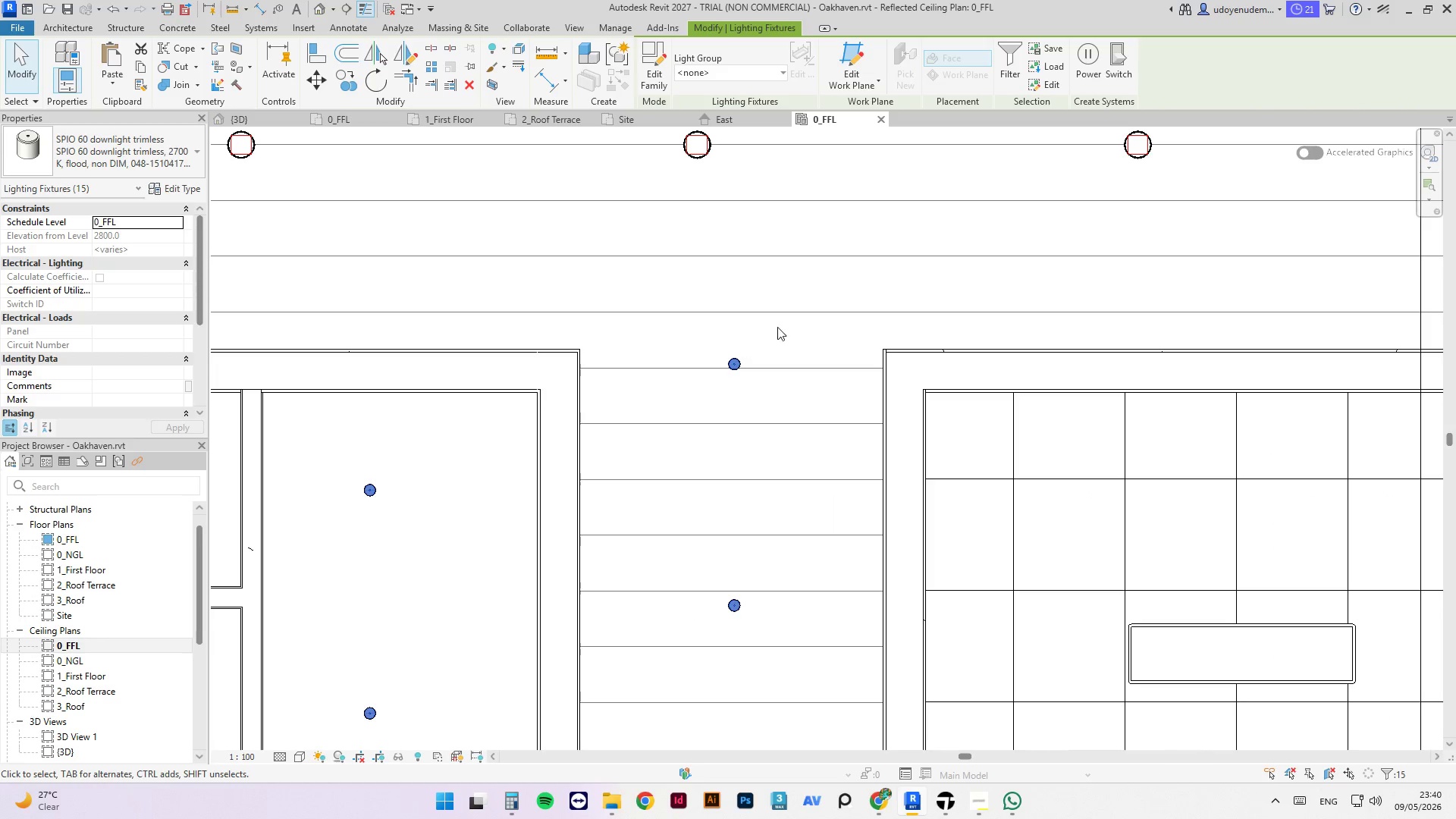 
scroll: coordinate [657, 285], scroll_direction: down, amount: 12.0
 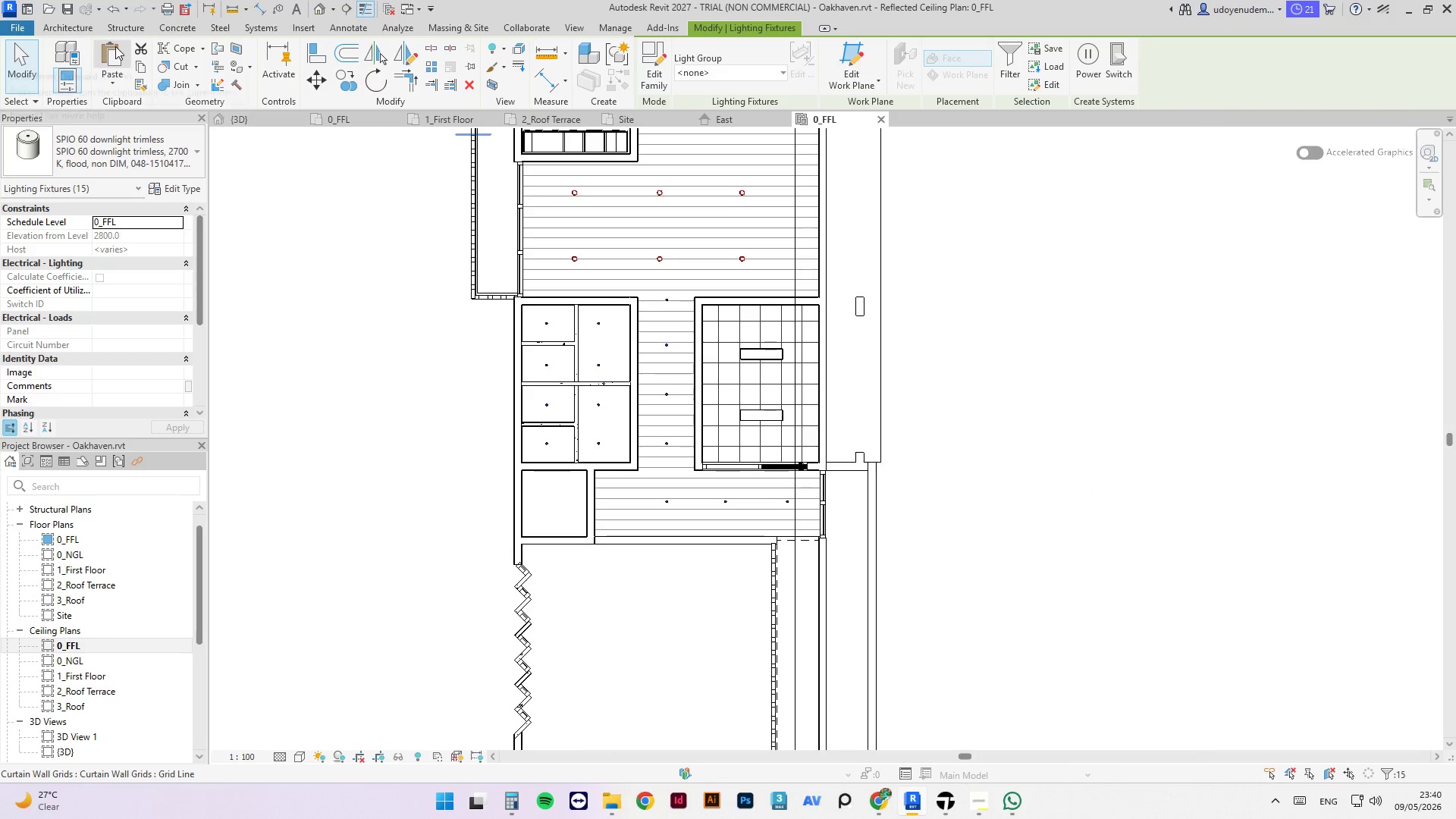 
left_click([346, 33])
 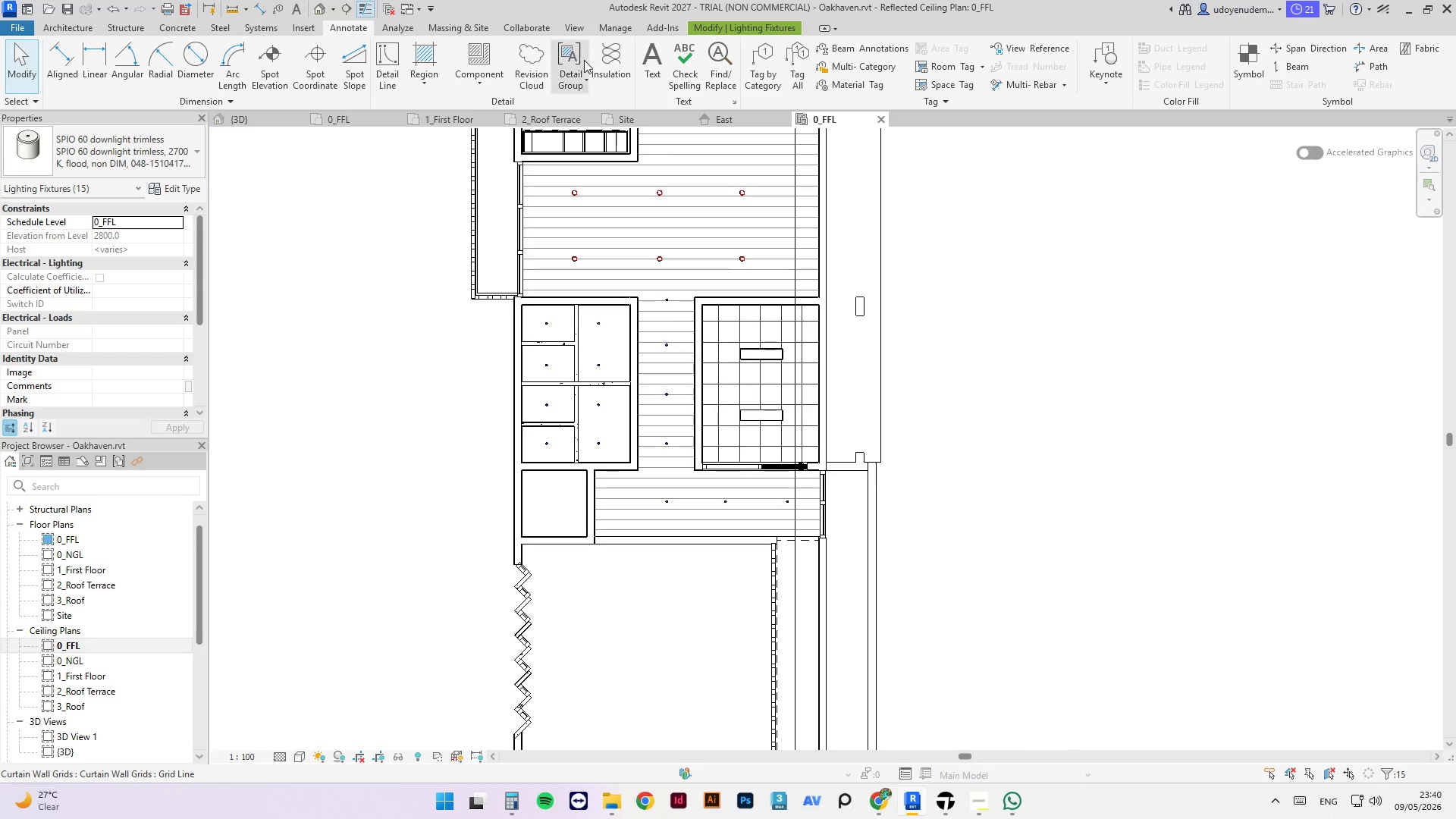 
mouse_move([444, 84])
 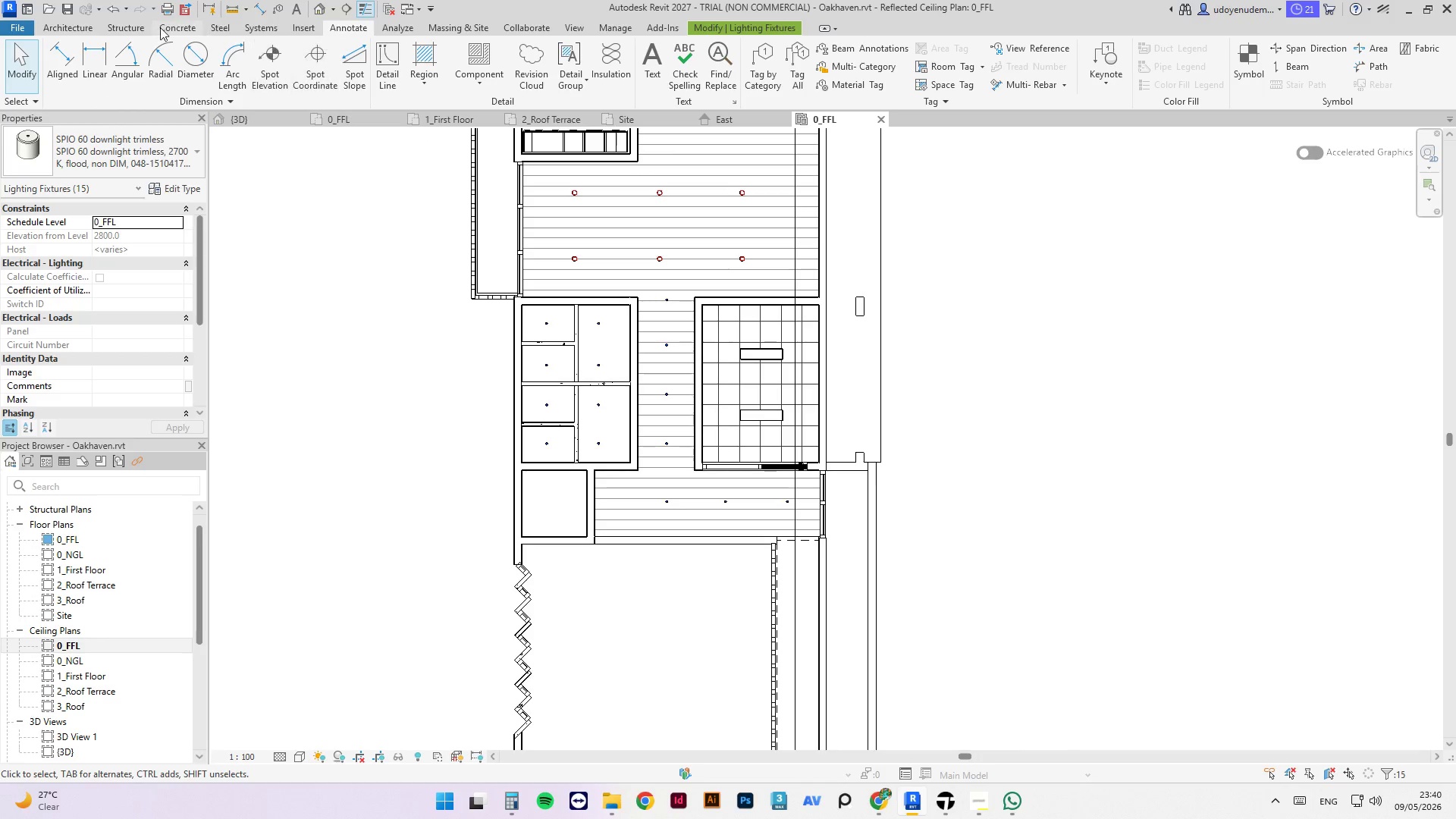 
left_click([87, 30])
 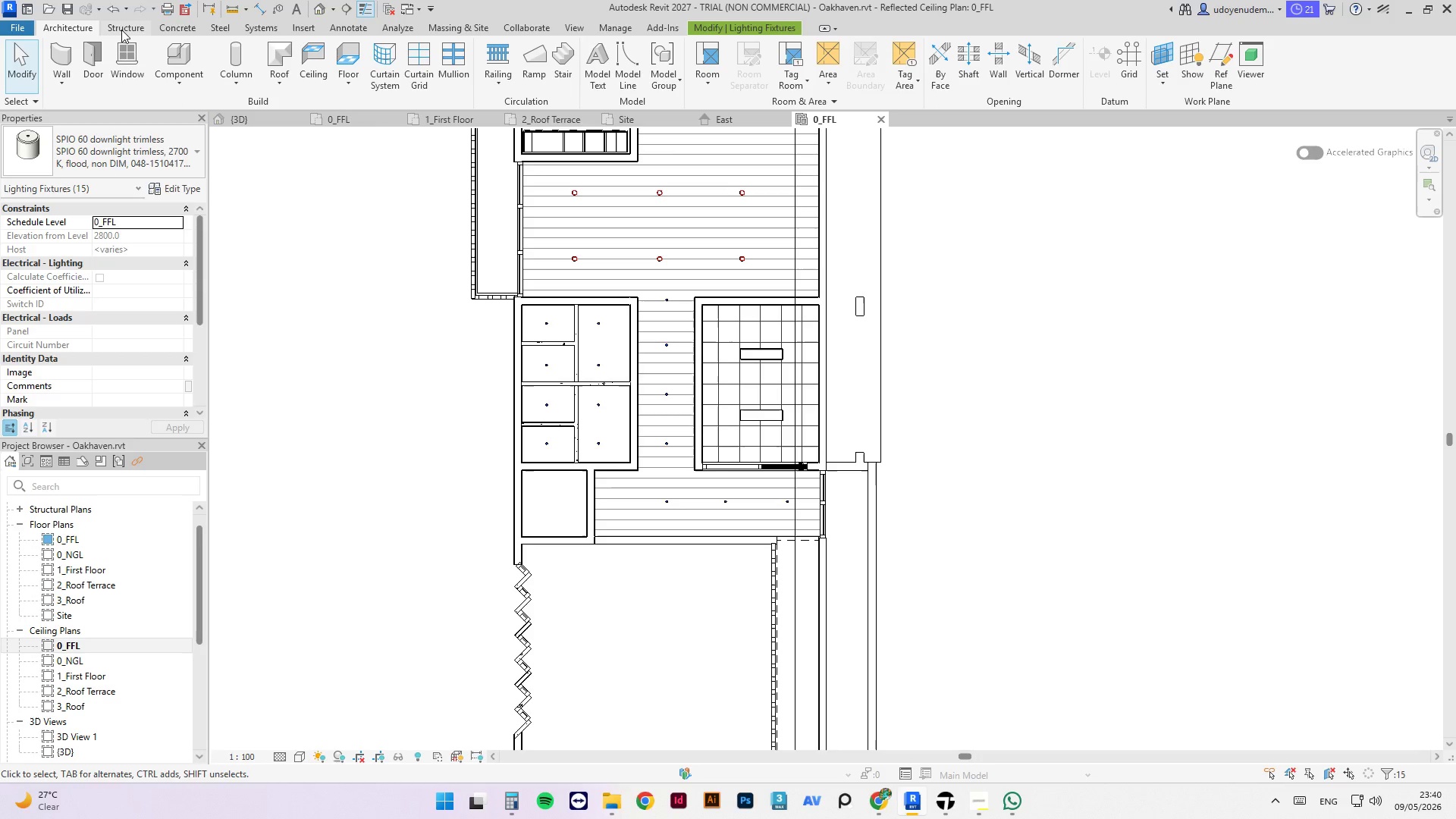 
left_click([126, 29])
 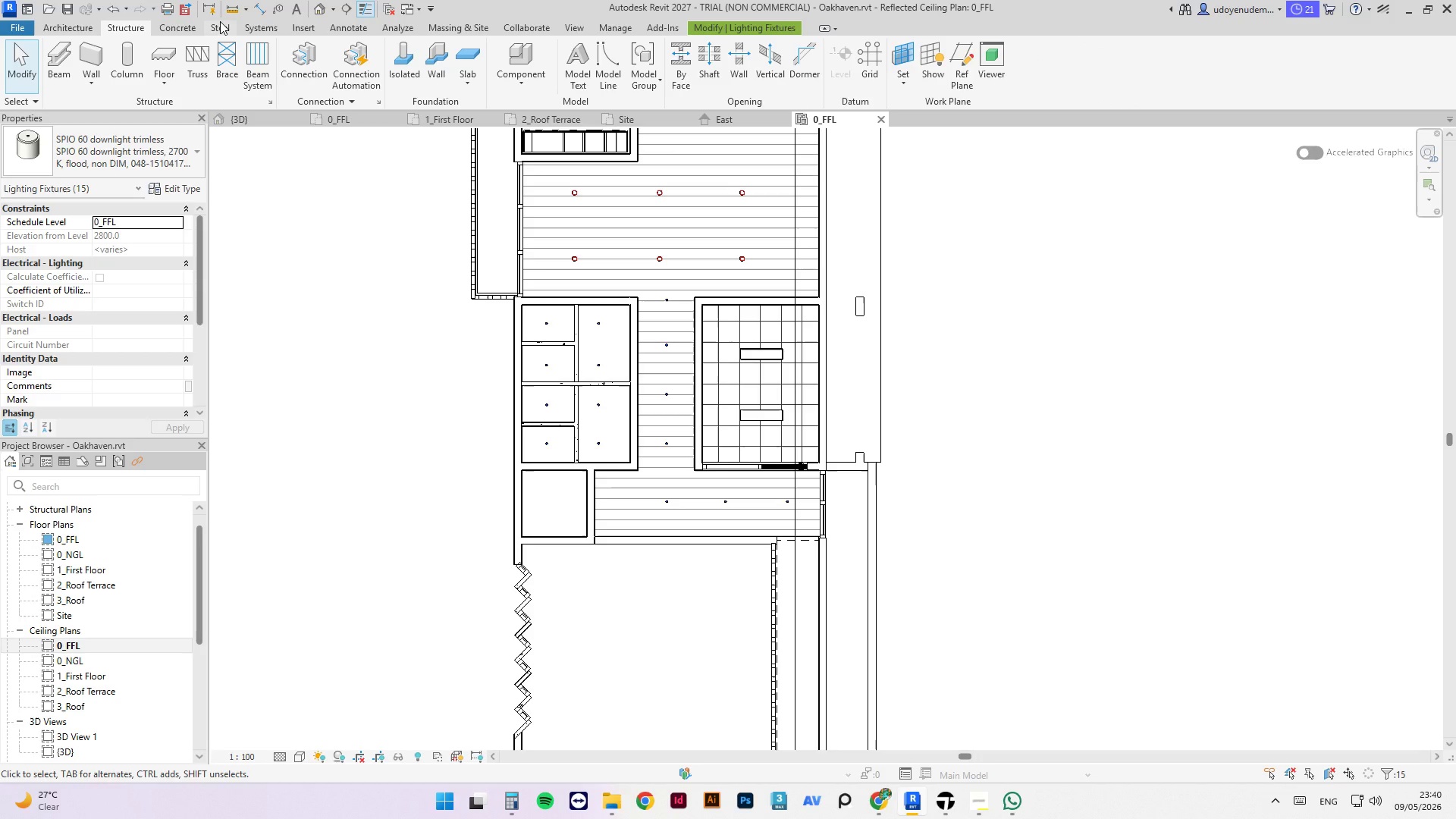 
left_click([183, 26])
 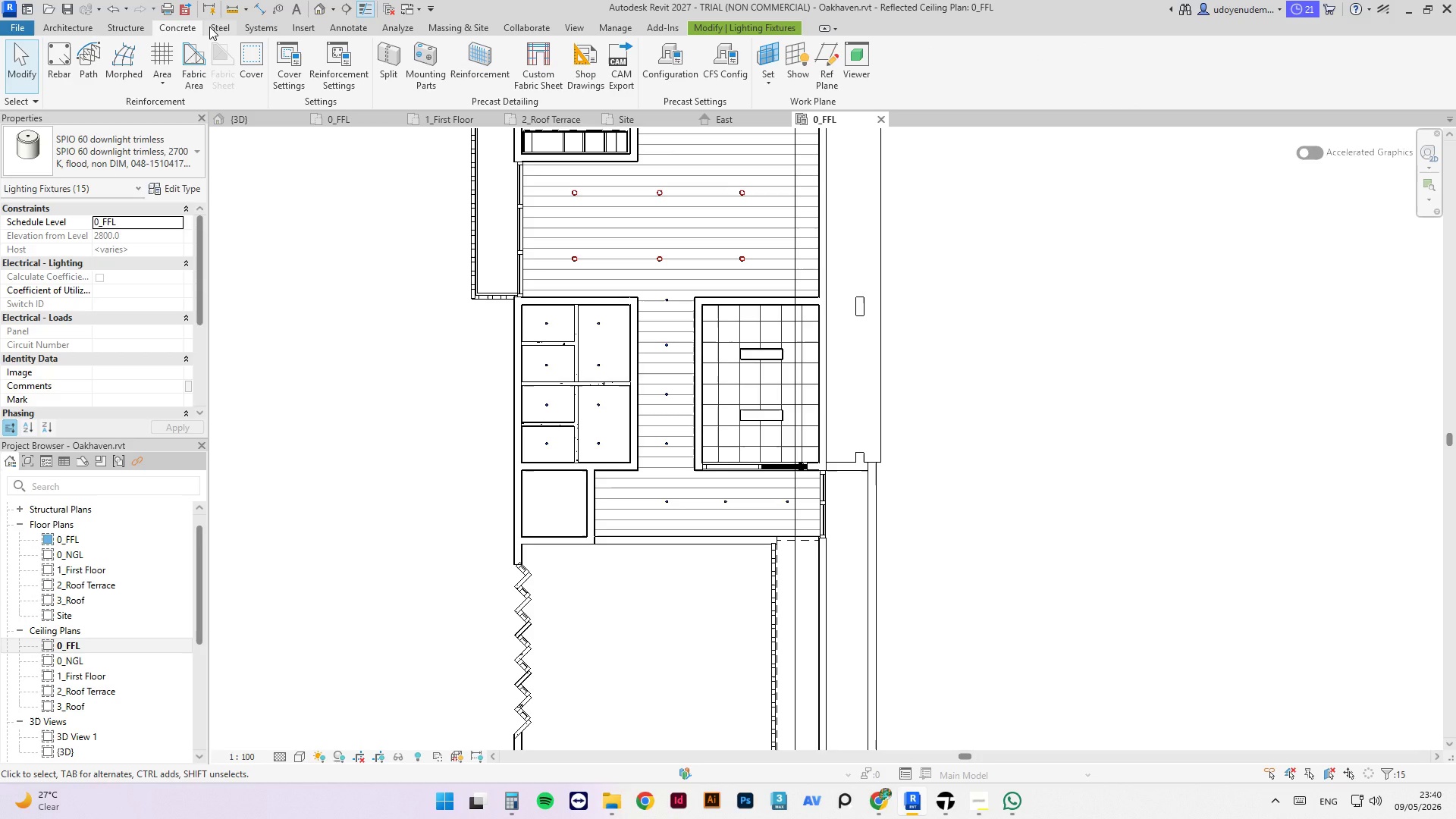 
left_click([209, 27])
 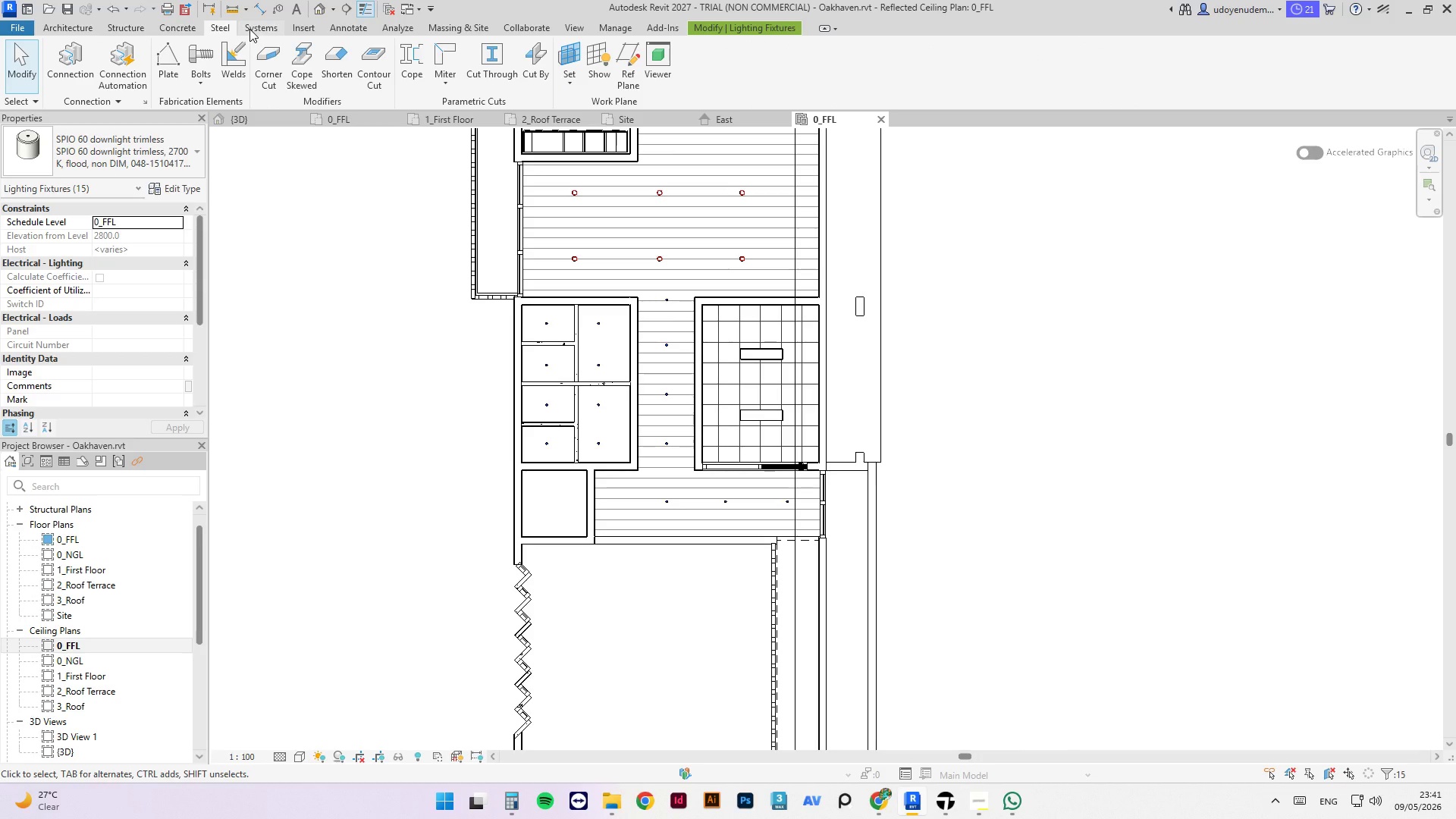 
left_click([249, 29])
 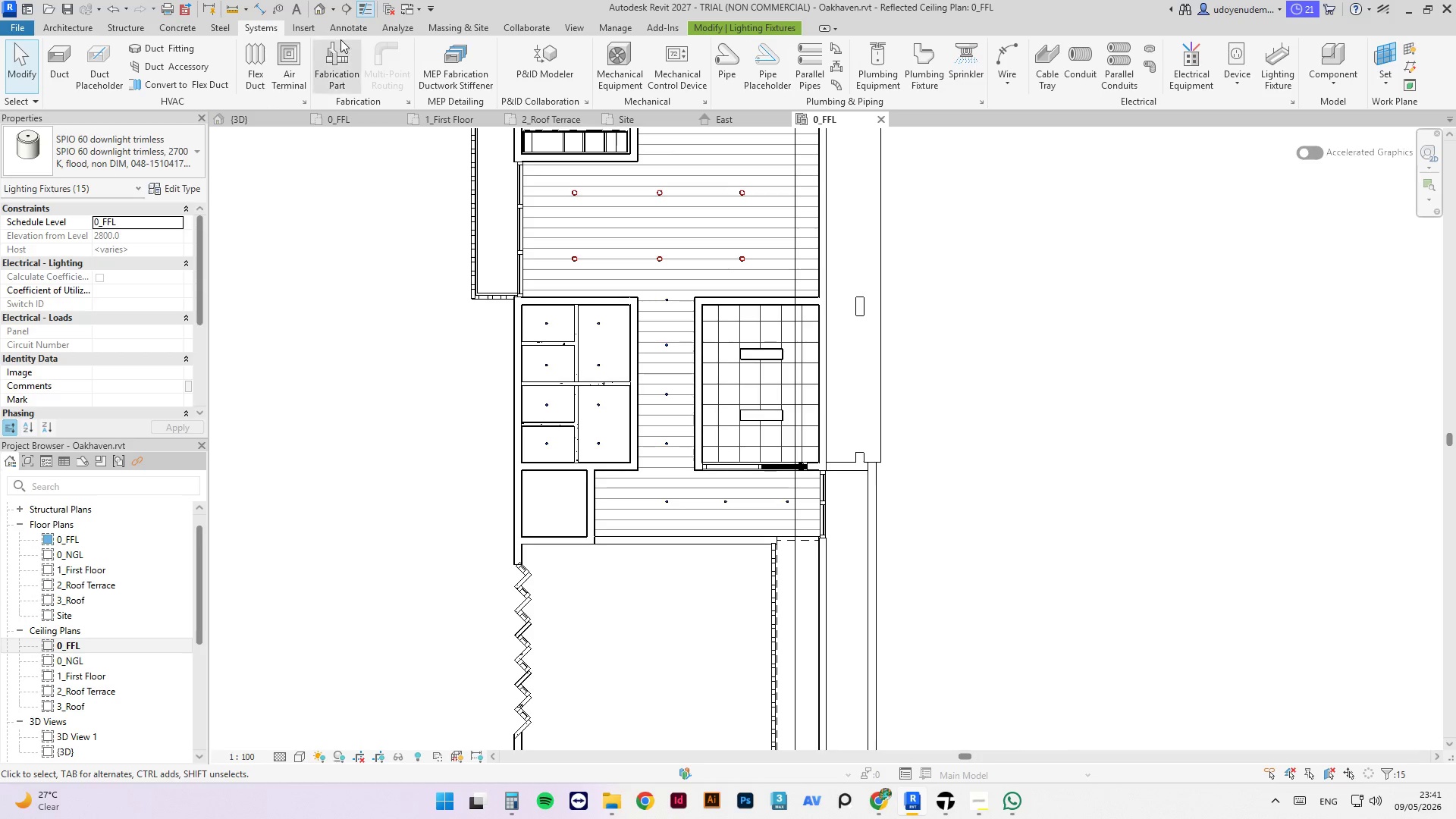 
left_click([320, 31])
 